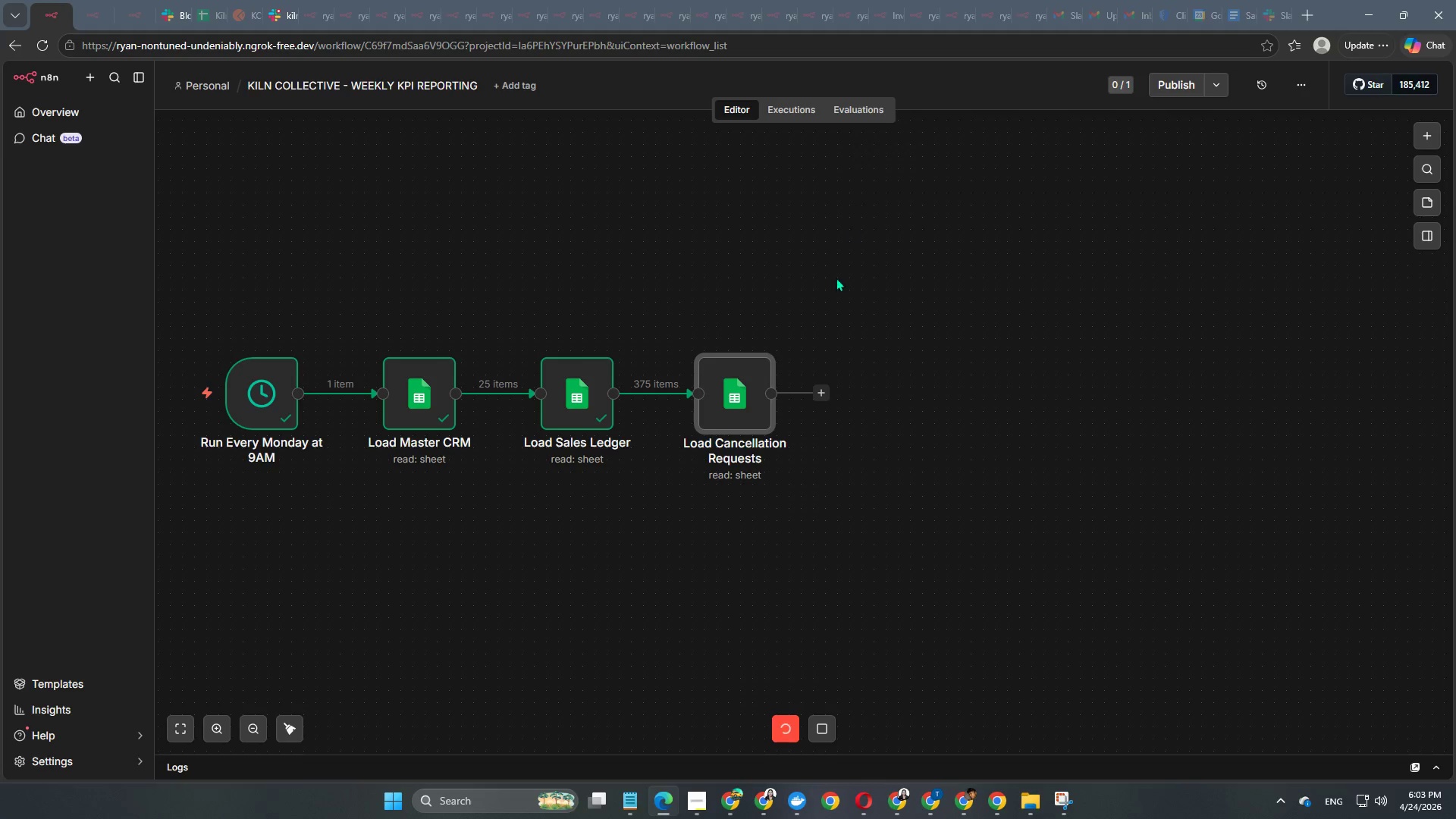 
double_click([739, 403])
 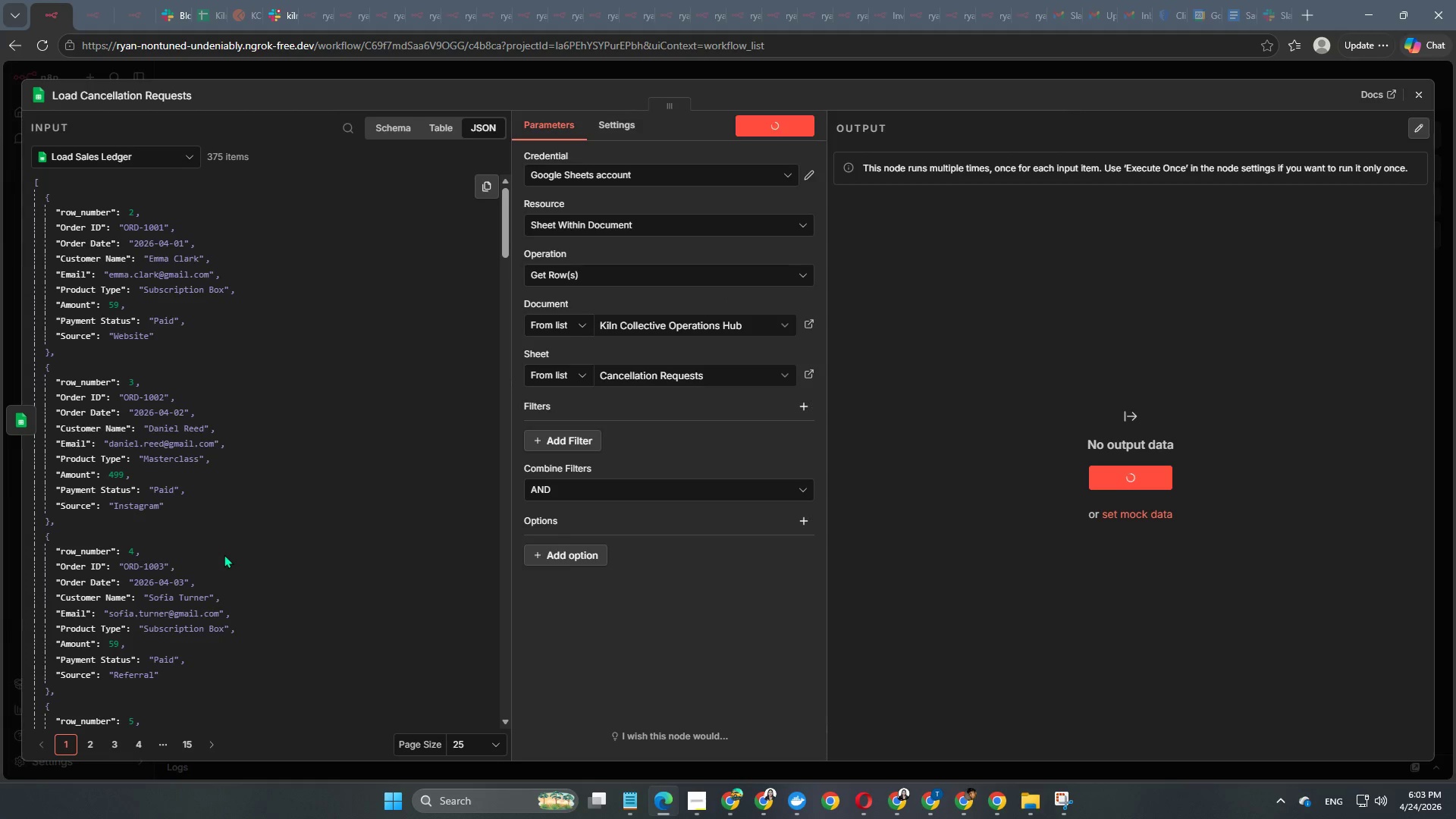 
wait(41.58)
 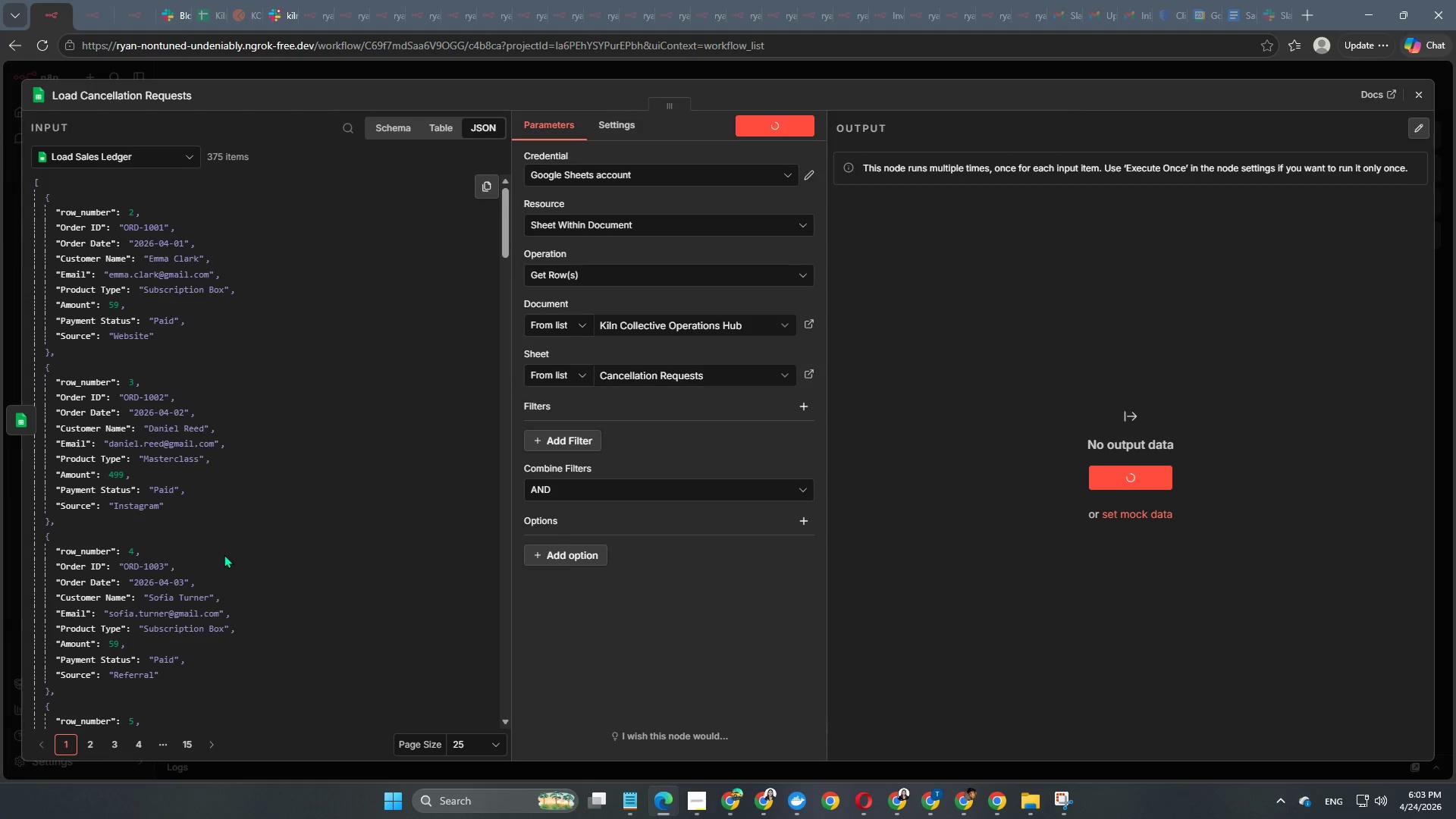 
left_click([623, 120])
 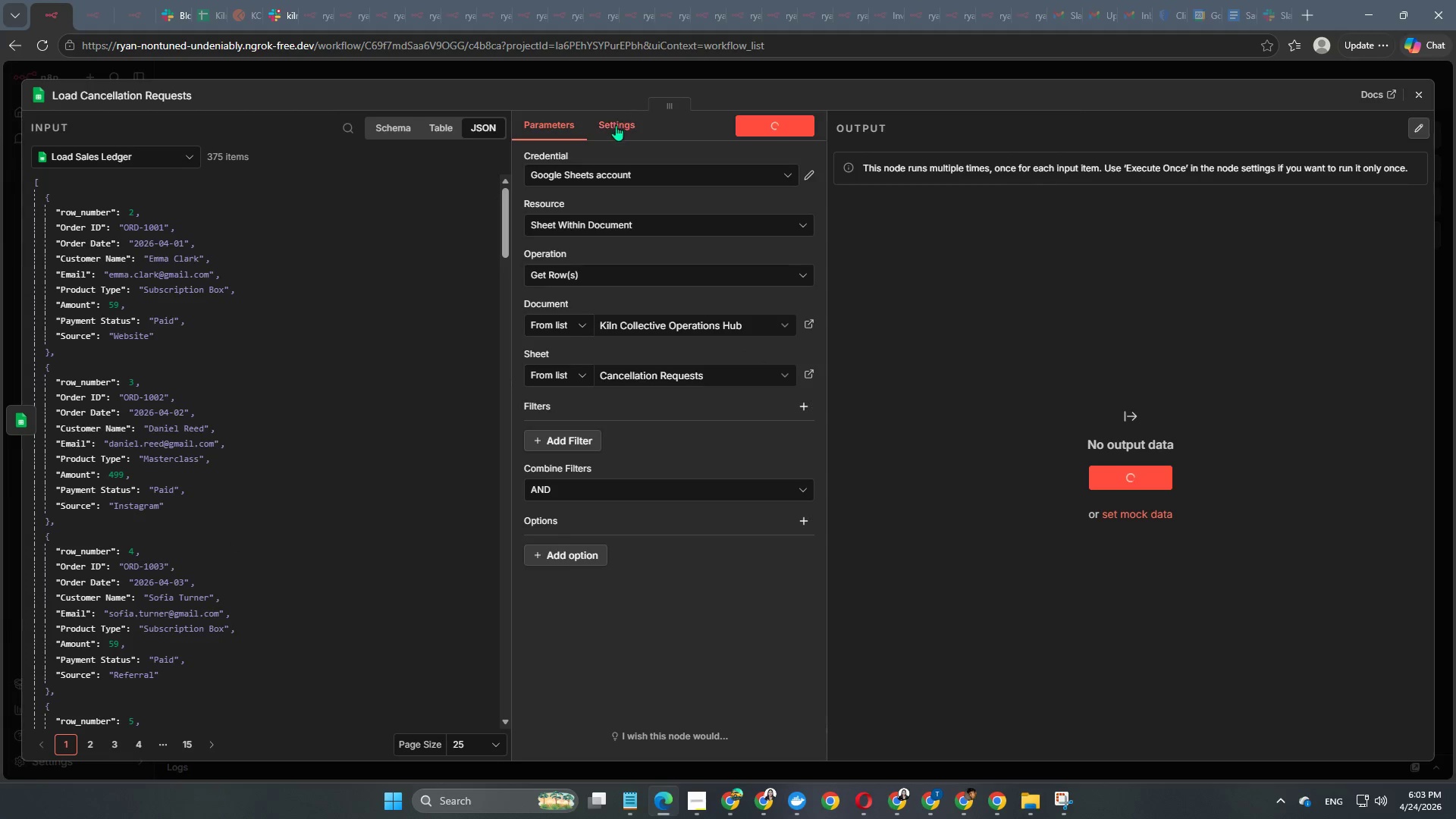 
left_click([616, 125])
 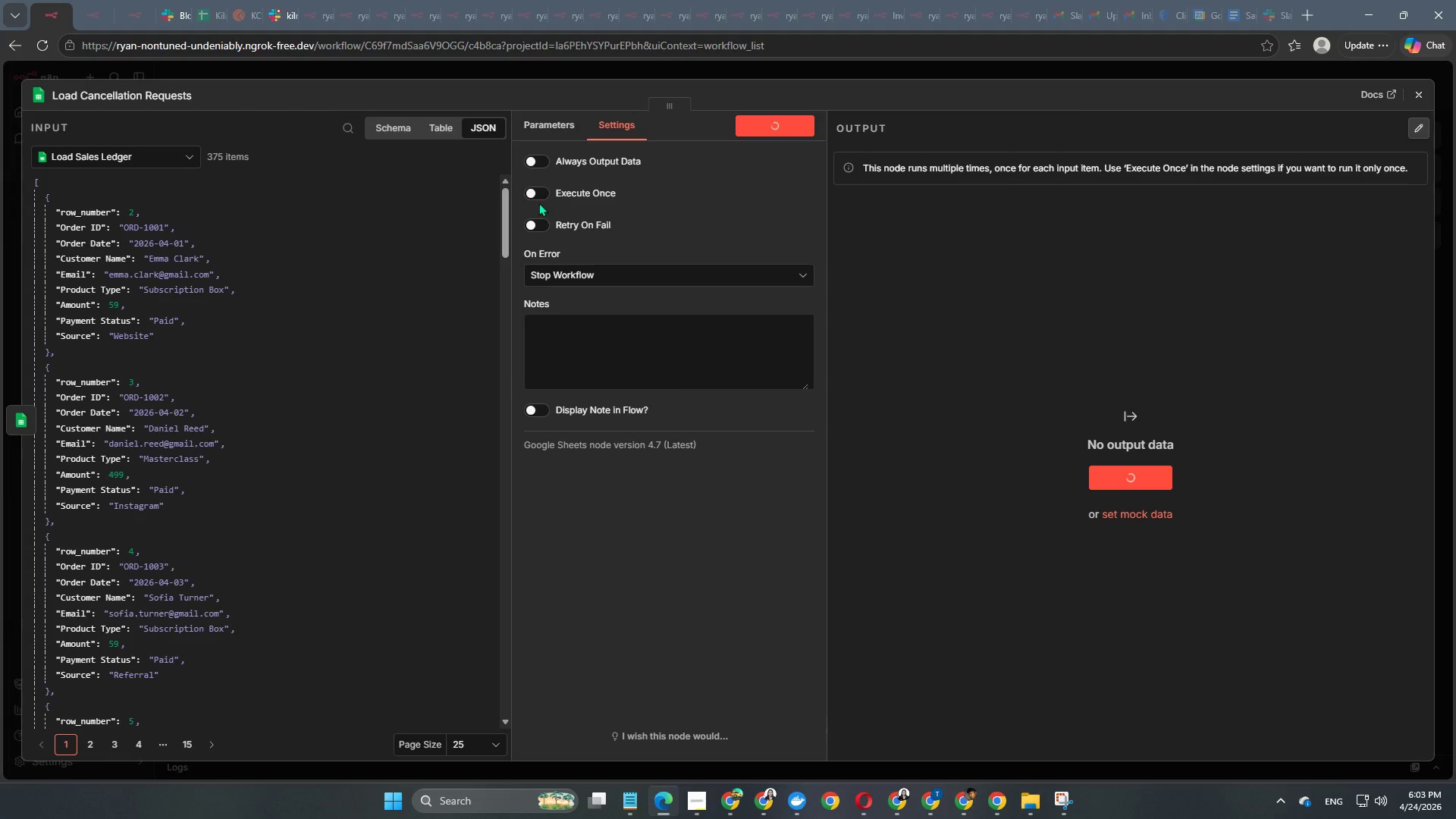 
left_click([530, 196])
 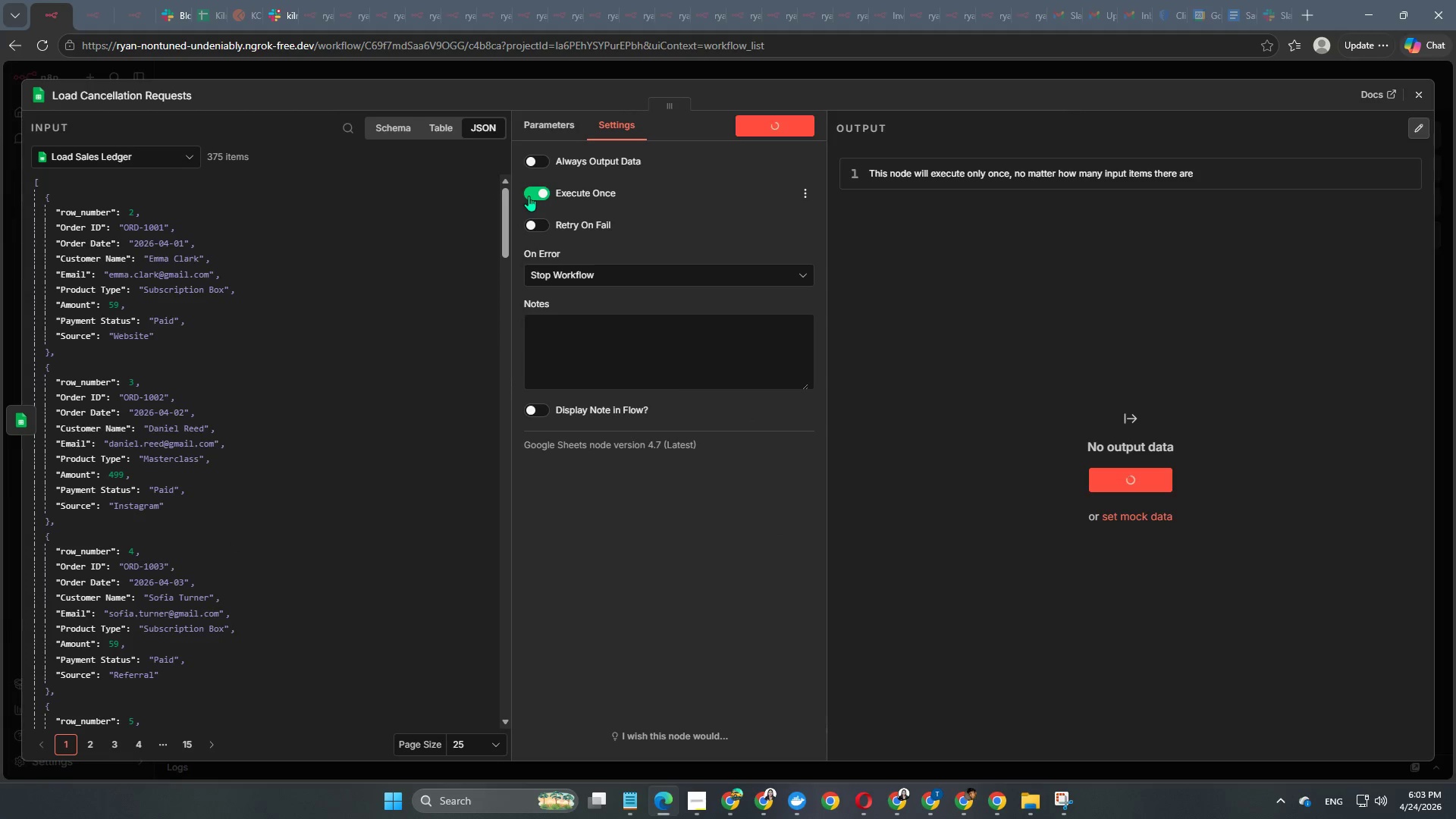 
left_click([811, 70])
 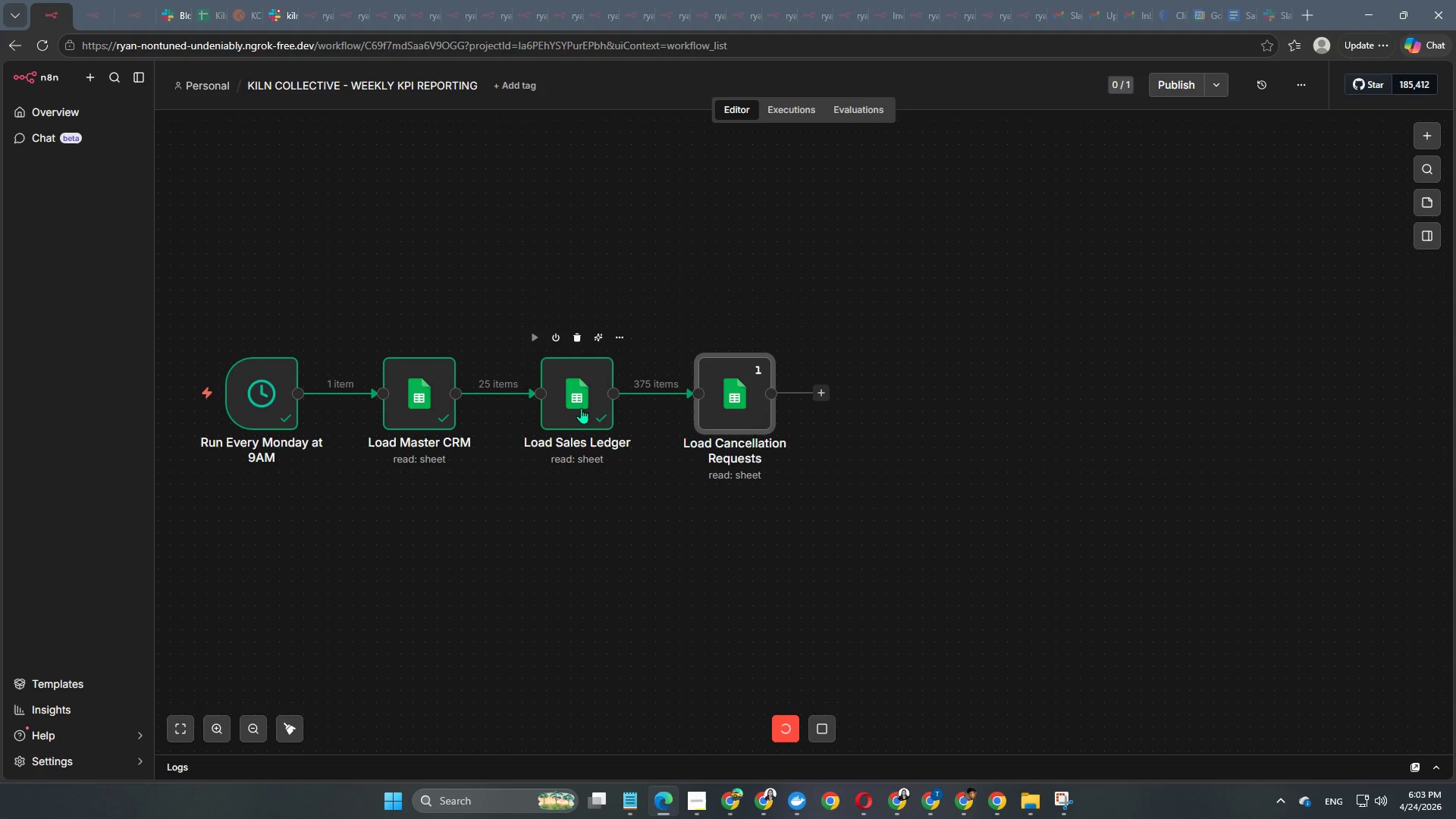 
double_click([581, 408])
 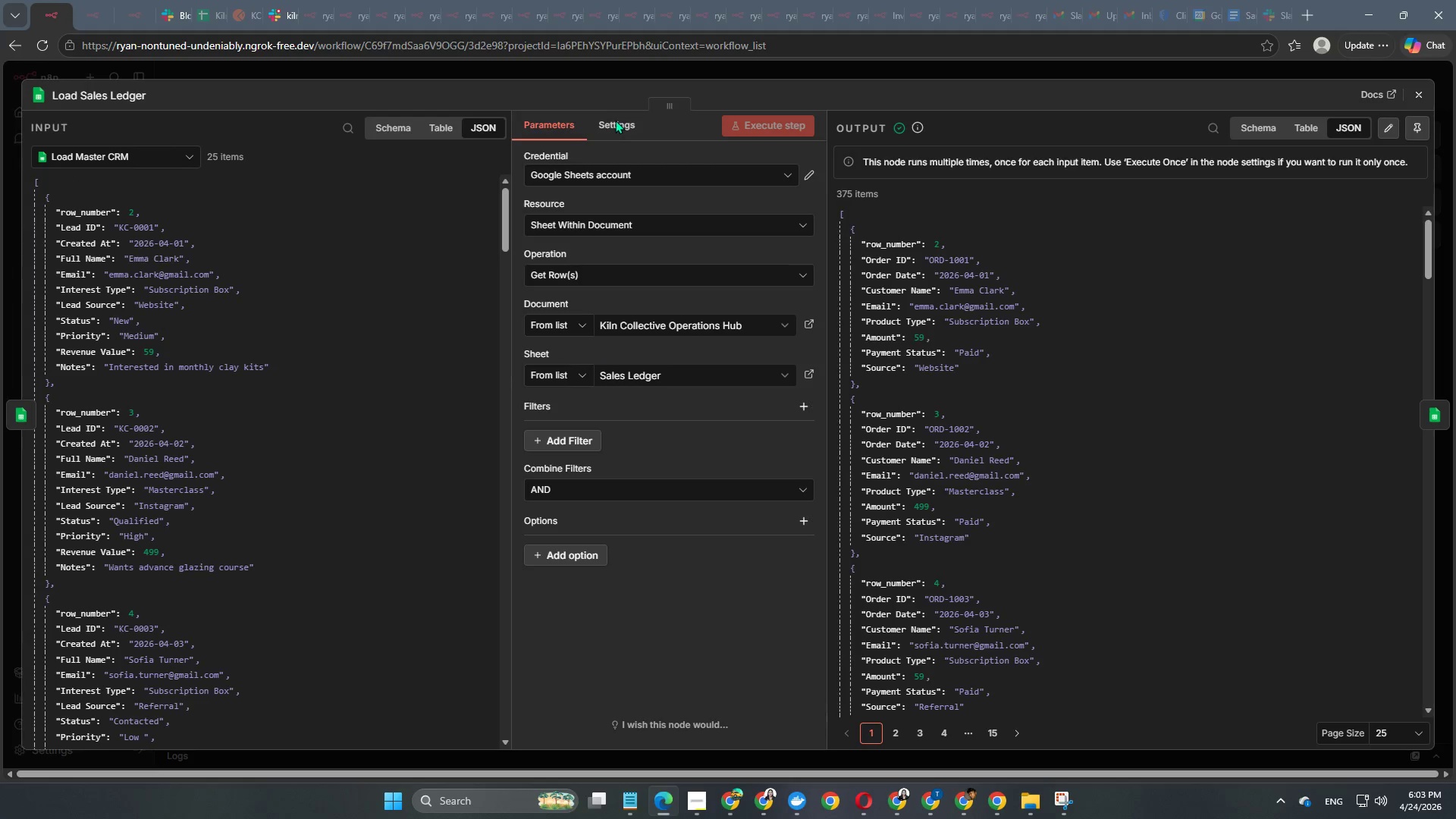 
double_click([616, 120])
 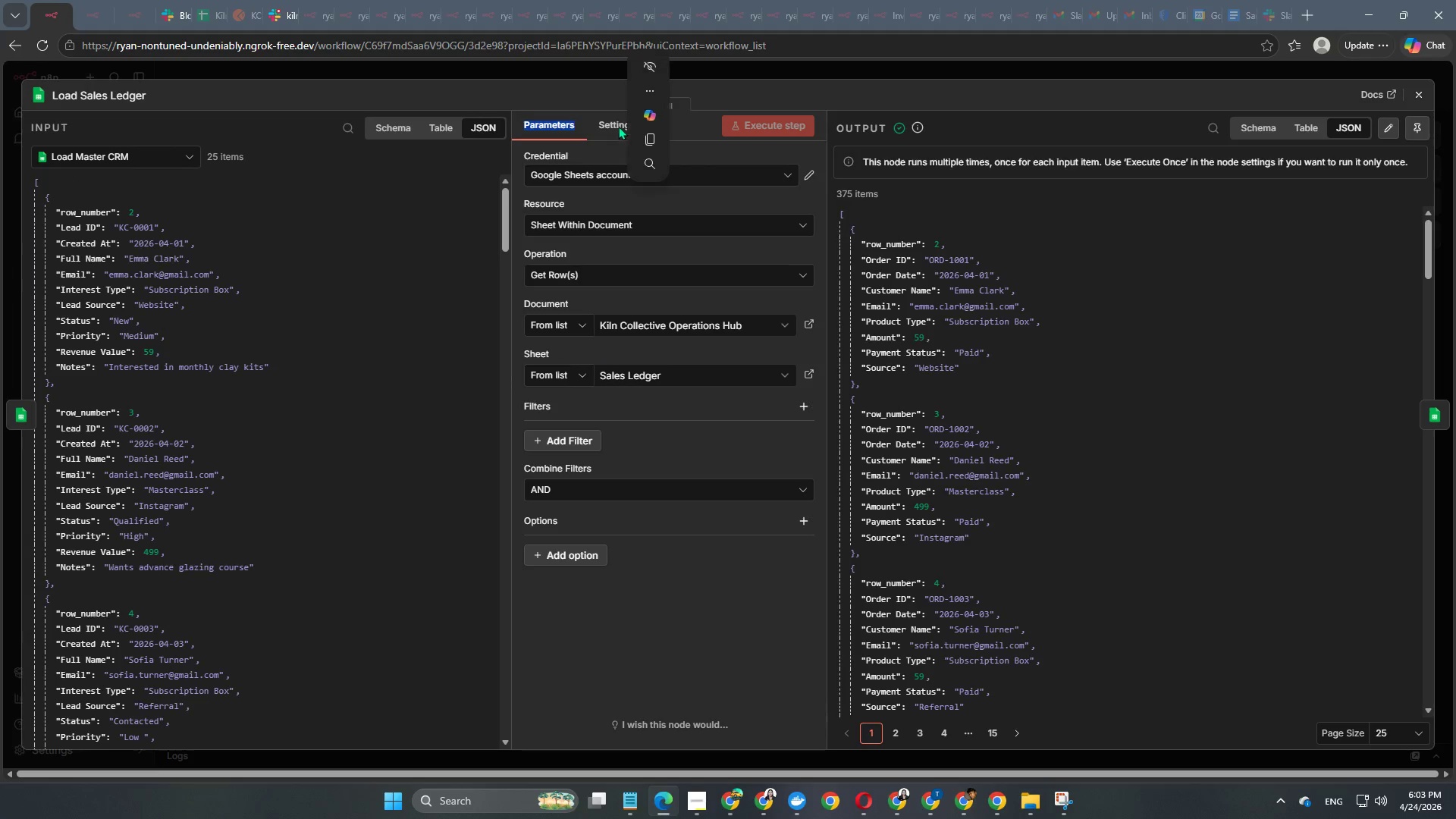 
left_click([626, 115])
 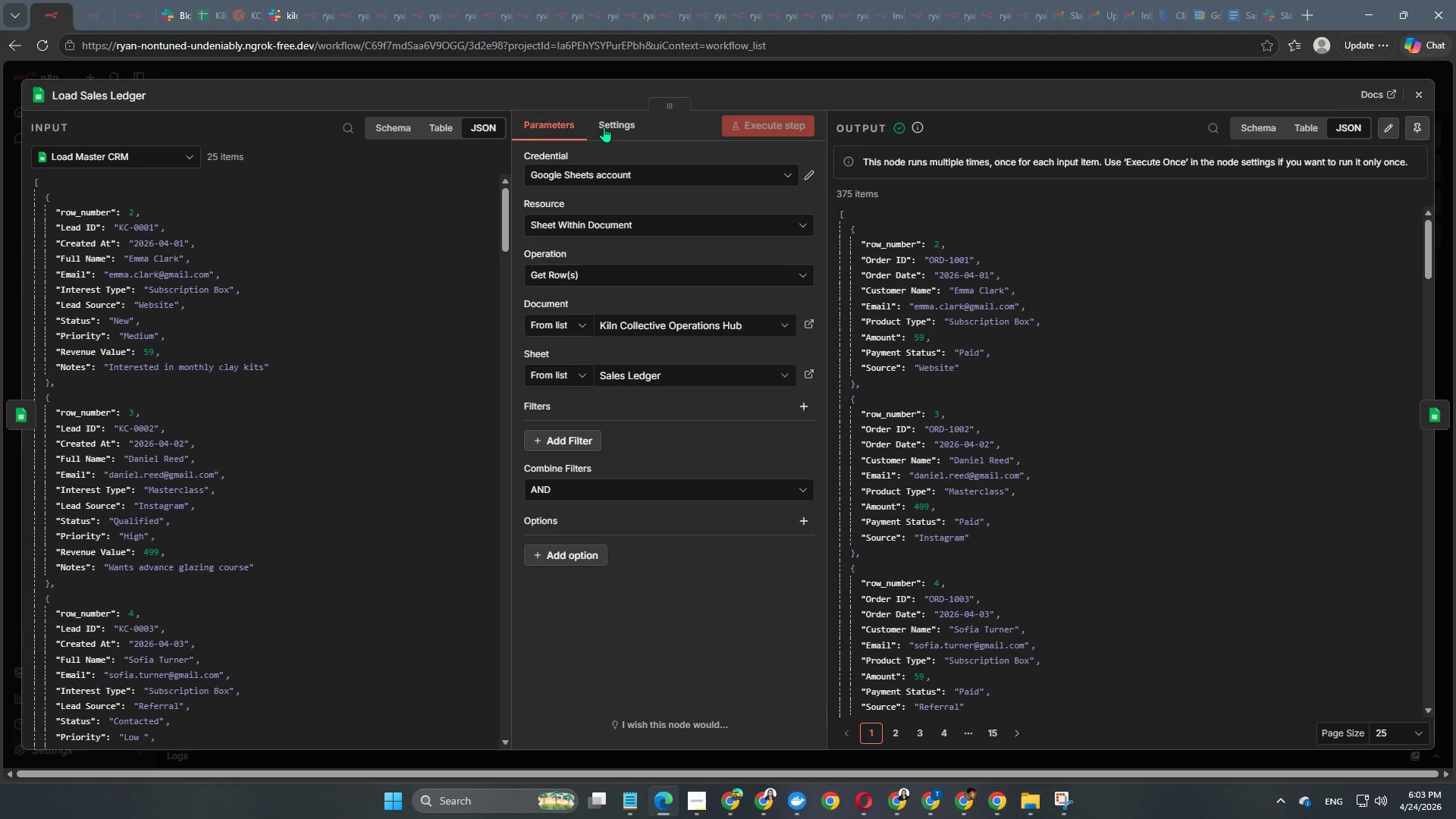 
left_click([604, 127])
 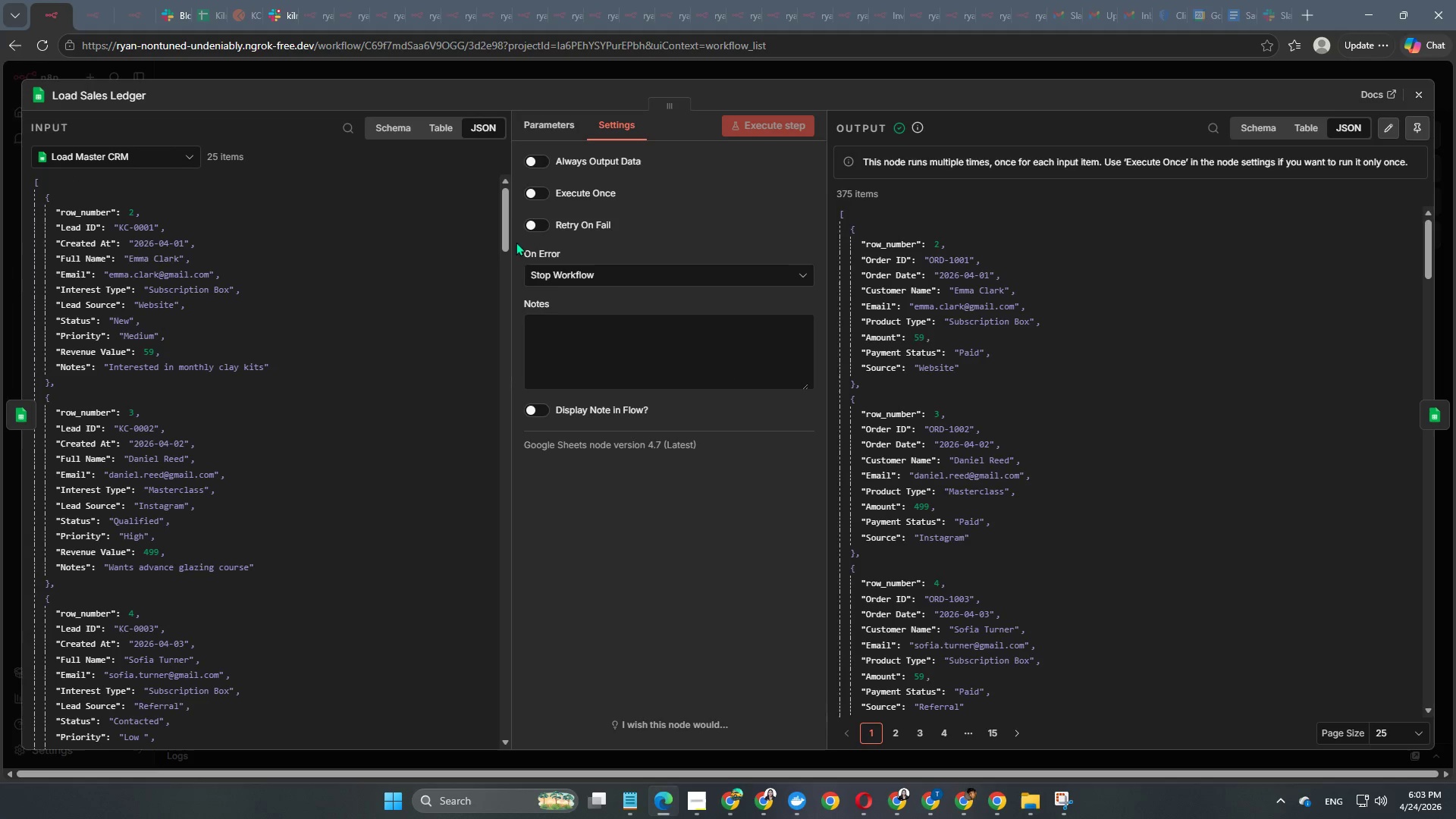 
left_click([535, 192])
 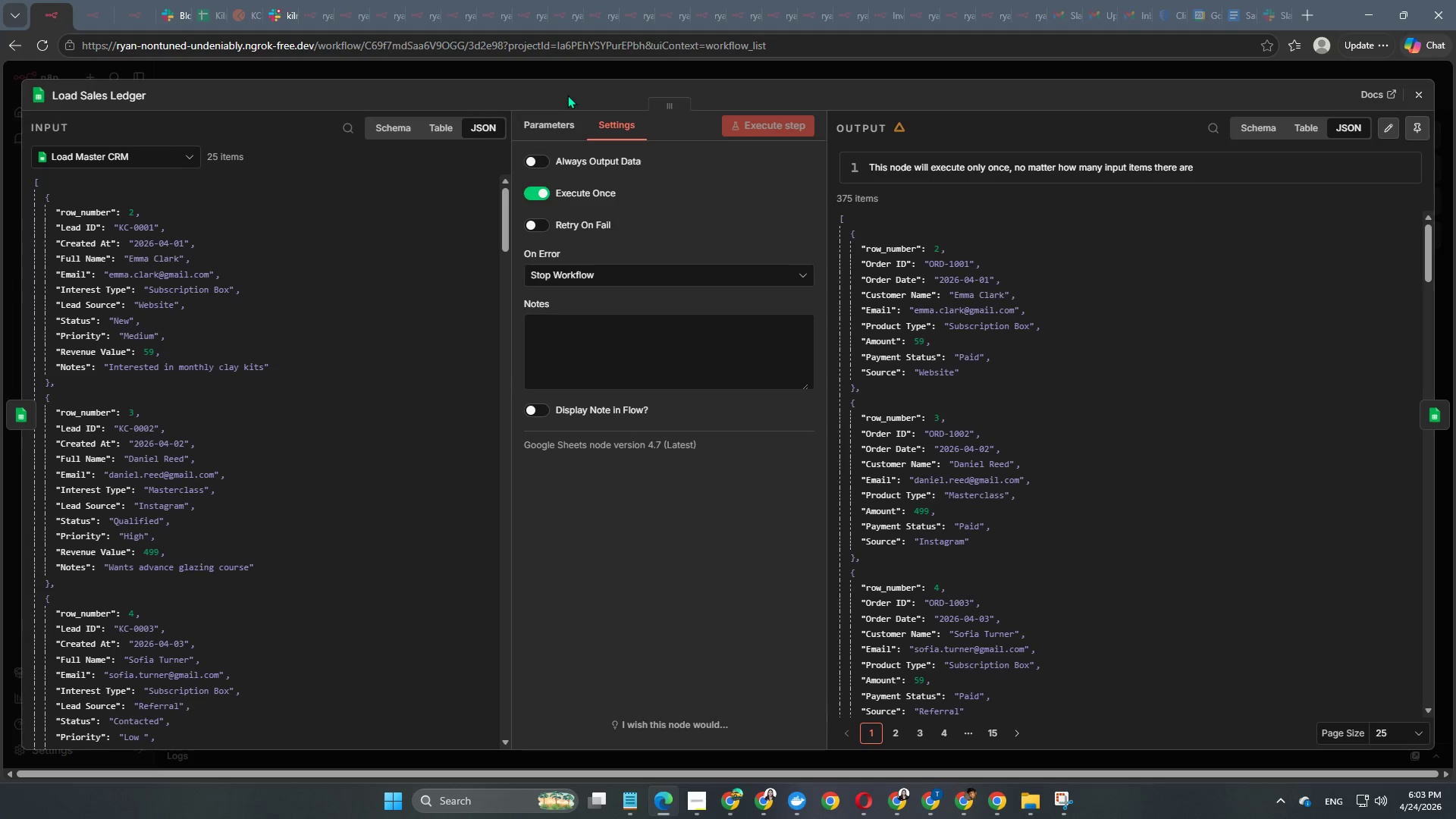 
left_click([585, 72])
 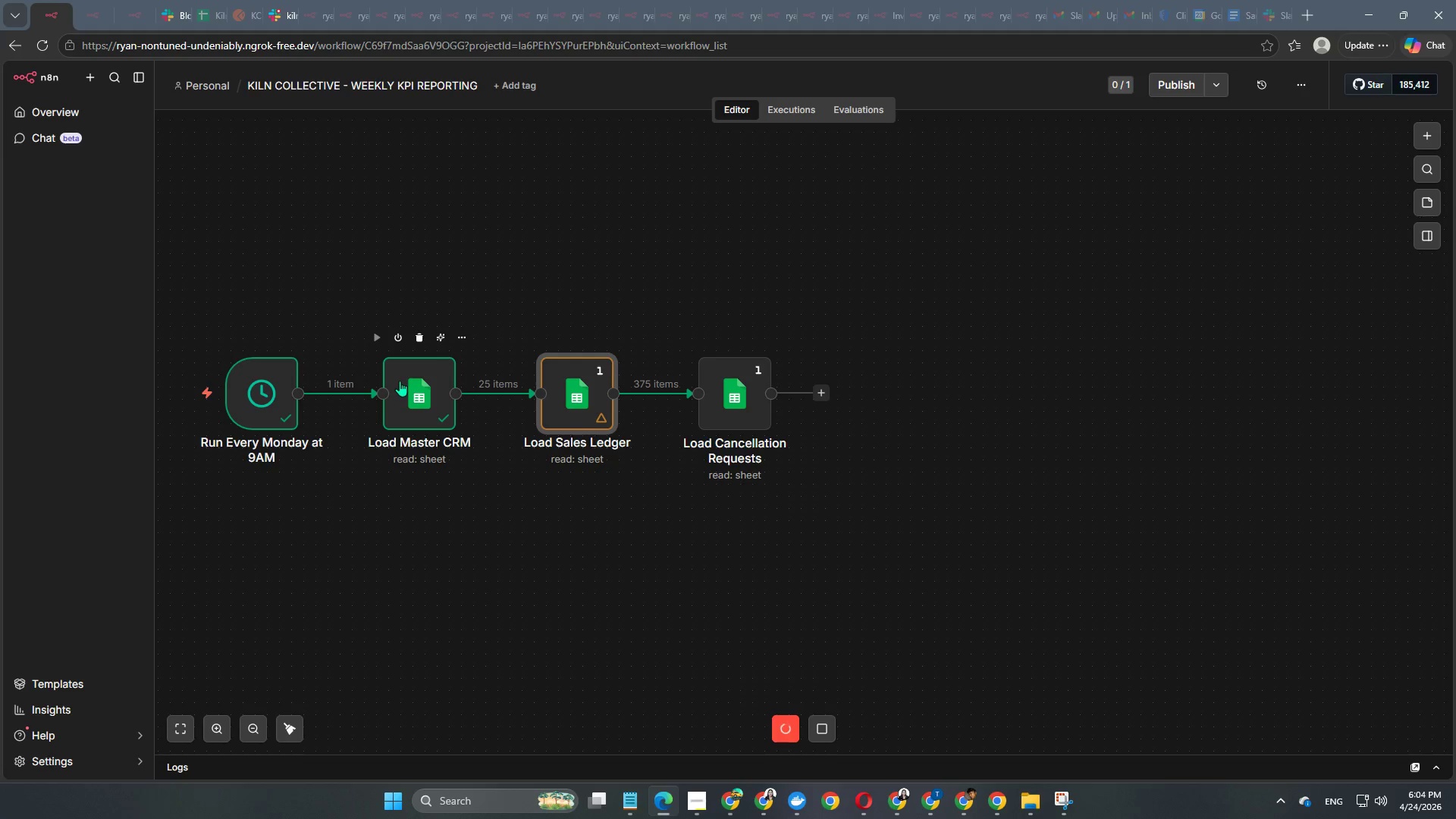 
double_click([400, 381])
 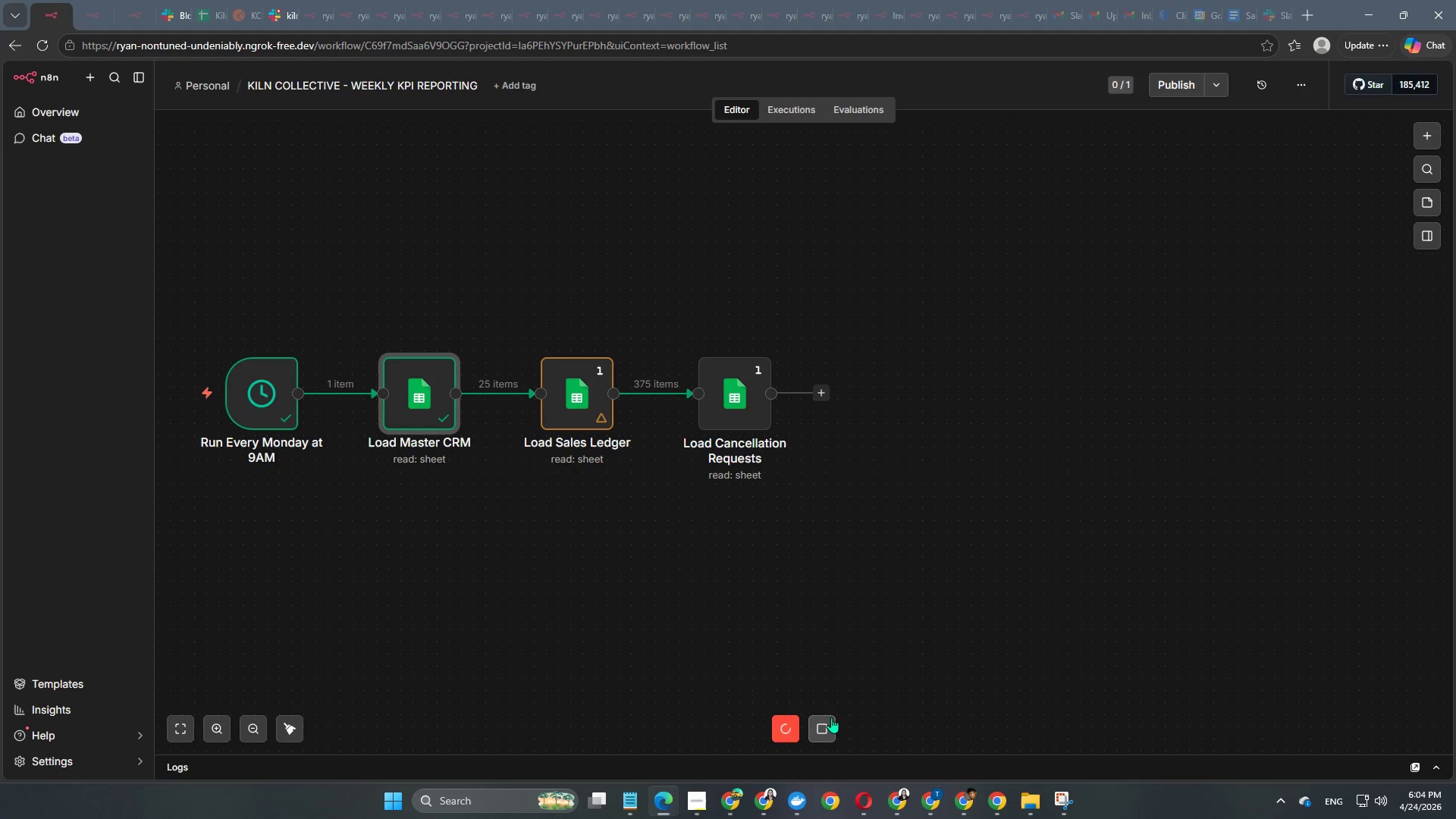 
left_click([816, 733])
 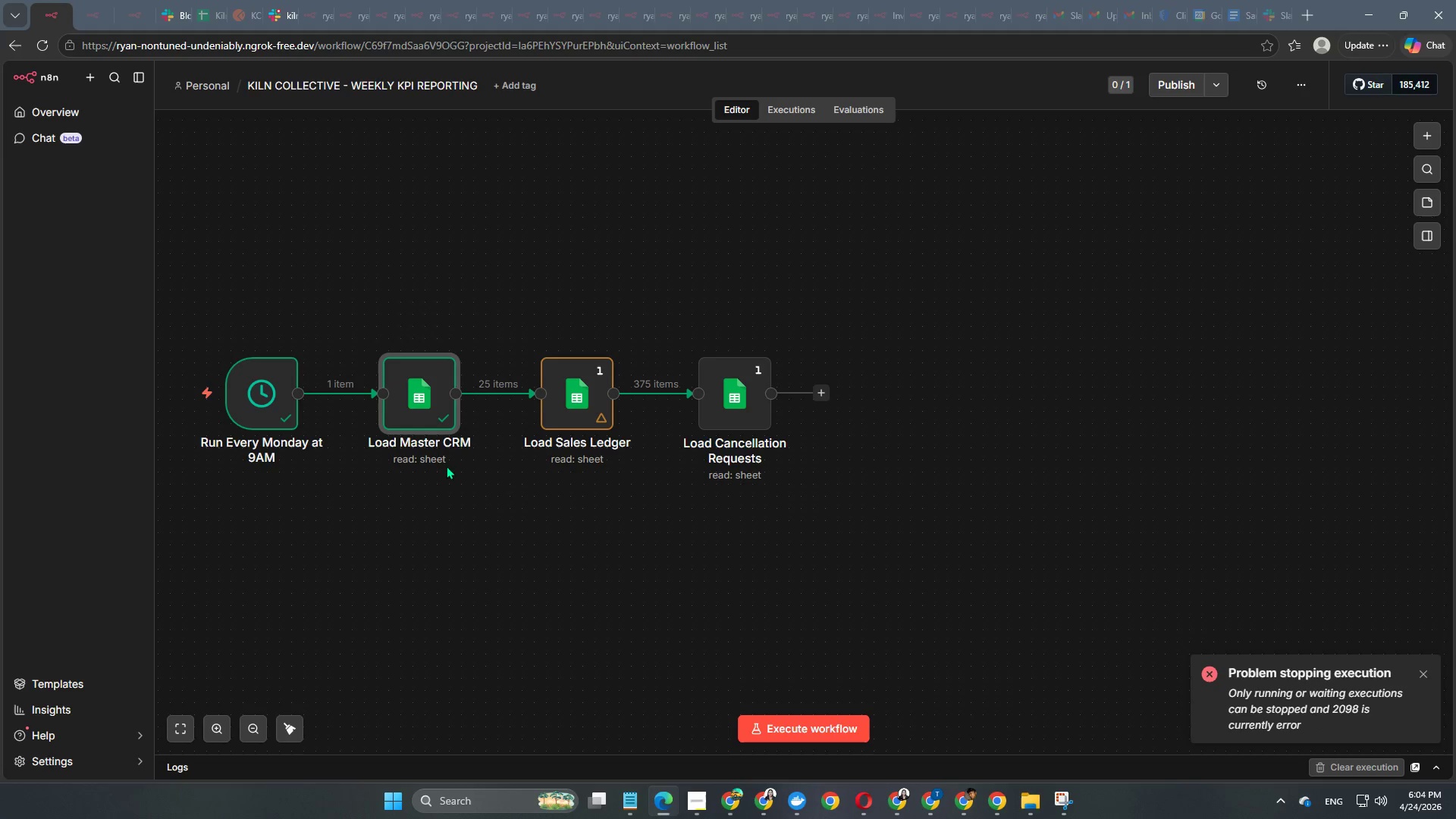 
double_click([420, 411])
 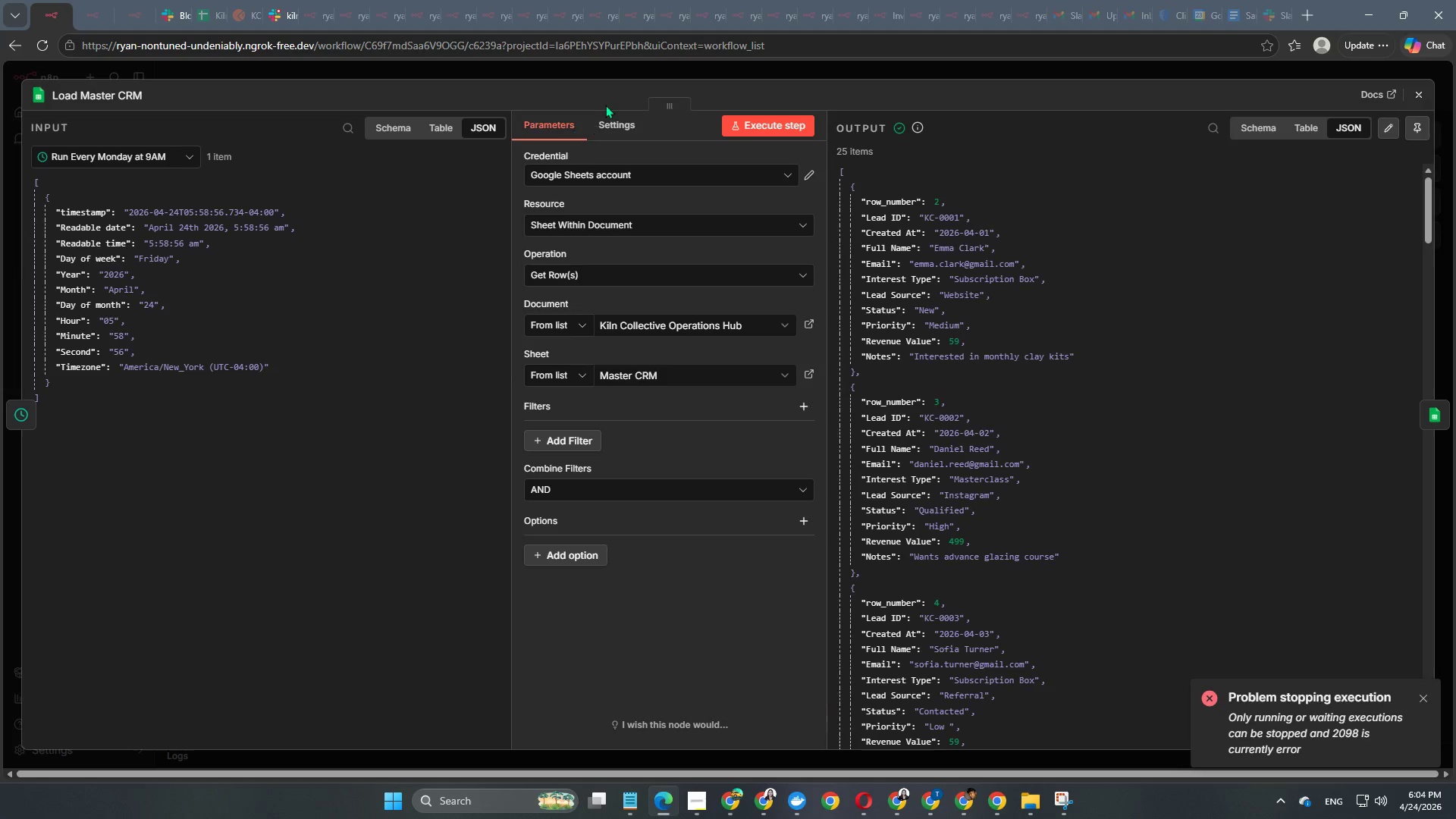 
left_click([604, 131])
 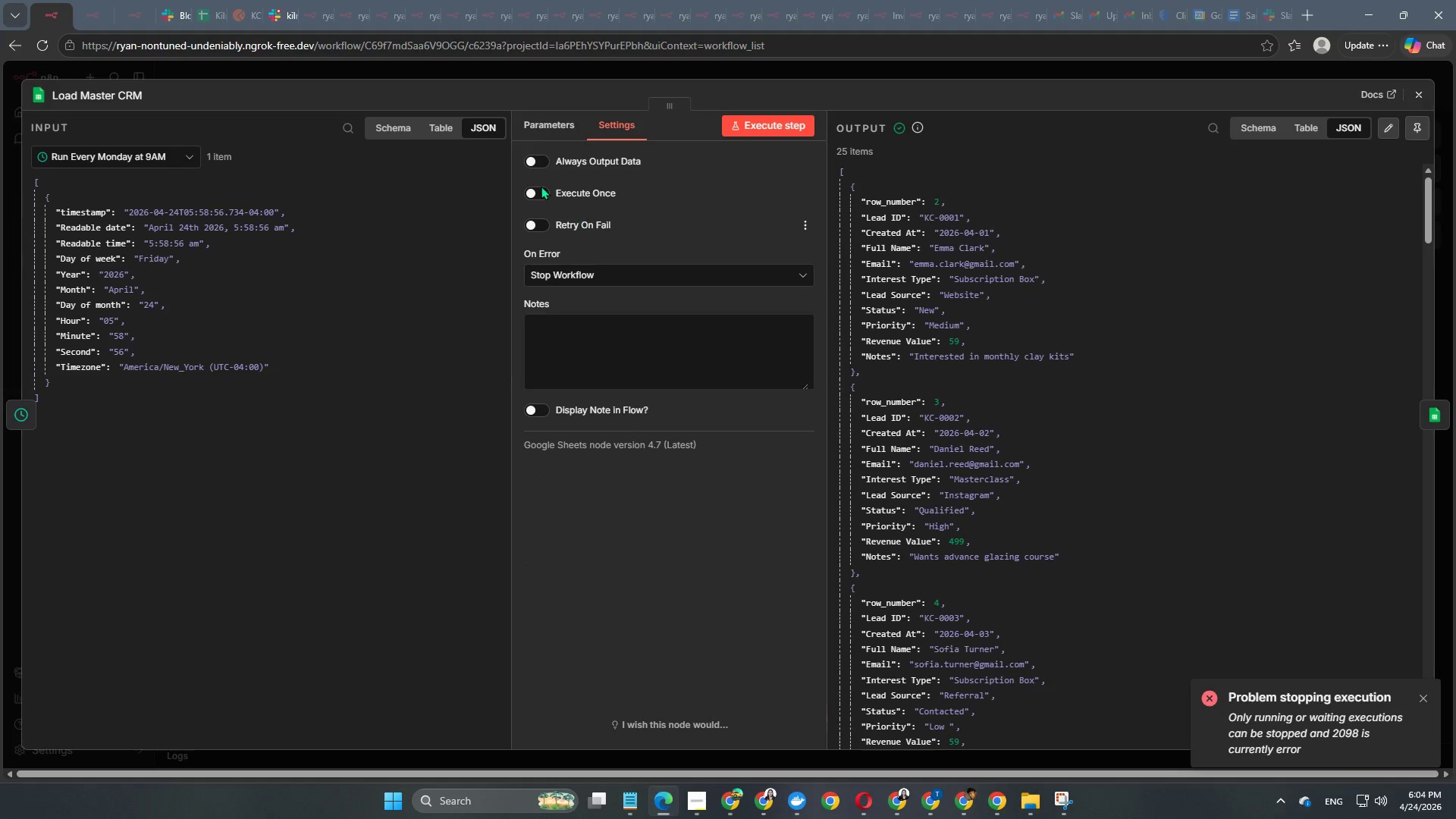 
left_click([536, 190])
 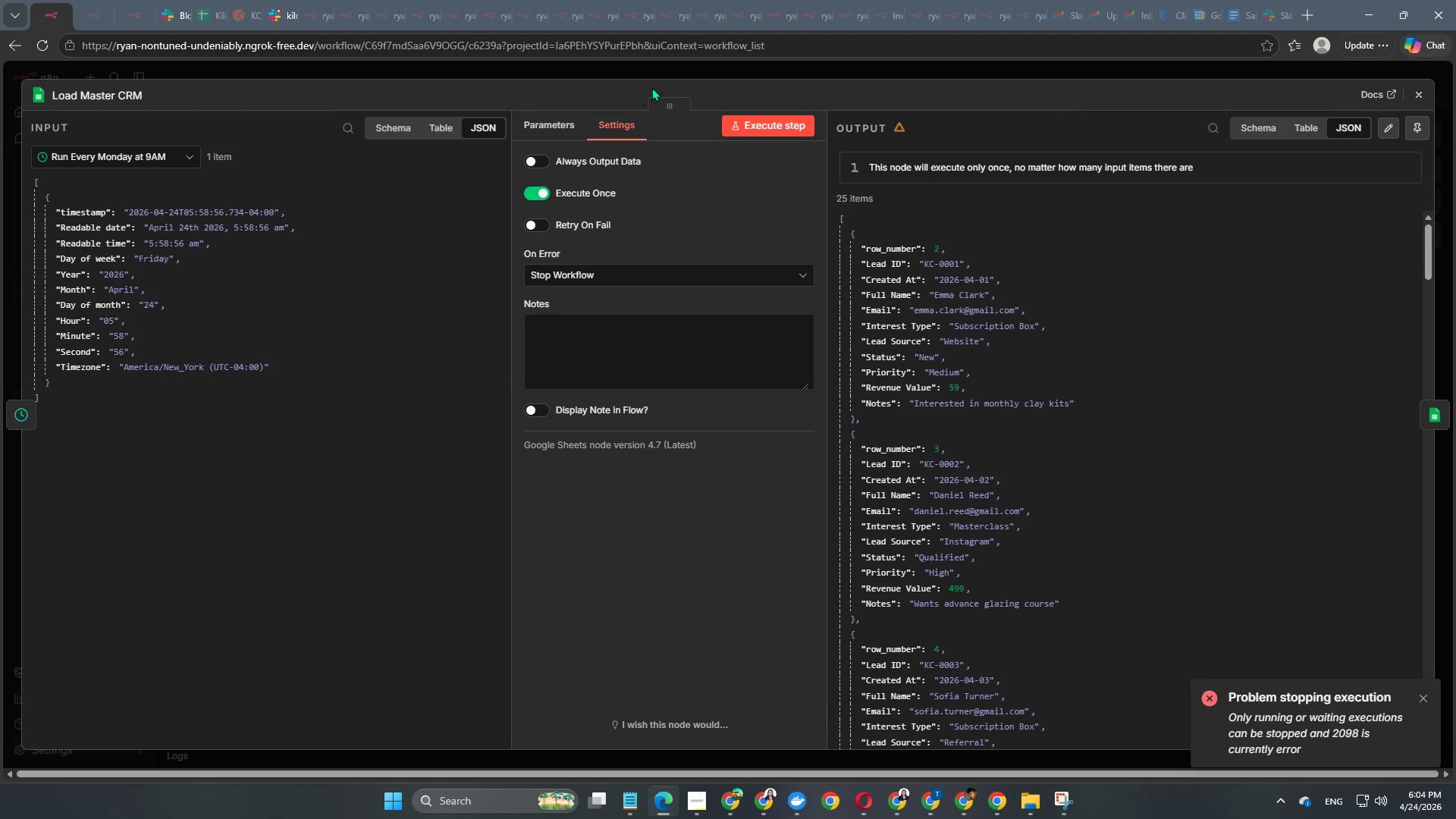 
left_click([669, 80])
 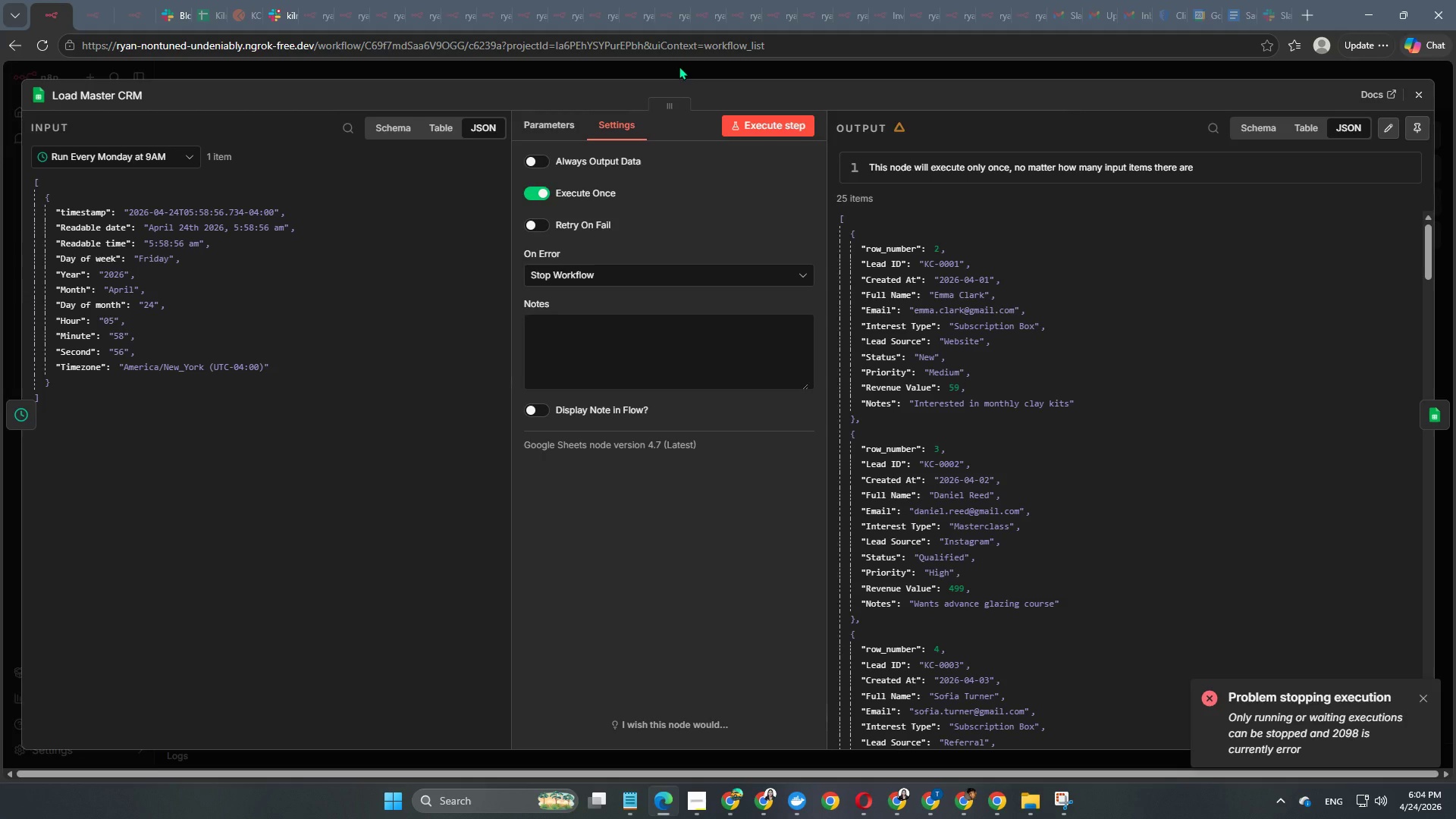 
left_click([679, 66])
 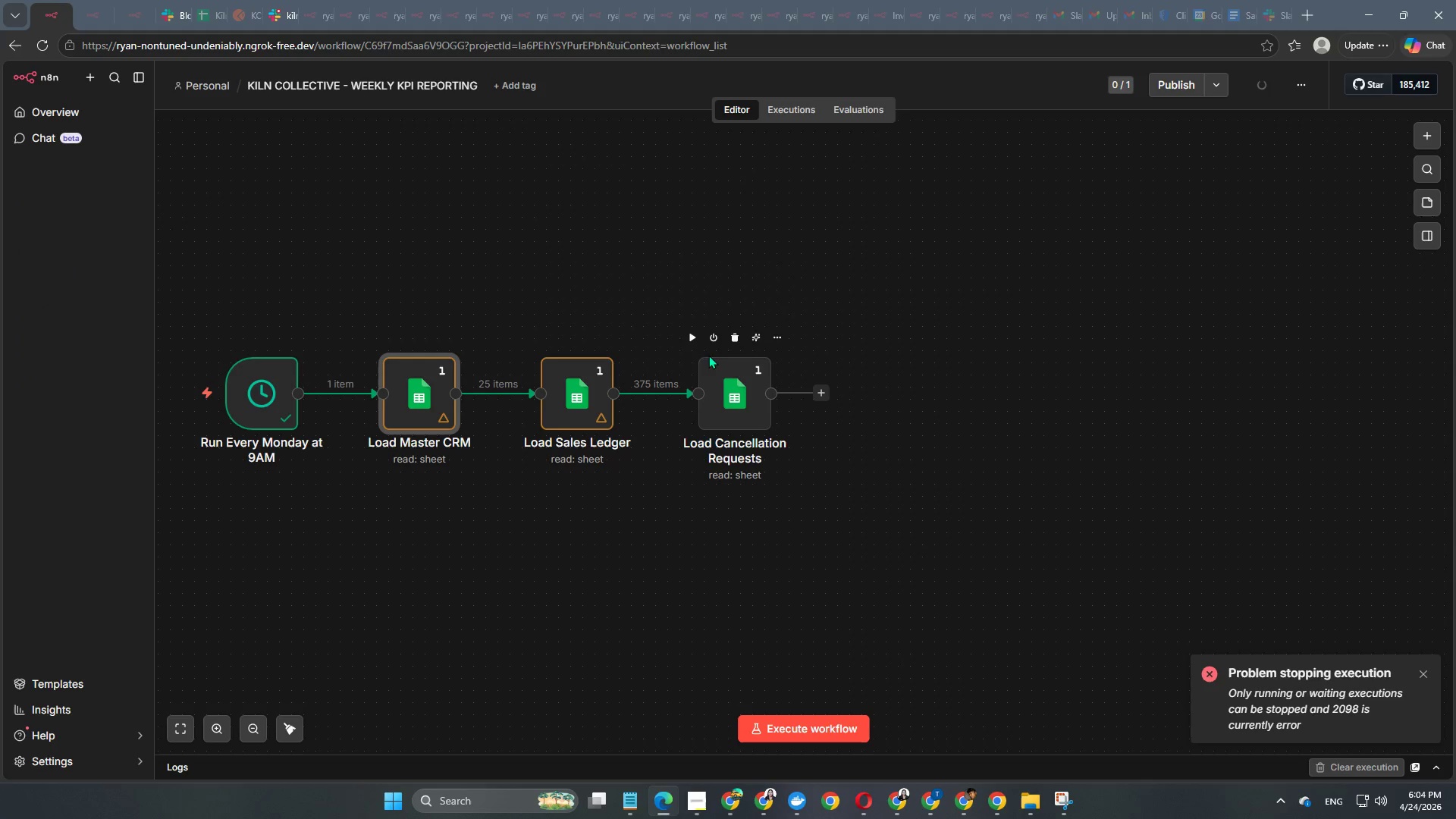 
left_click([689, 337])
 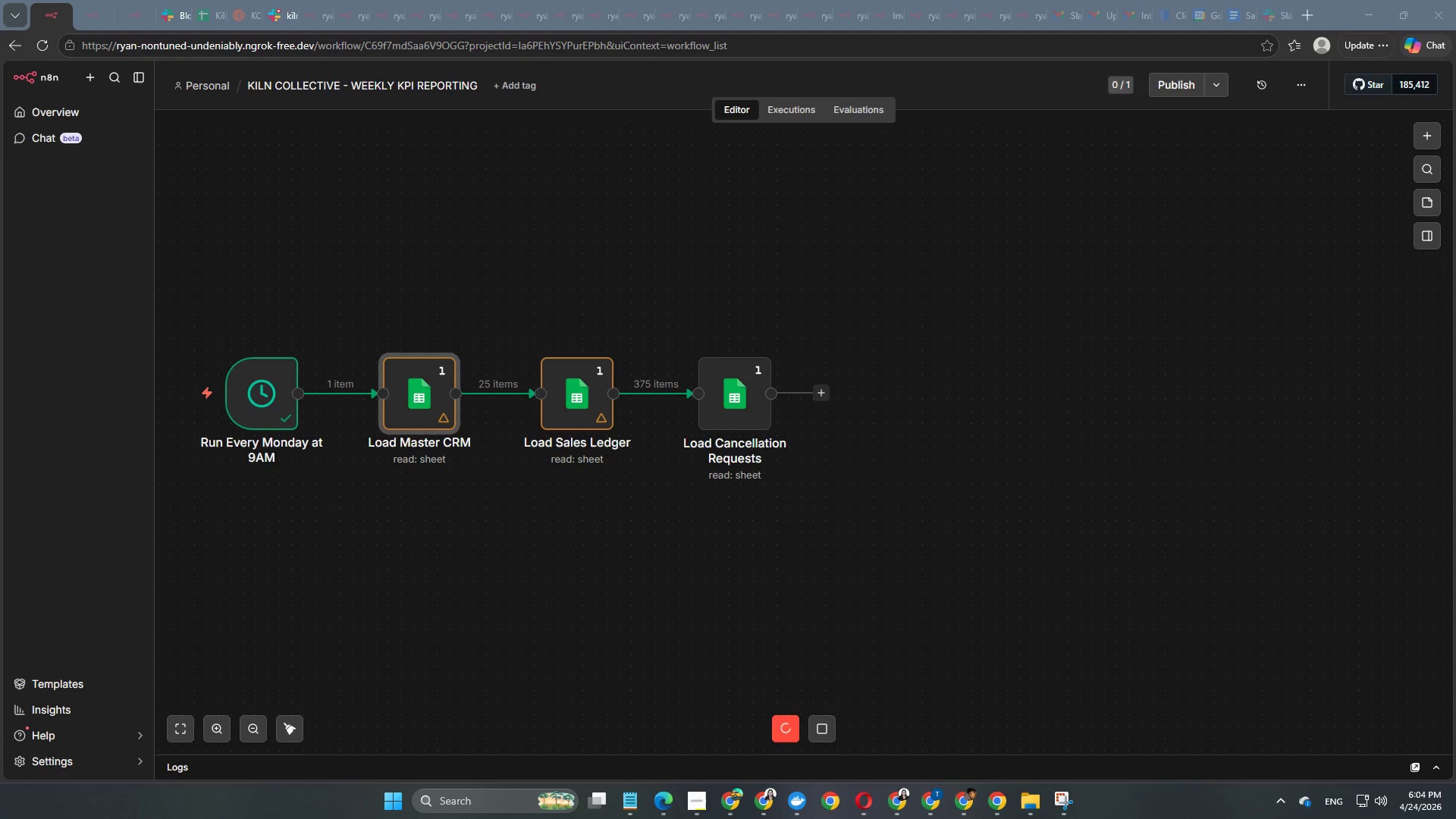 
wait(31.2)
 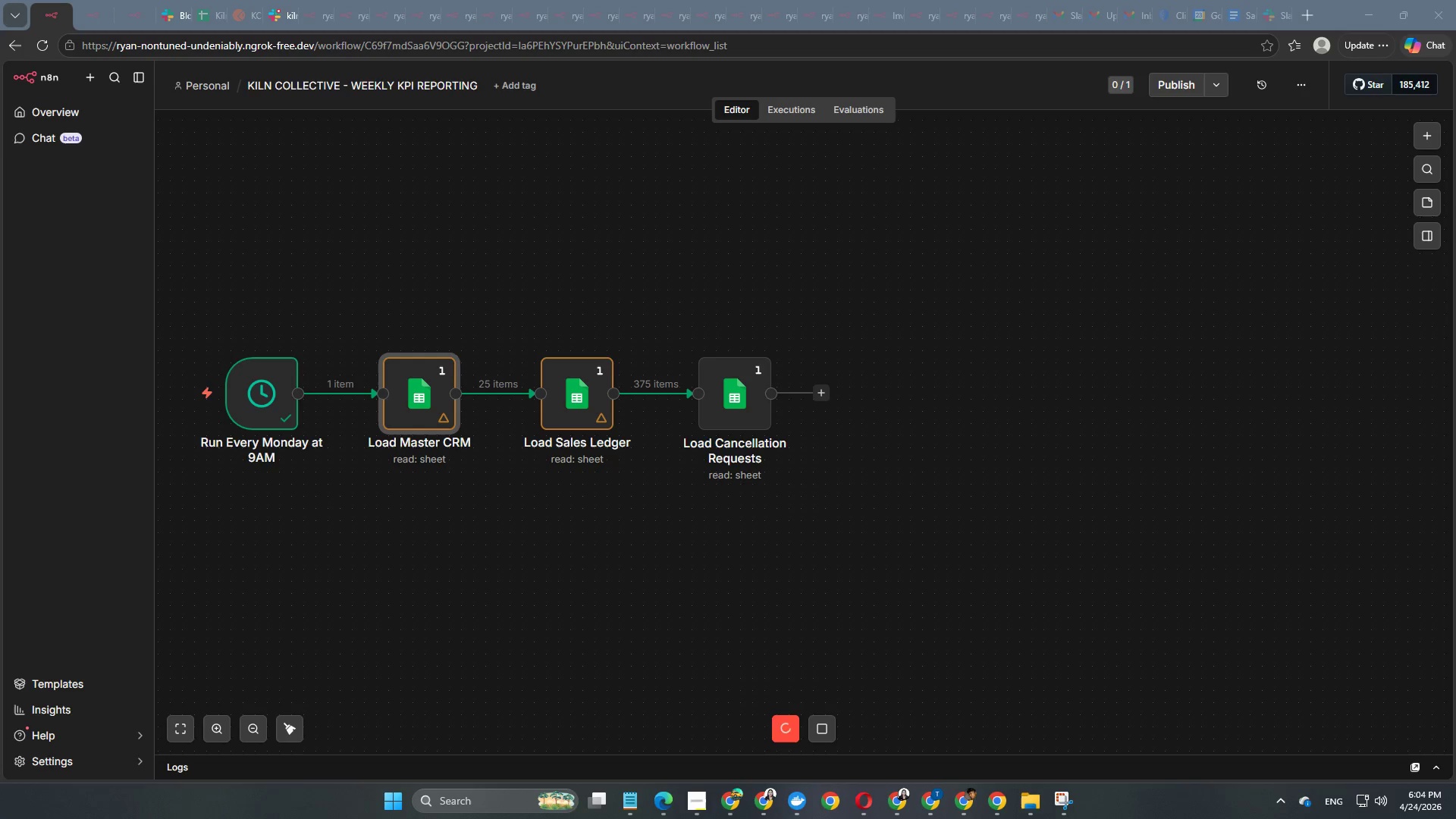 
left_click([42, 39])
 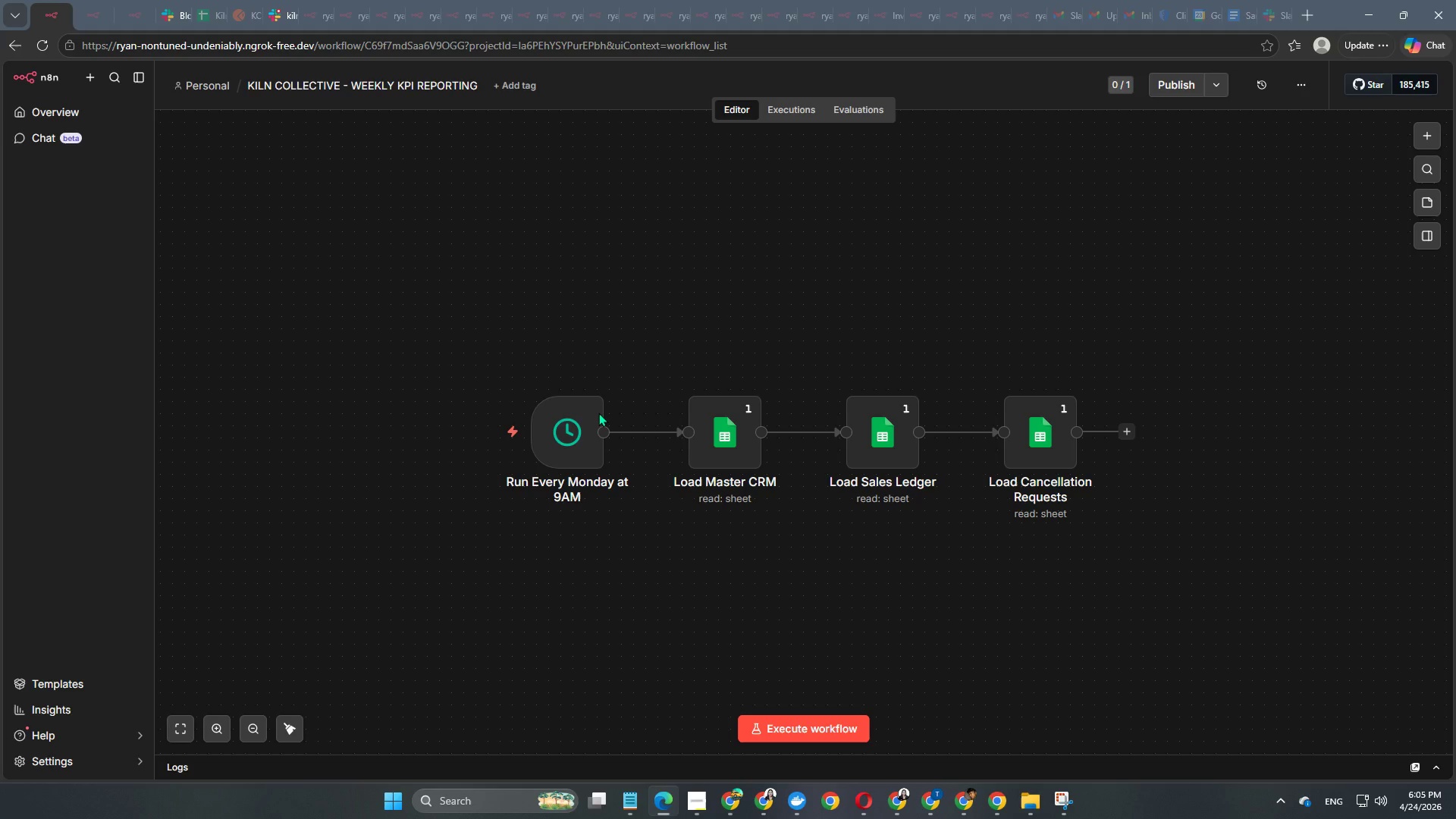 
wait(23.06)
 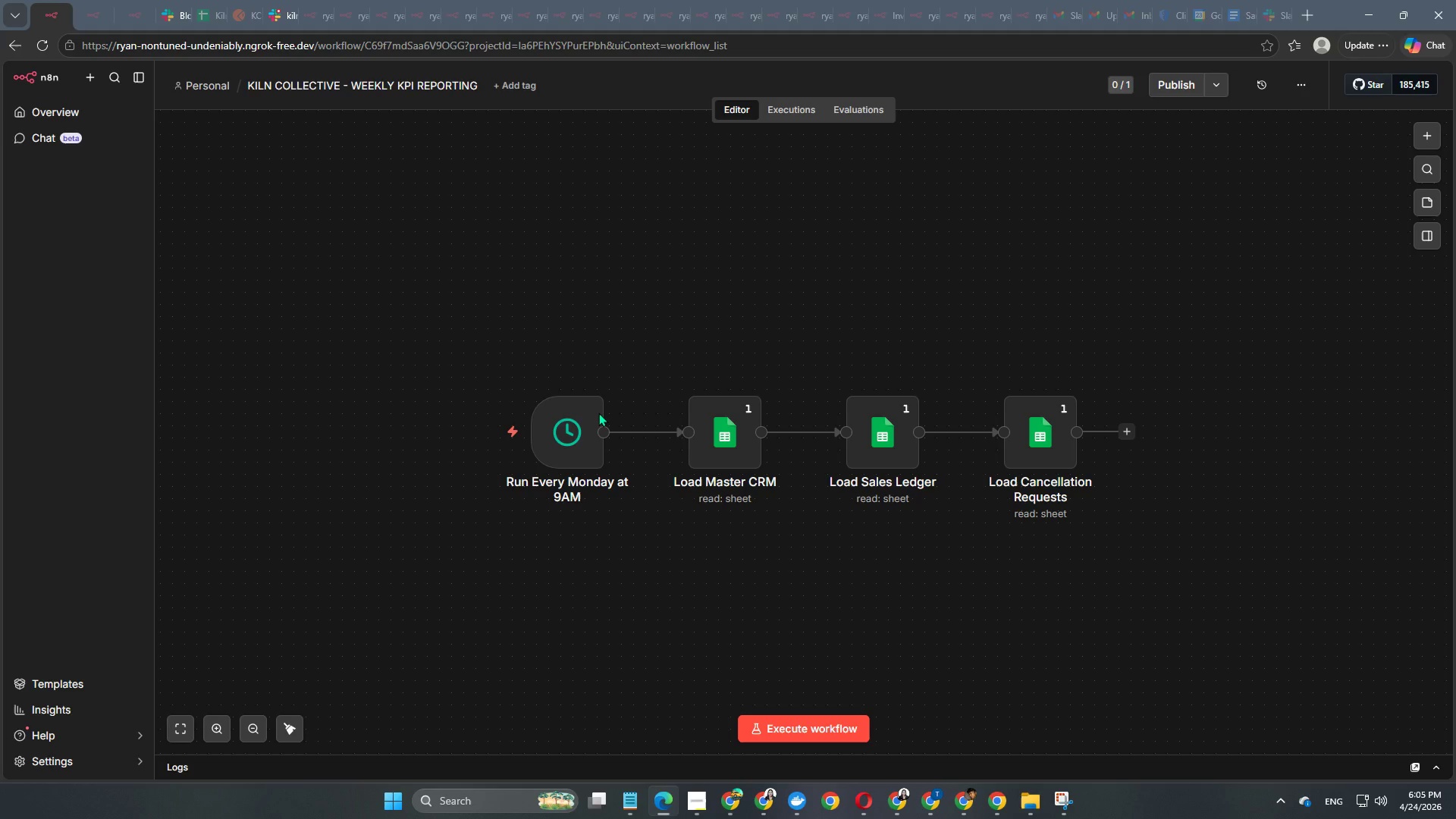 
left_click([464, 432])
 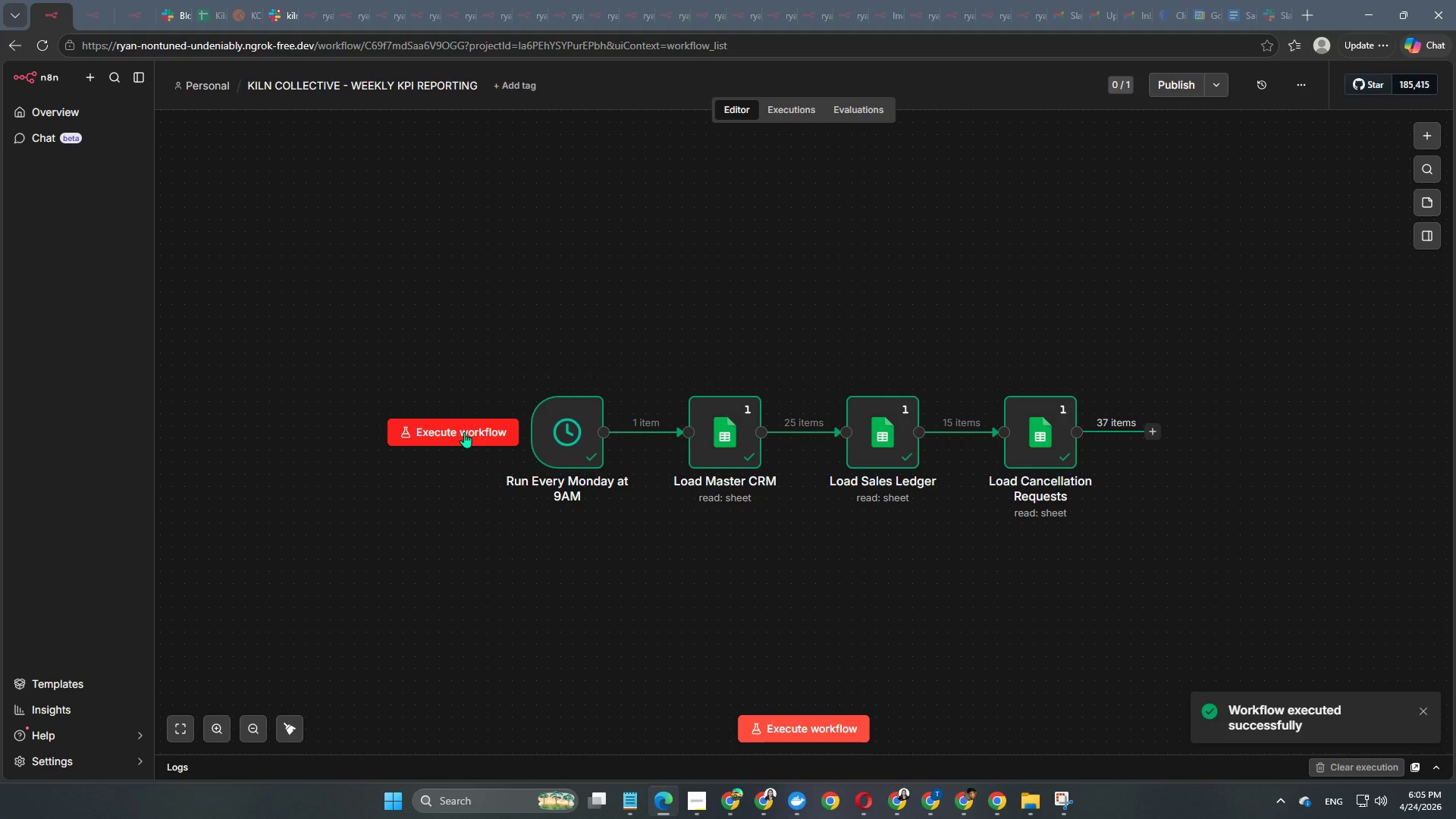 
wait(5.69)
 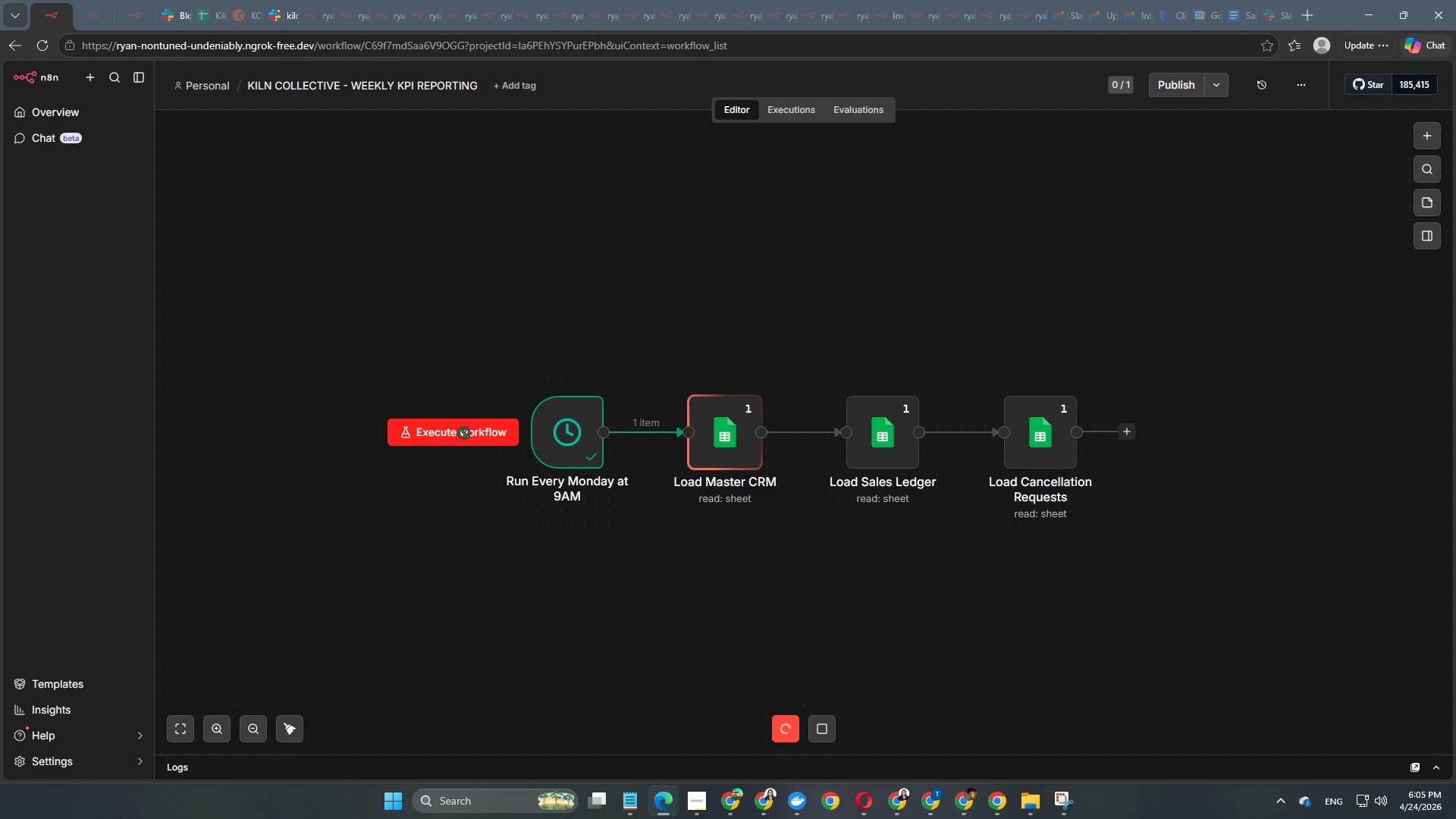 
left_click([1153, 436])
 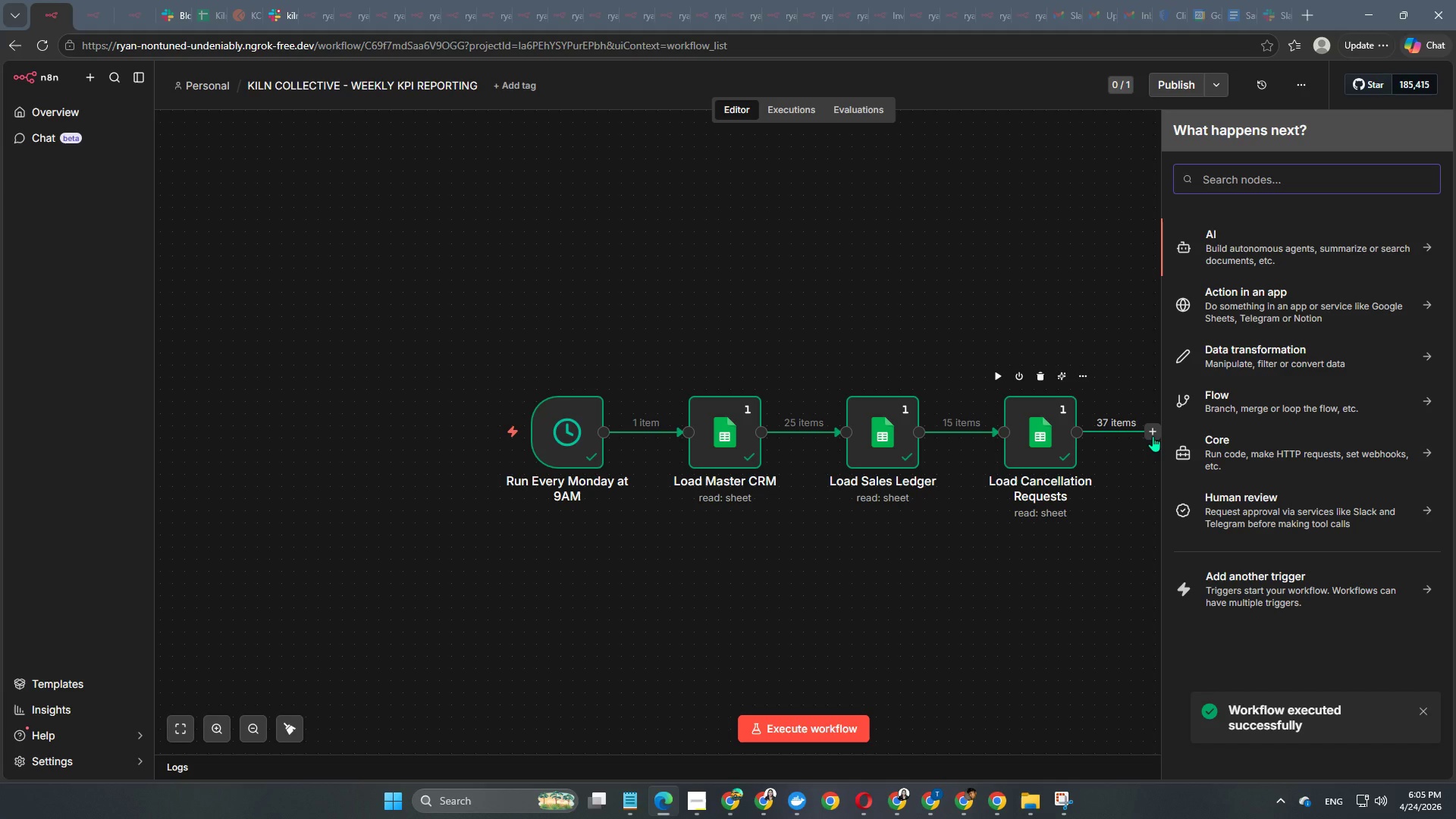 
type(code)
 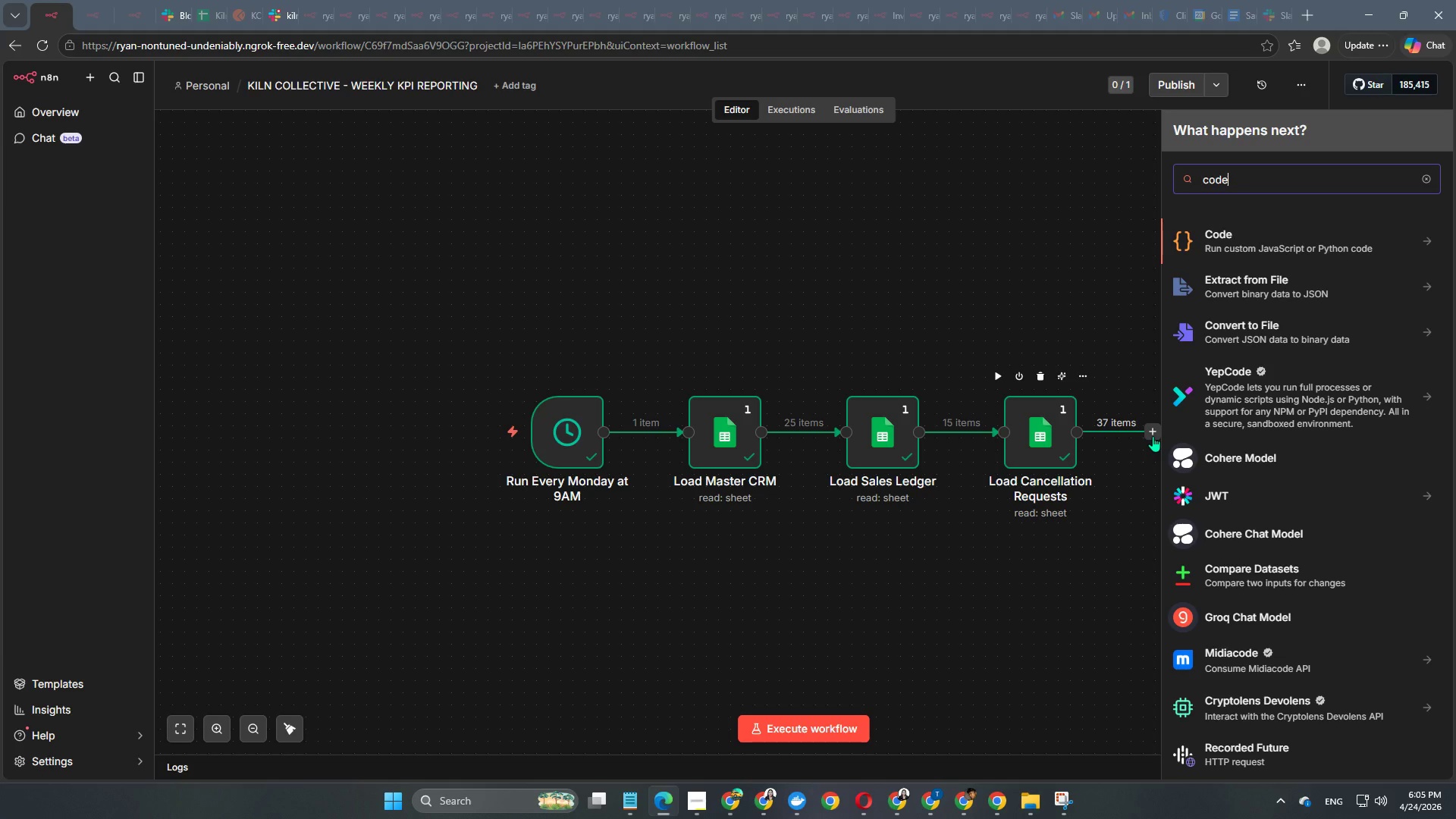 
wait(24.55)
 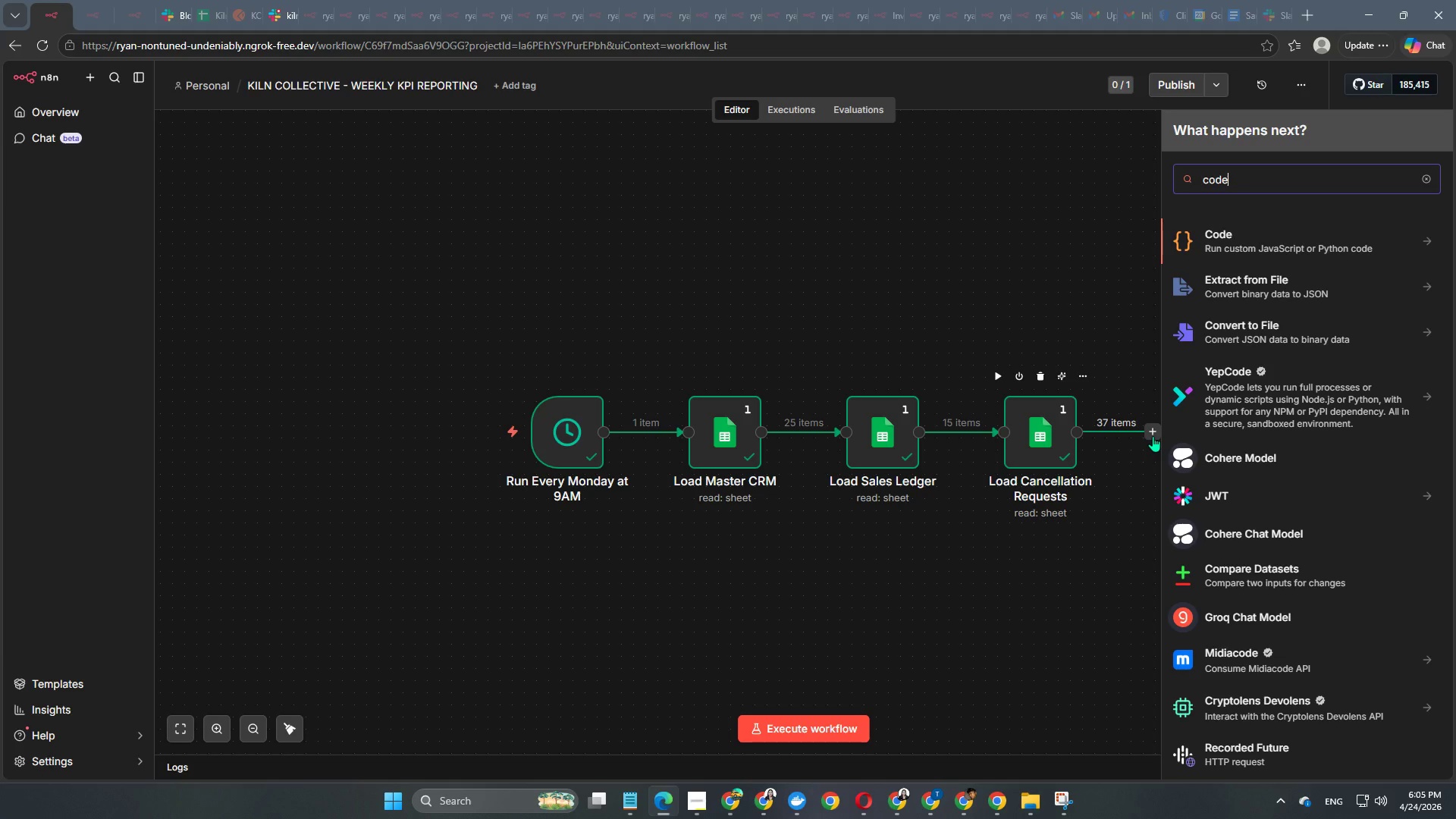 
mouse_move([146, 721])
 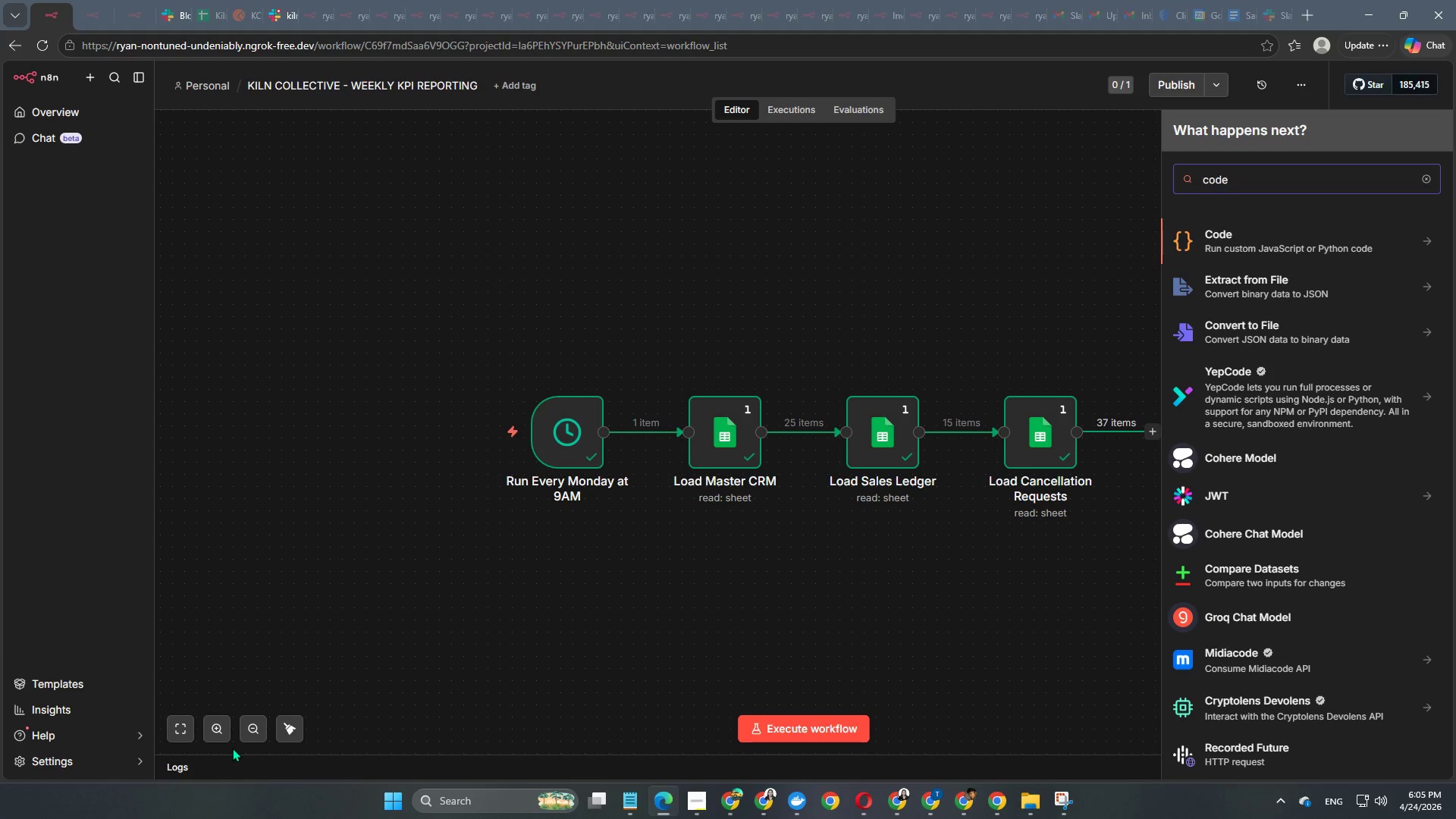 
wait(16.82)
 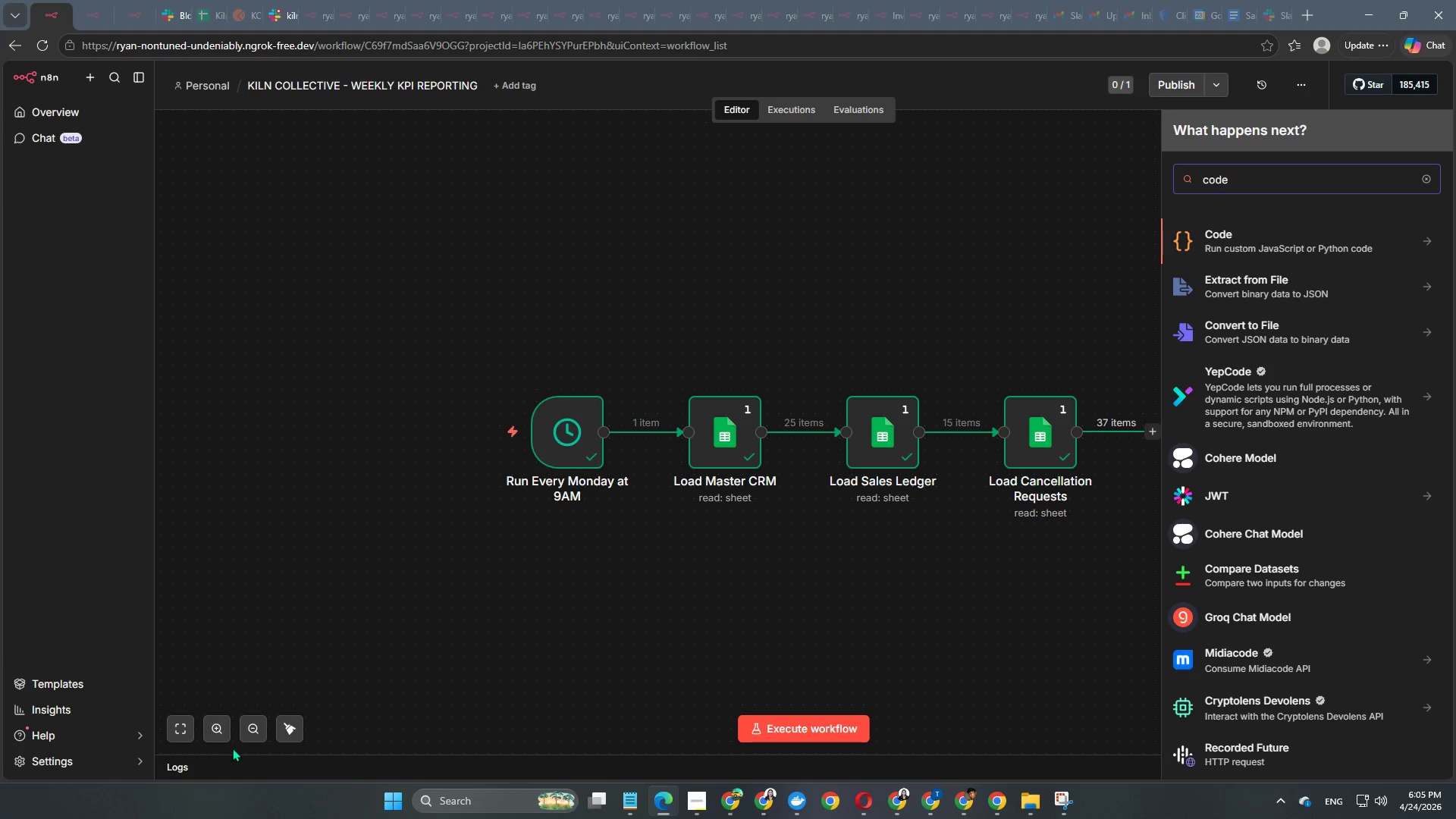 
left_click([1203, 254])
 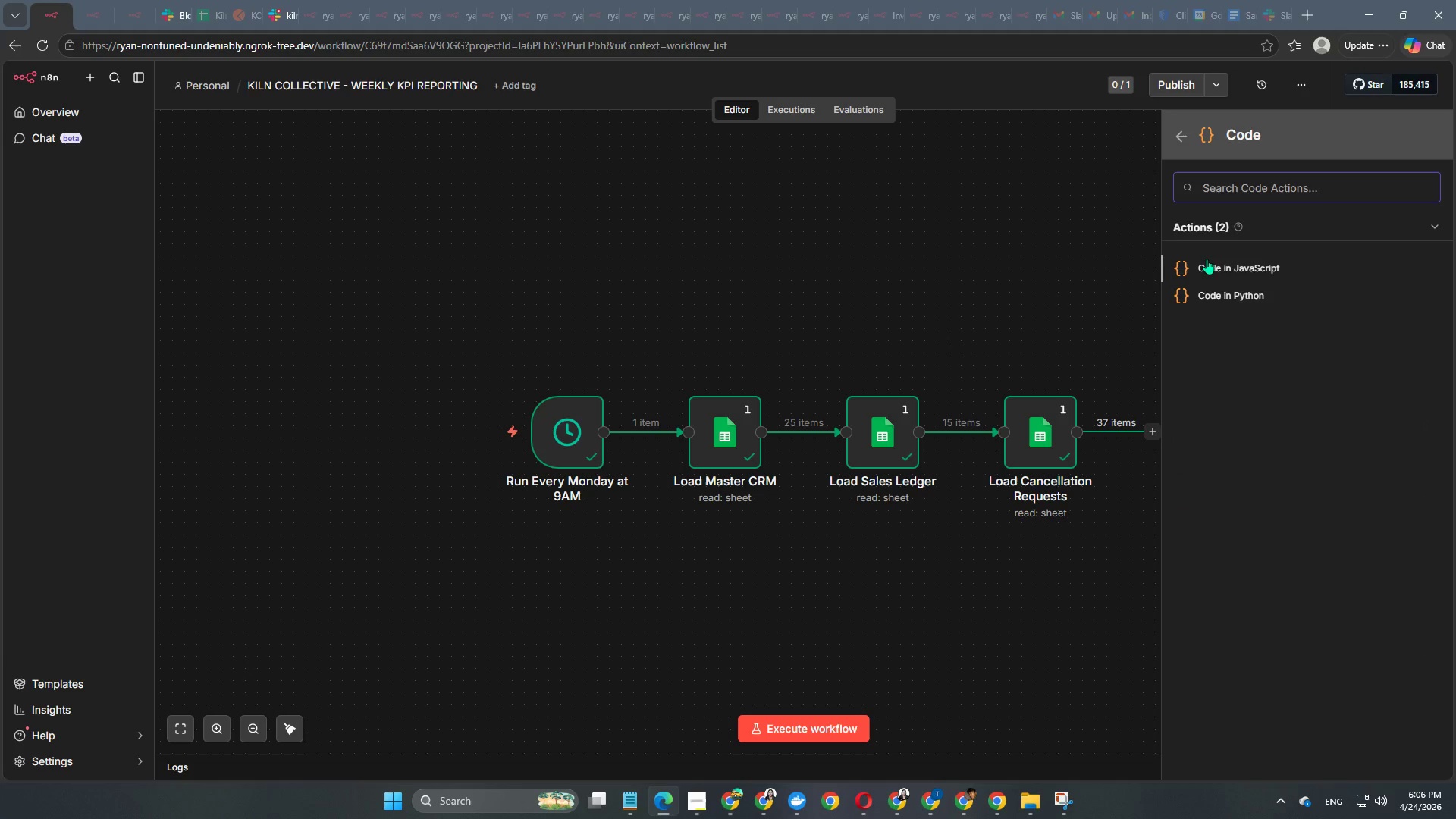 
left_click([1207, 259])
 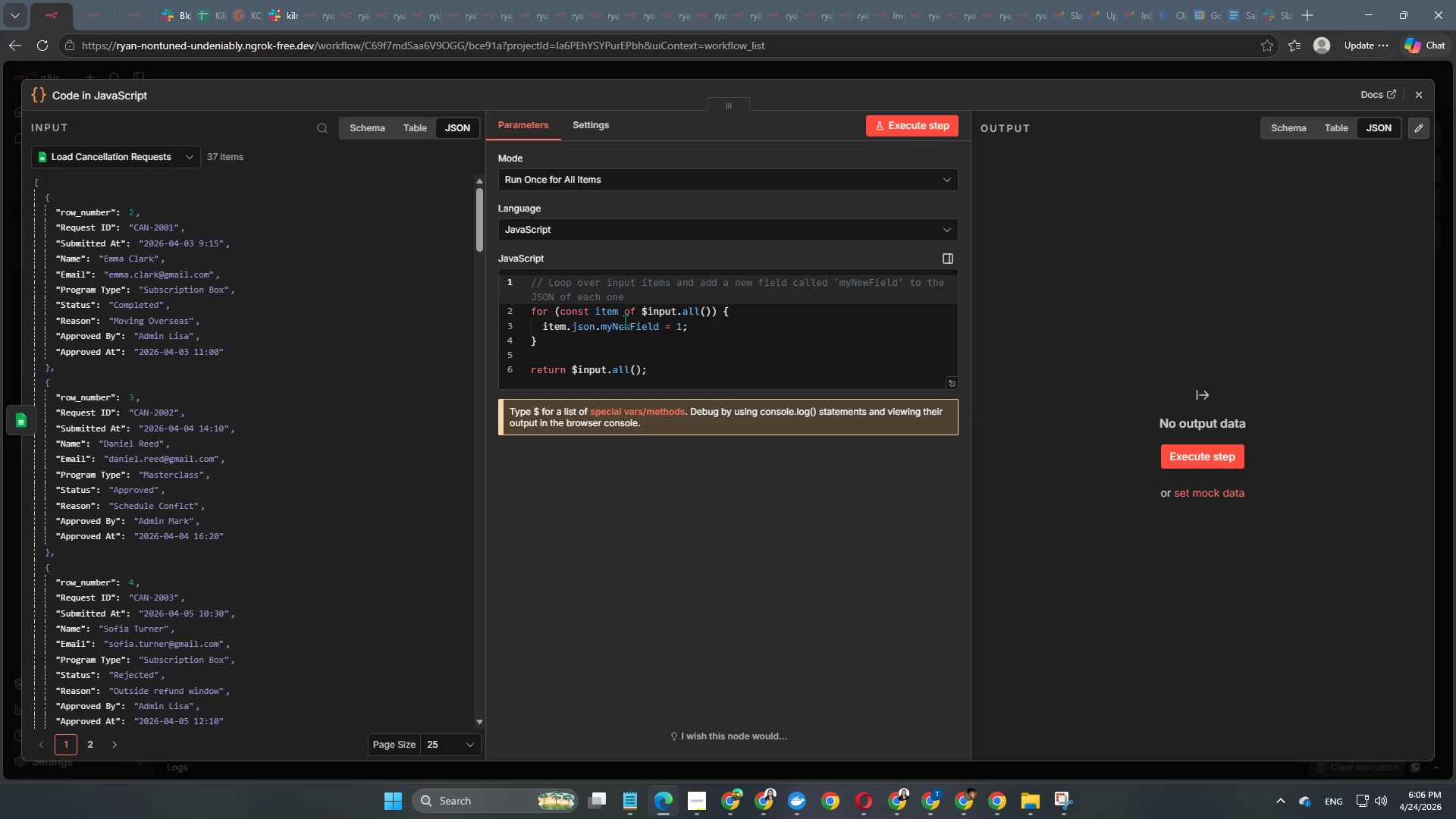 
wait(10.28)
 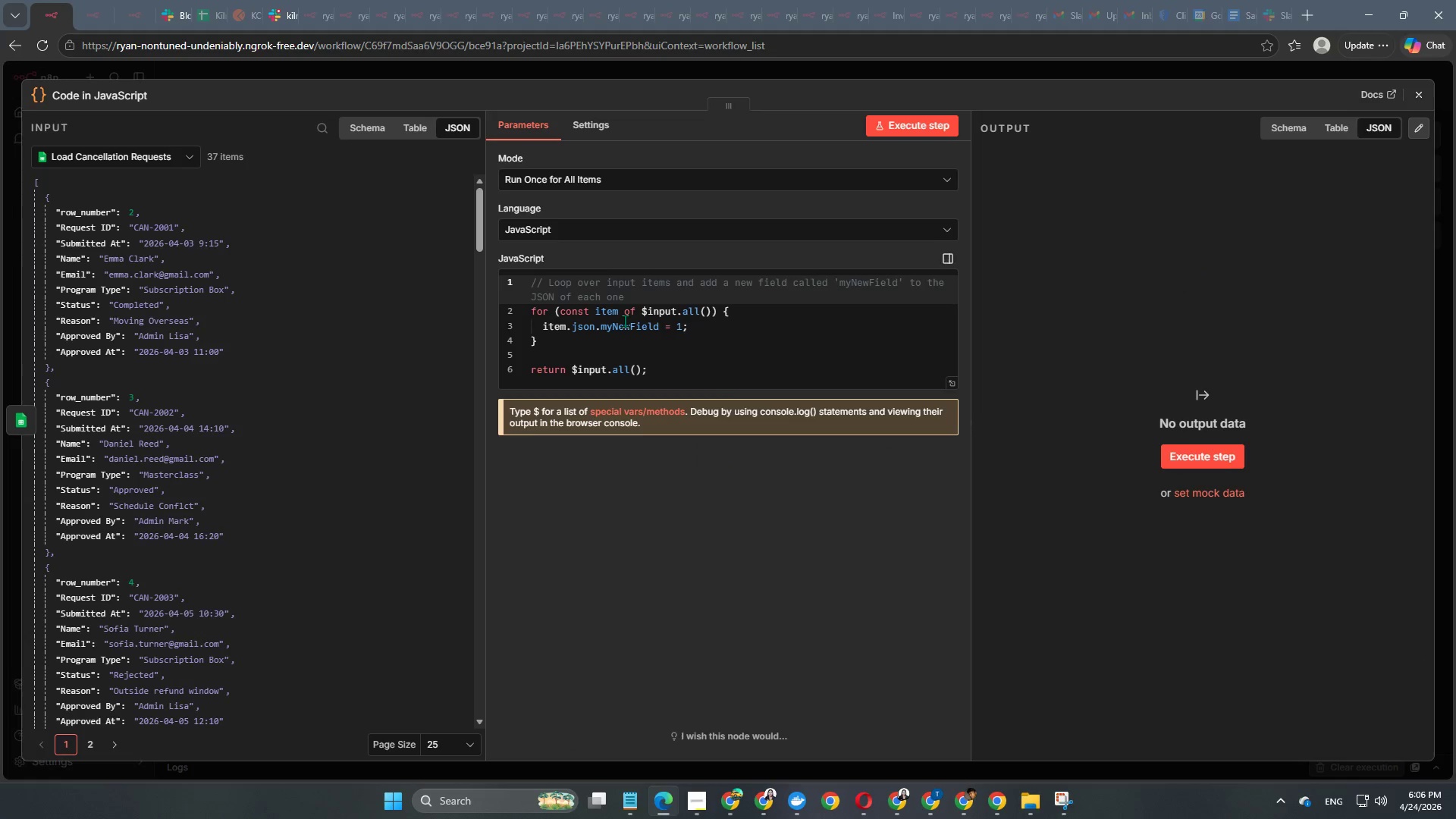 
left_click([105, 93])
 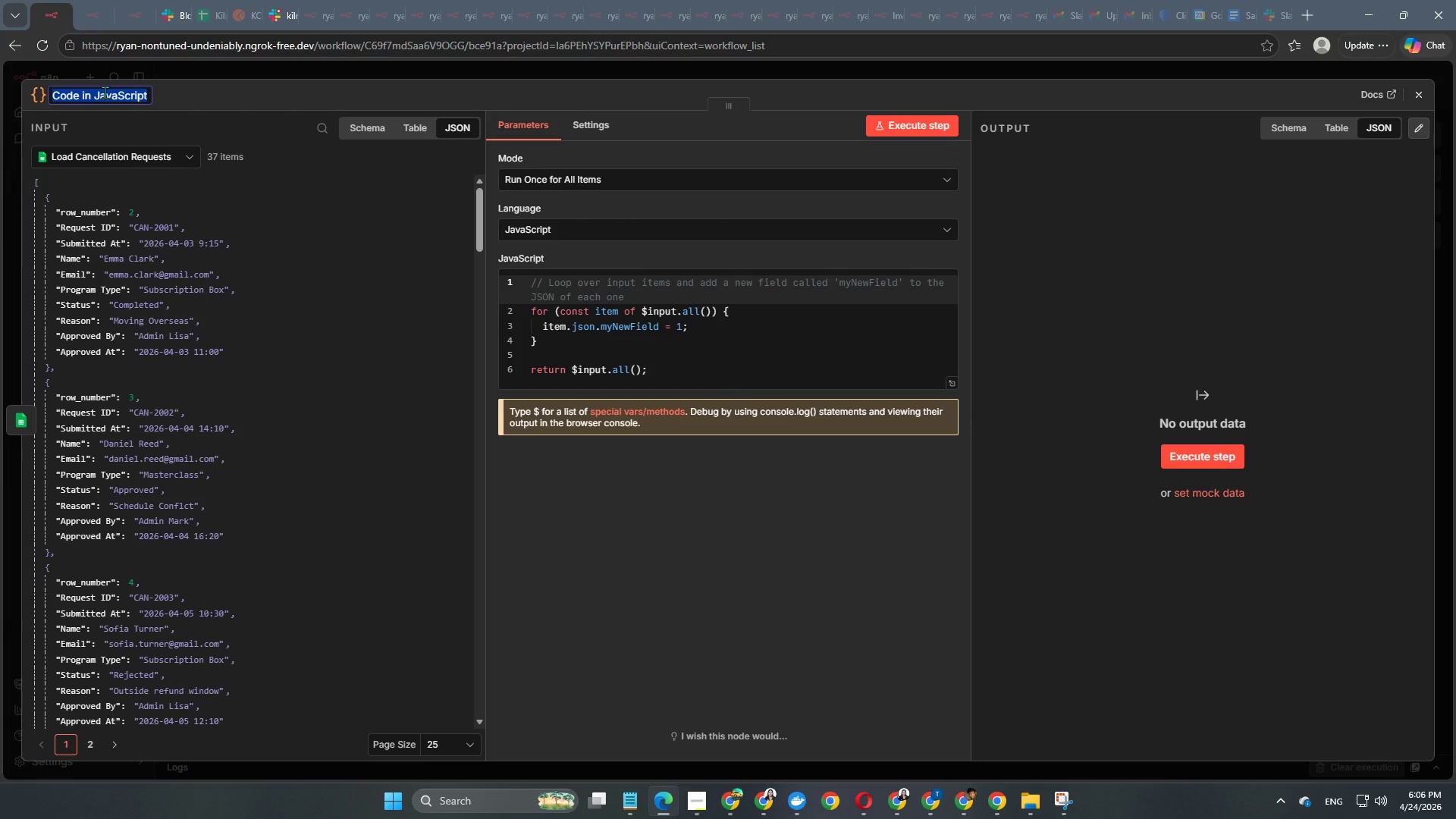 
type(Calculate)
 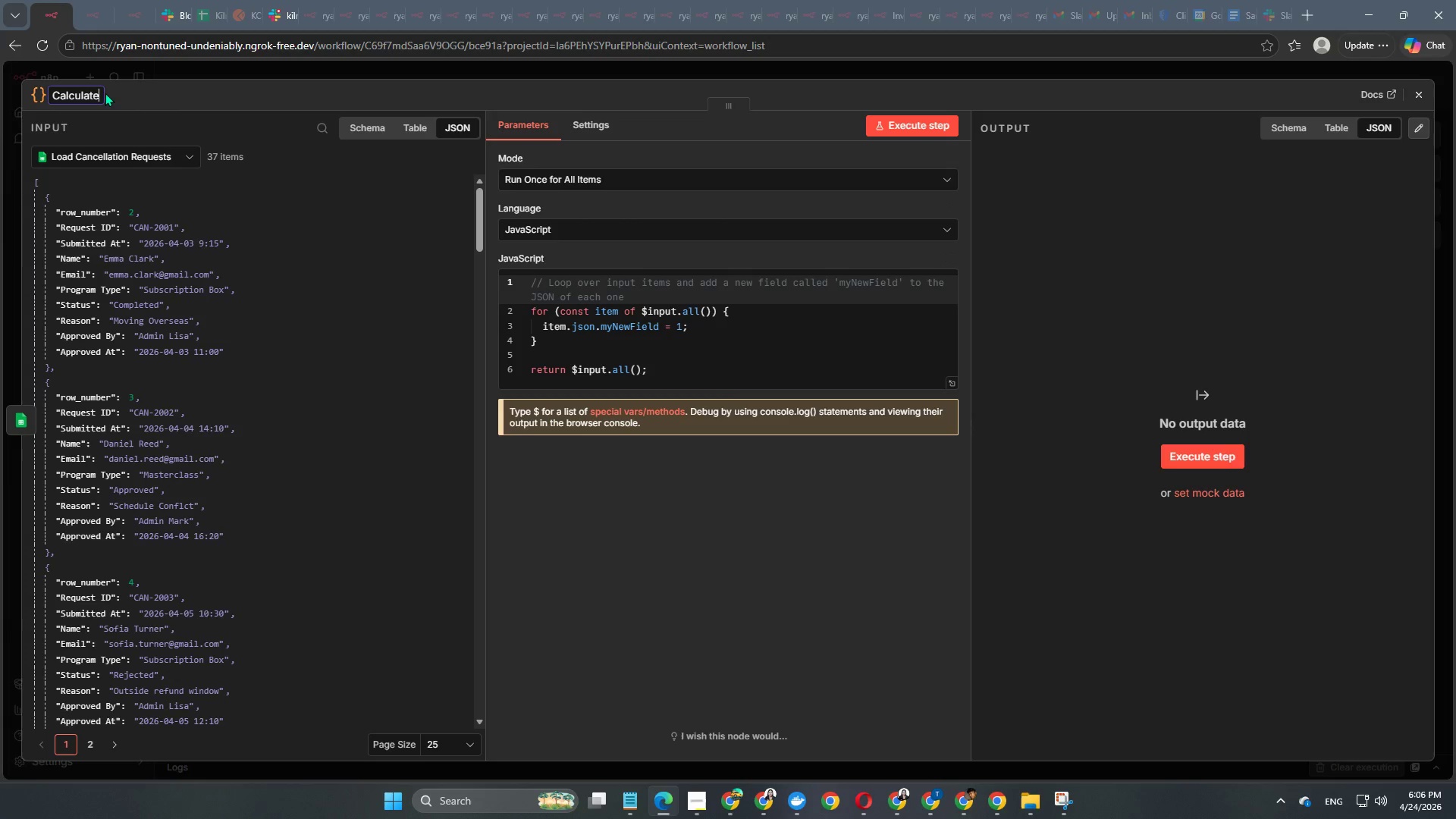 
key(Space)
 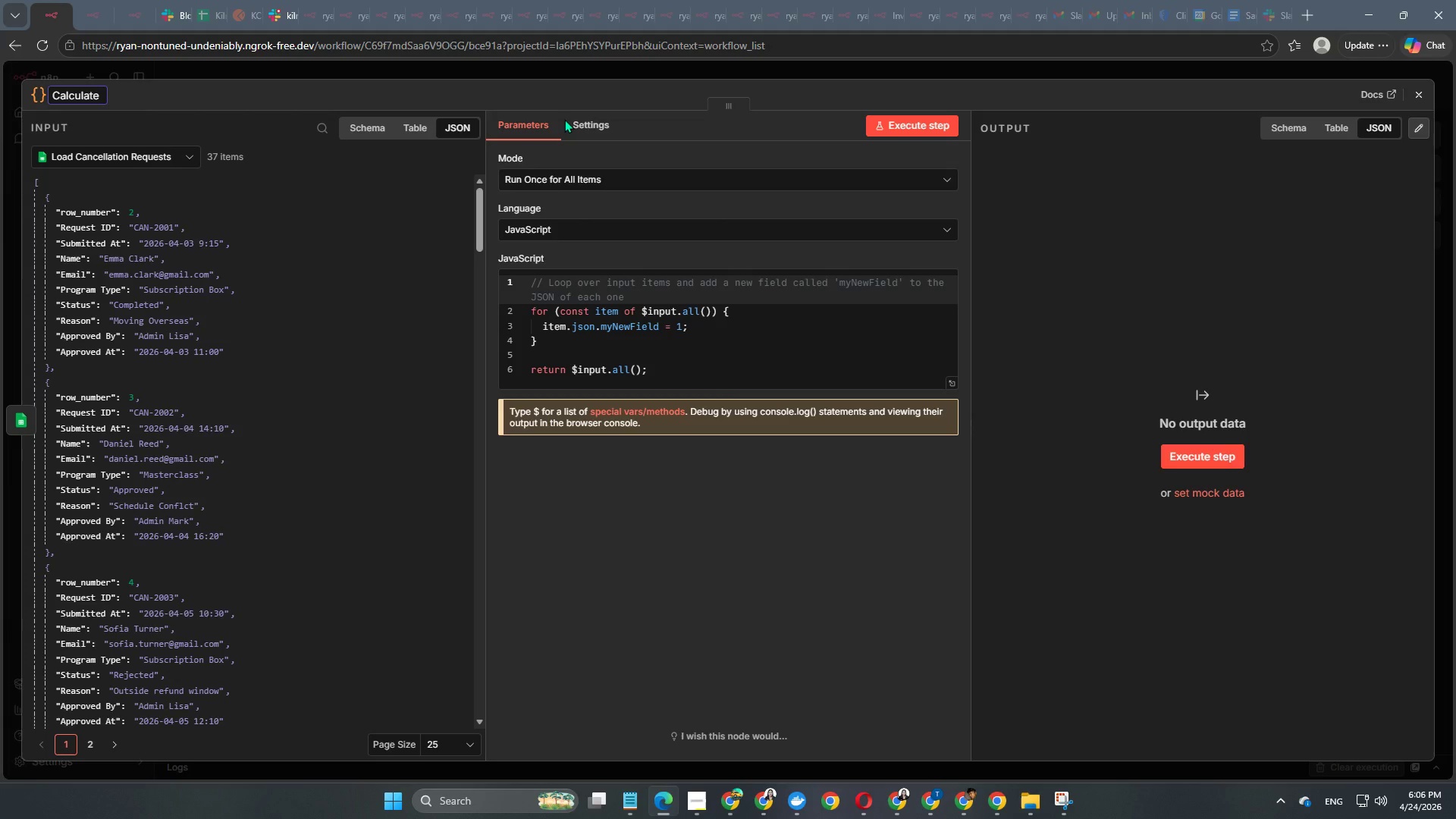 
type(Weekly Metrics)
 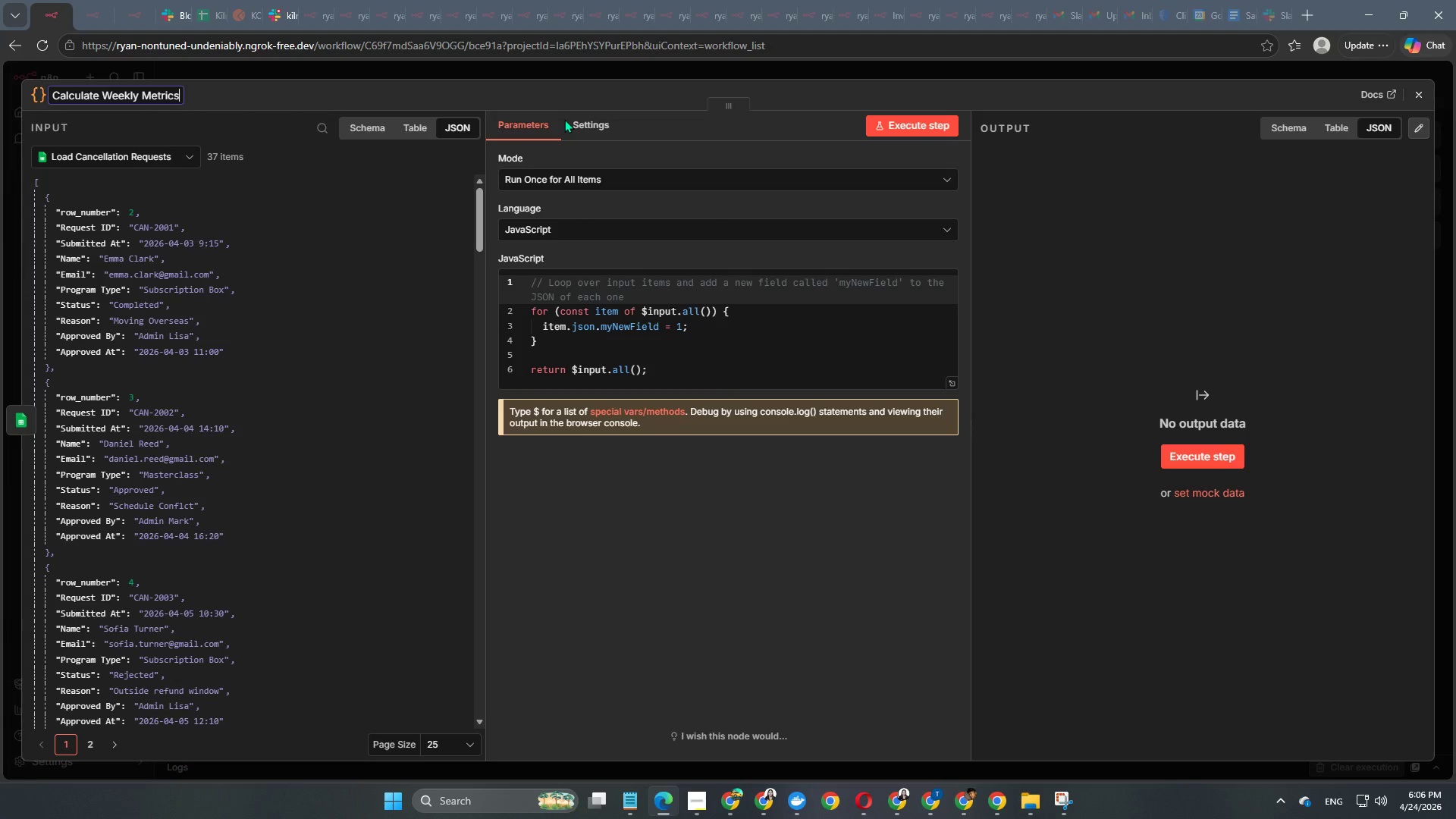 
key(Enter)
 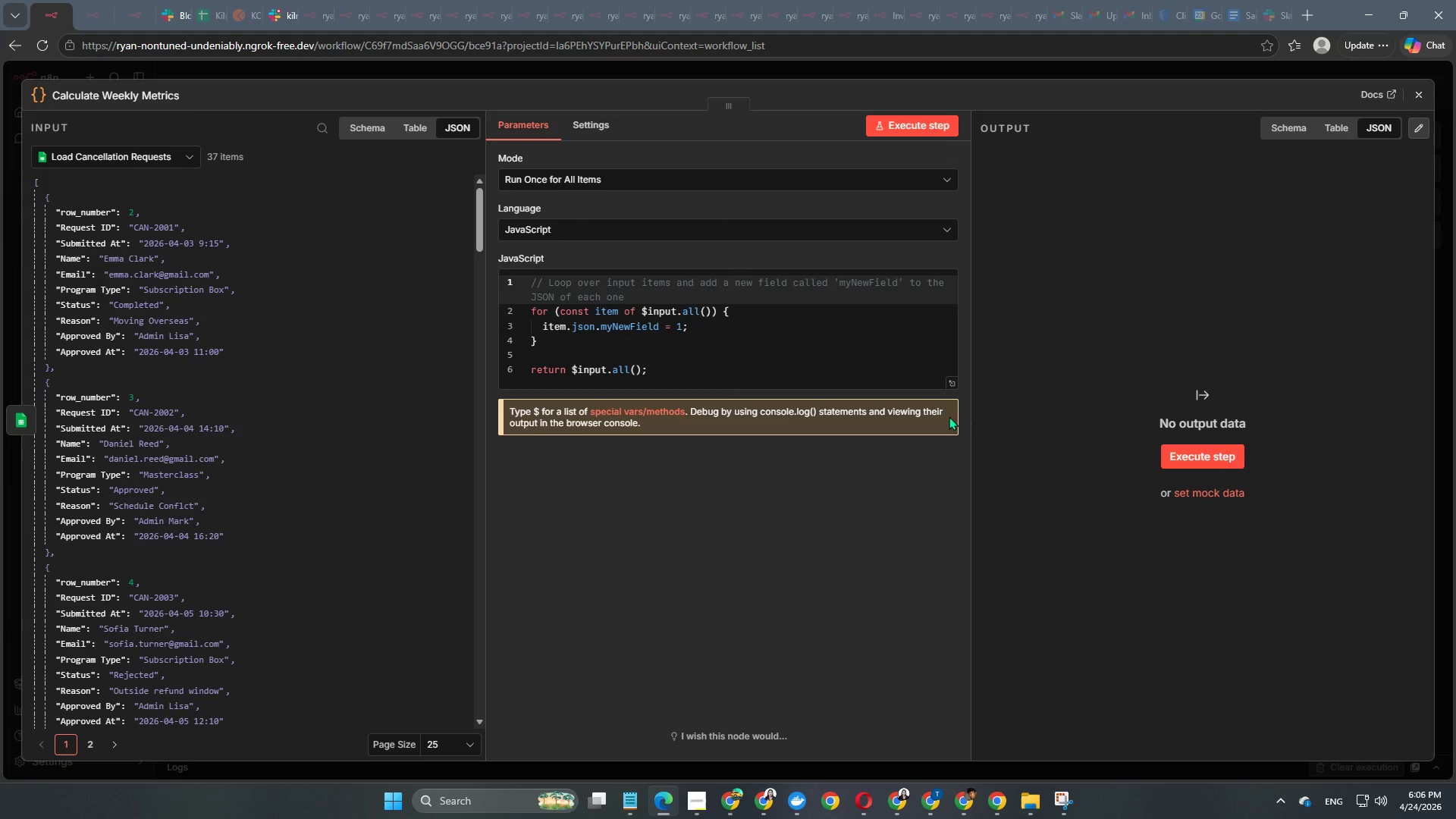 
left_click([950, 387])
 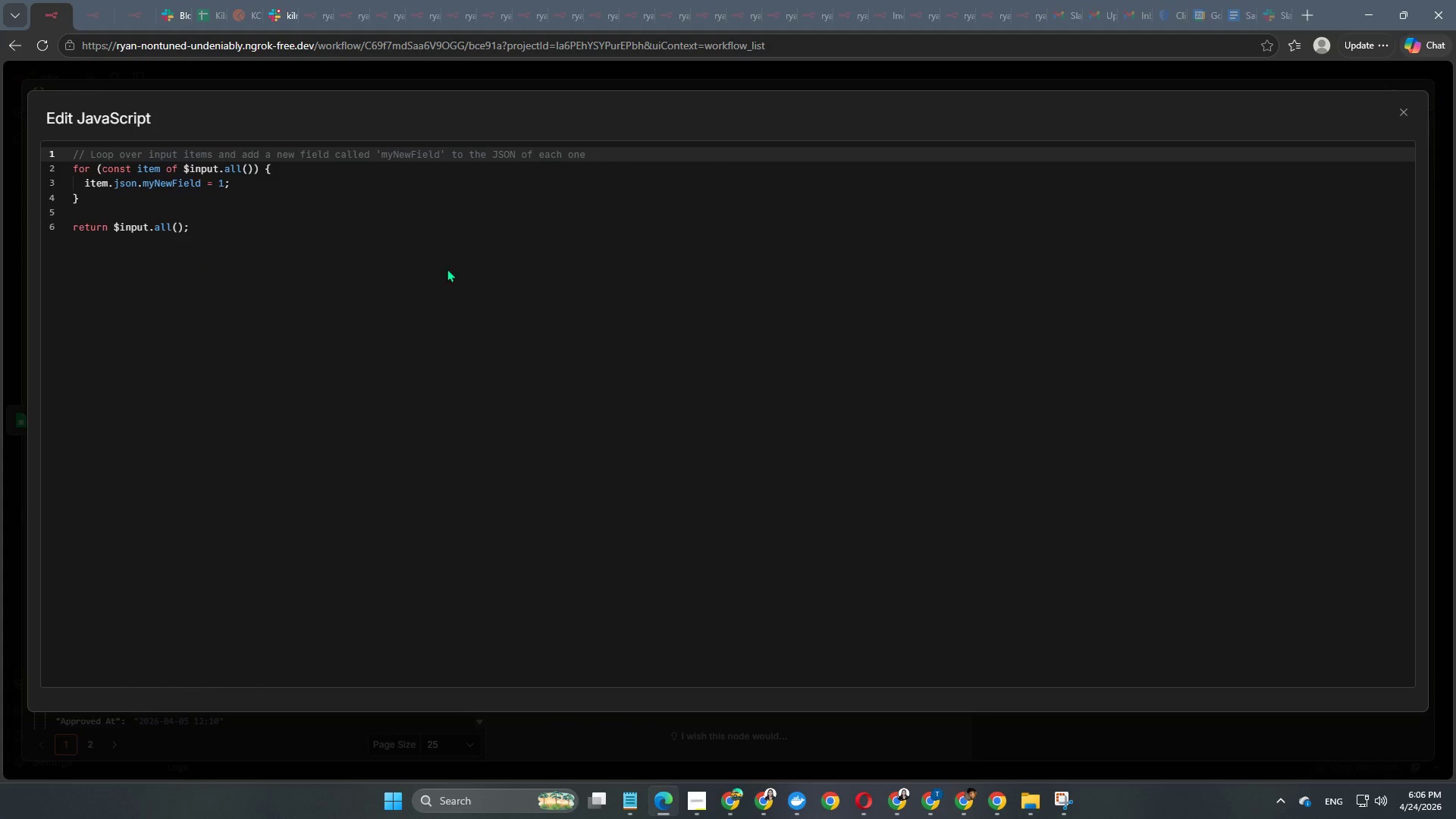 
left_click([461, 251])
 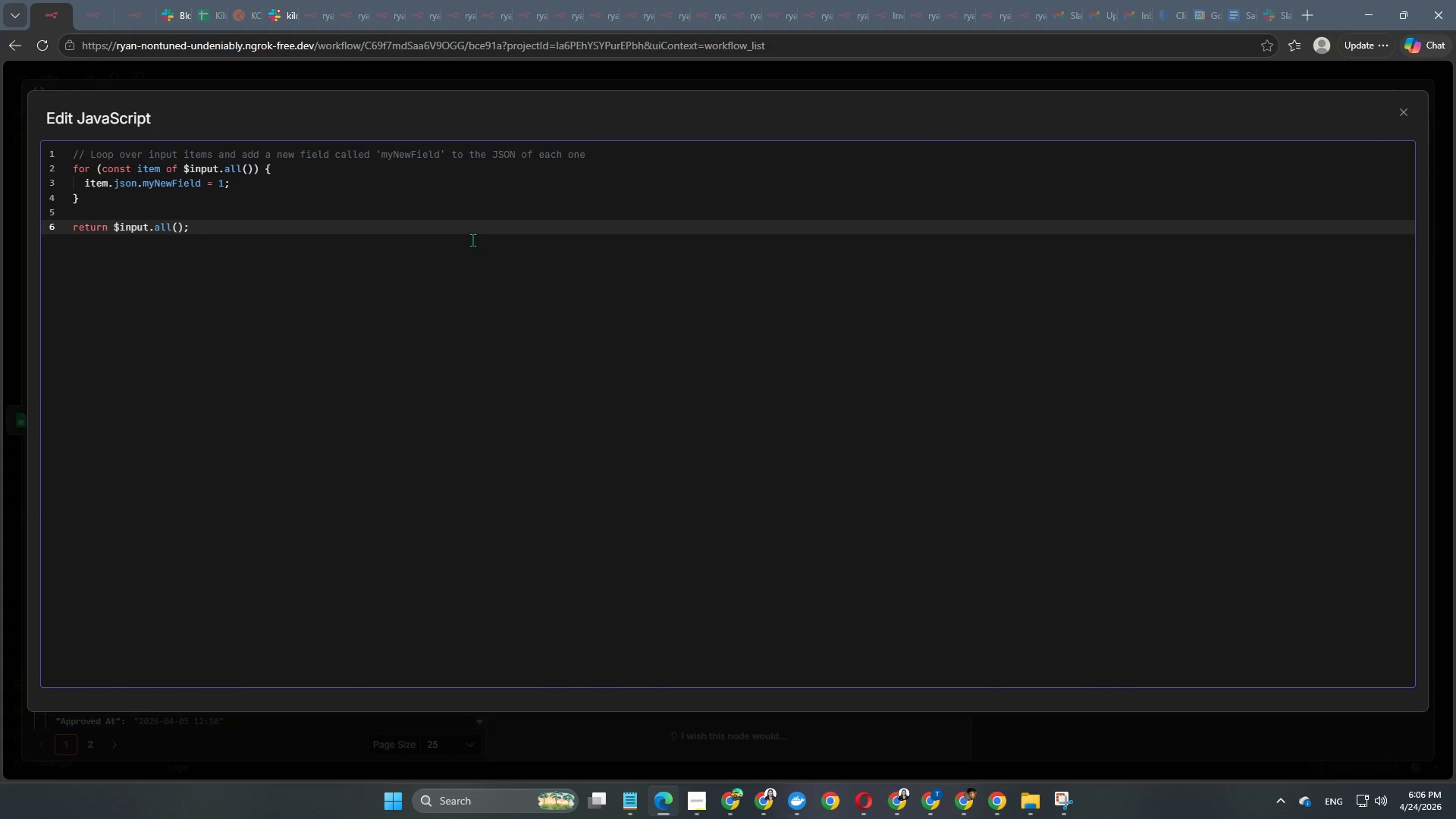 
hold_key(key=Backspace, duration=1.51)
 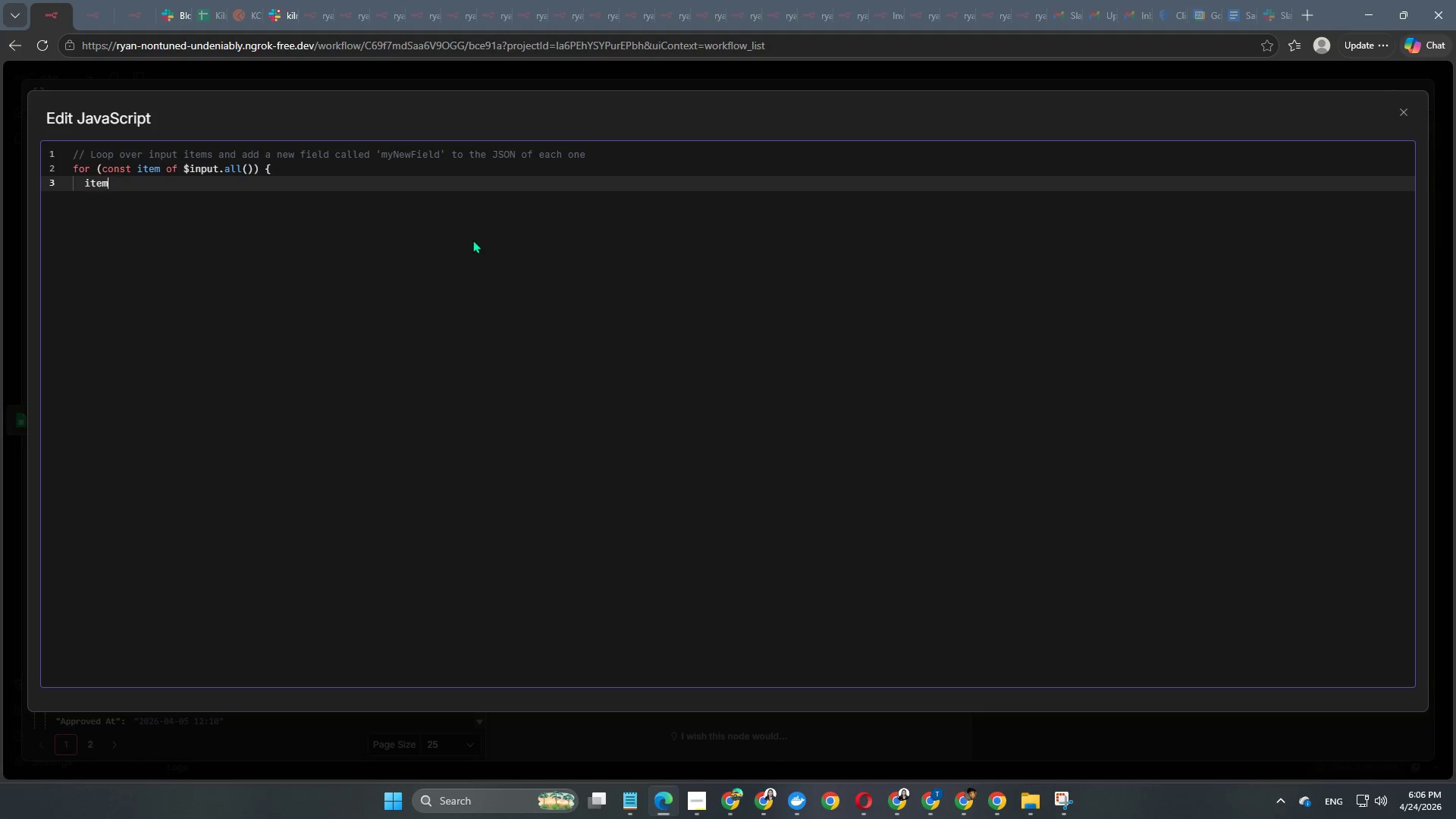 
hold_key(key=Backspace, duration=1.52)
 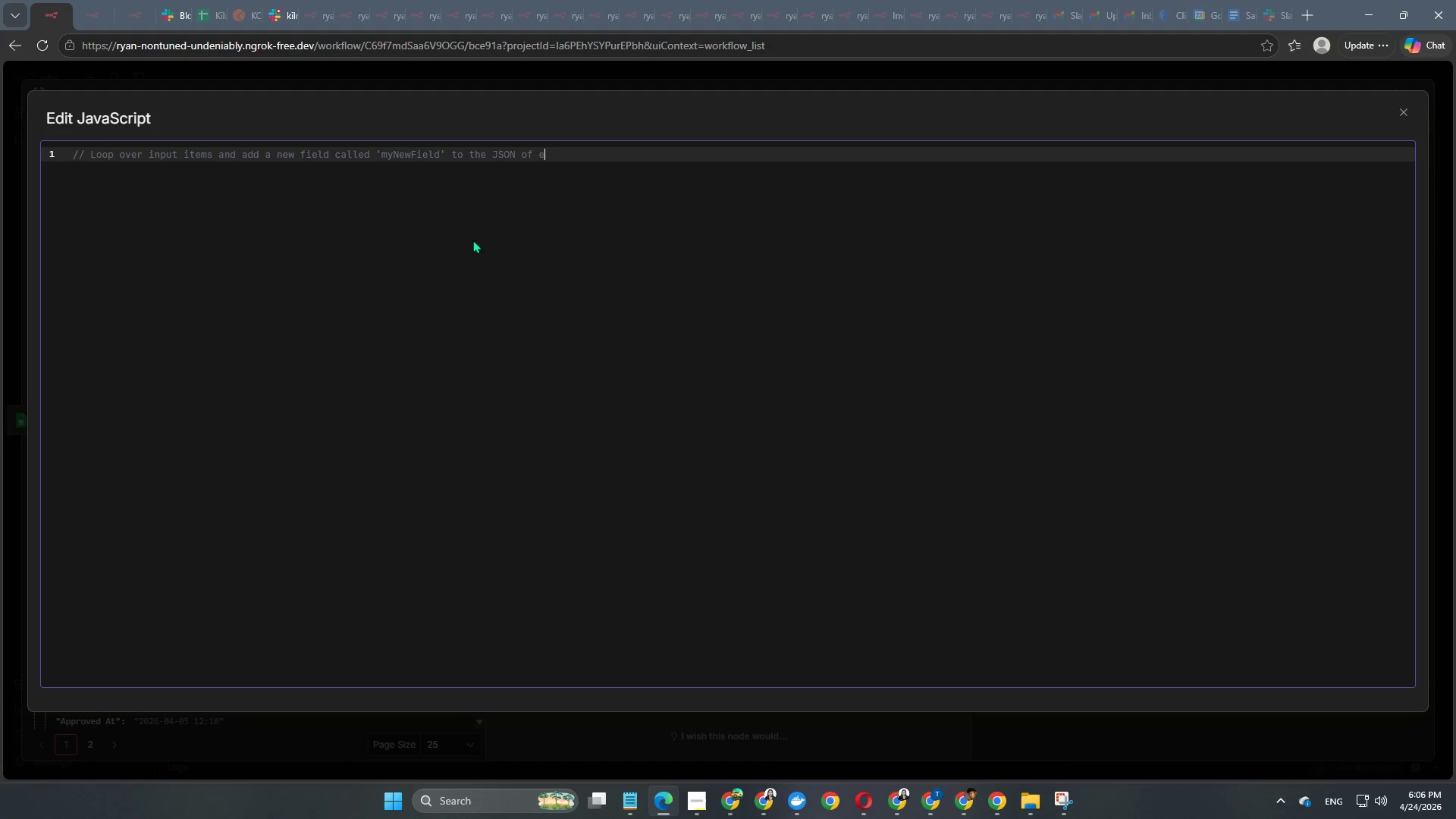 
hold_key(key=Backspace, duration=1.52)
 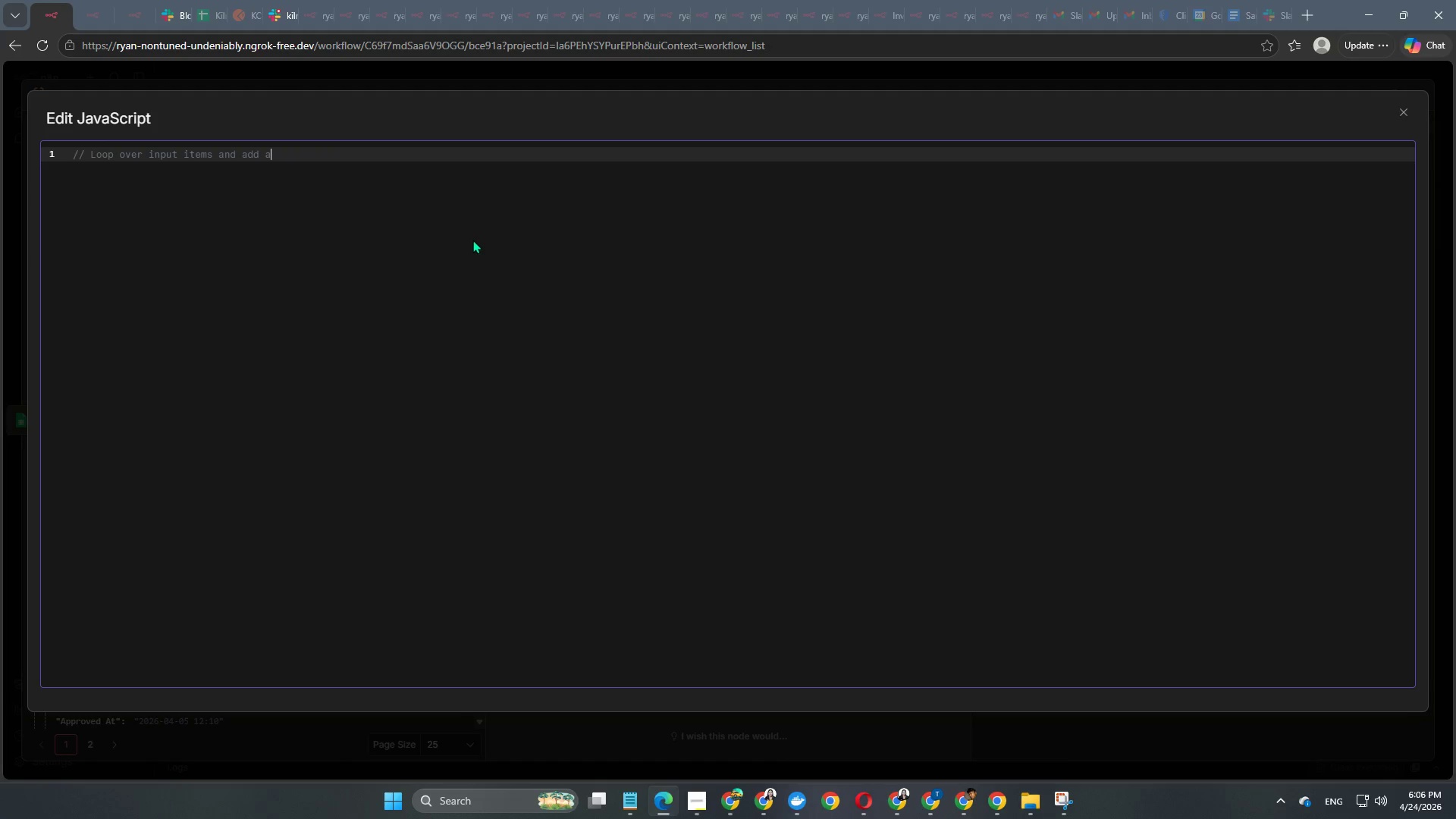 
hold_key(key=Backspace, duration=1.51)
 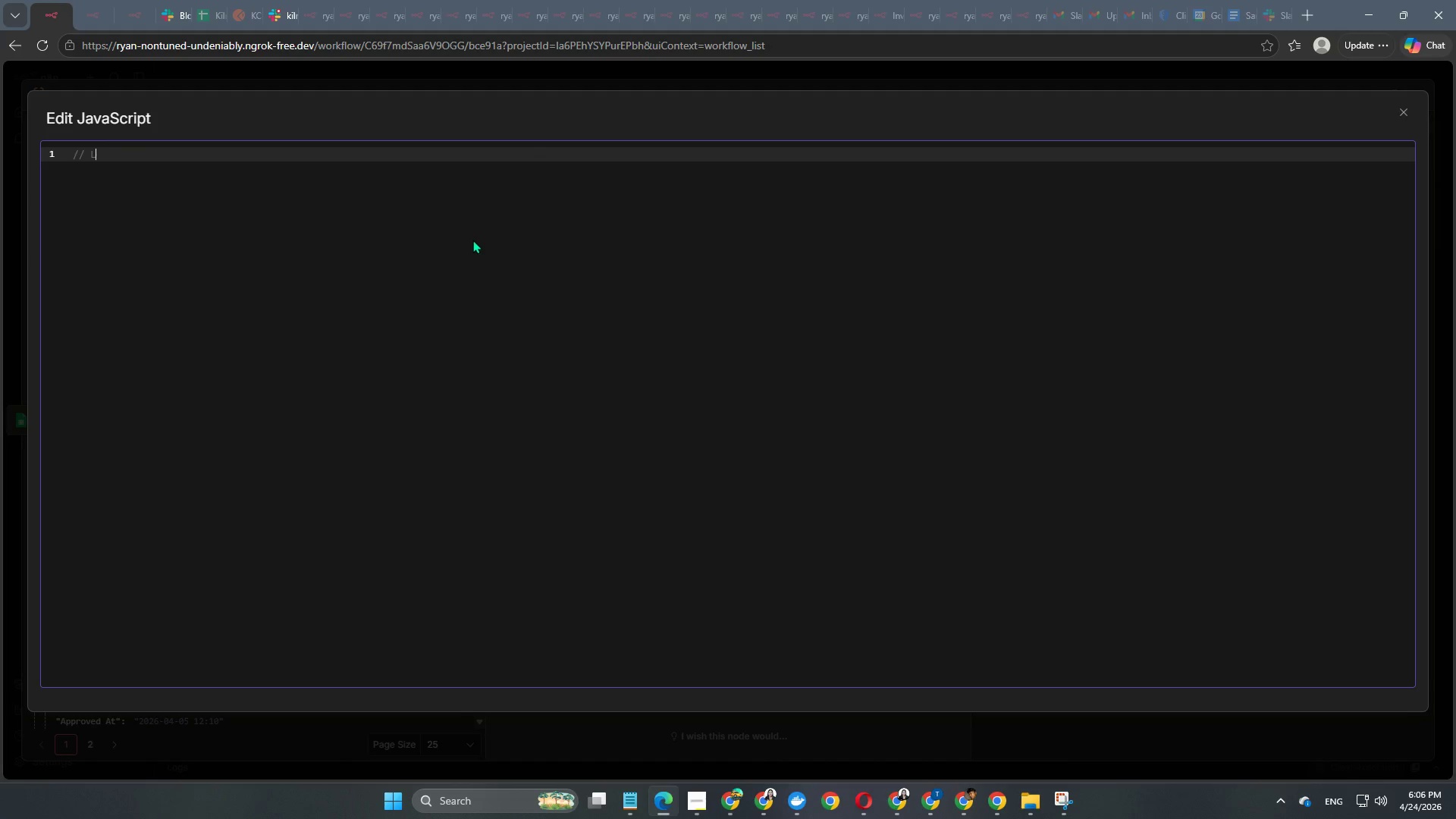 
key(Backspace)
key(Backspace)
key(Backspace)
key(Backspace)
key(Backspace)
key(Backspace)
type(const crm = )
 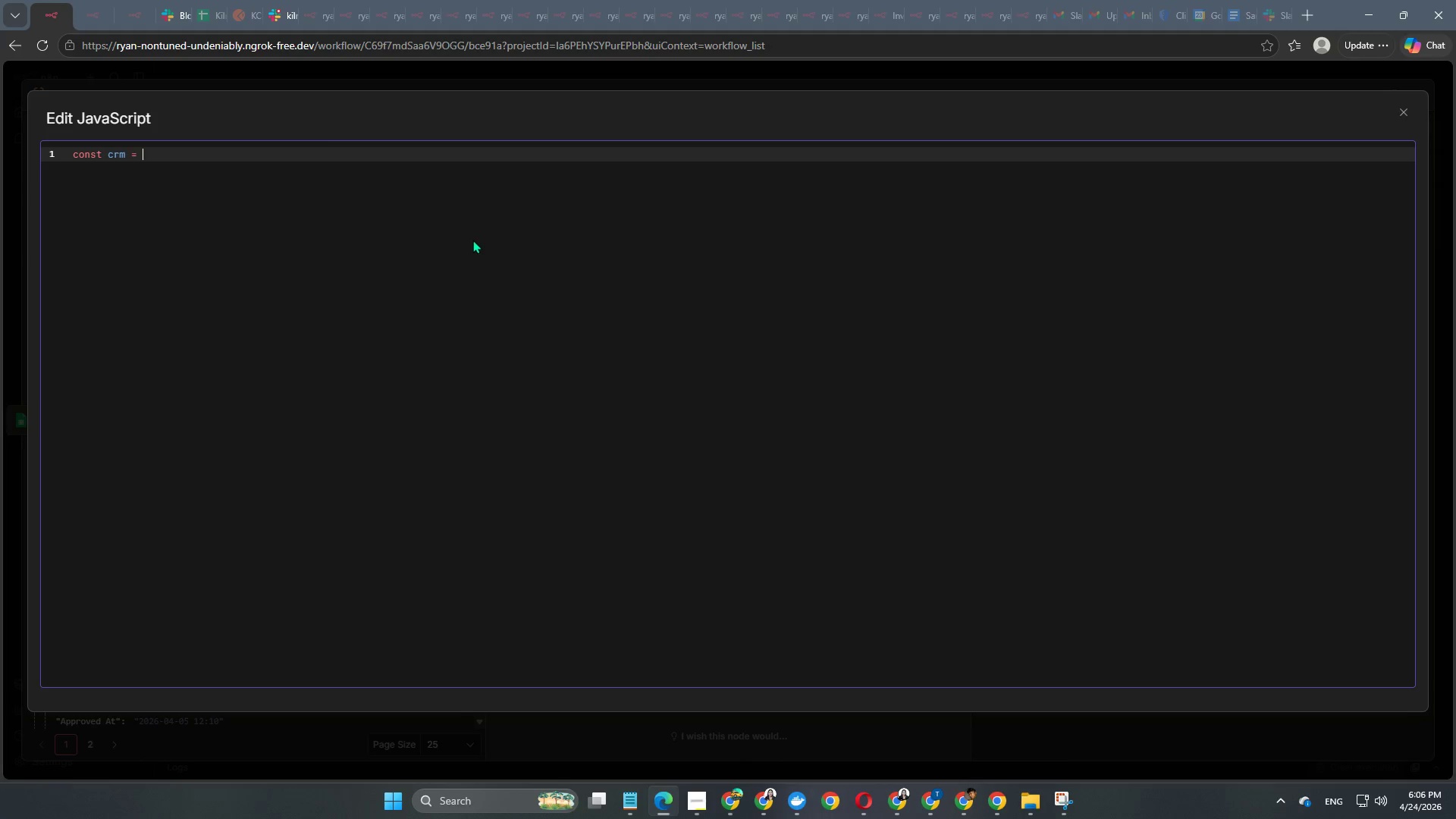 
wait(6.17)
 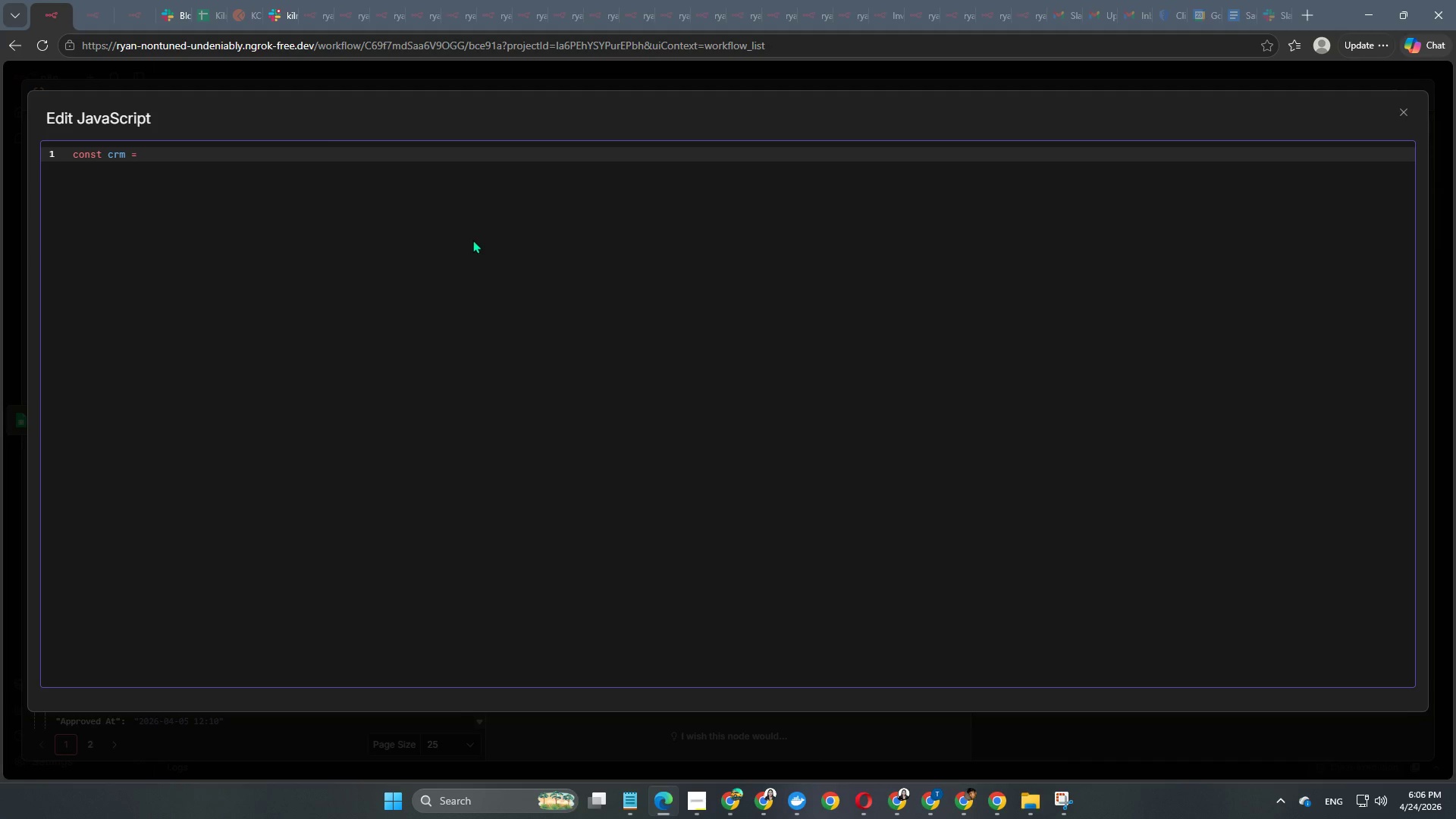 
type($items)
 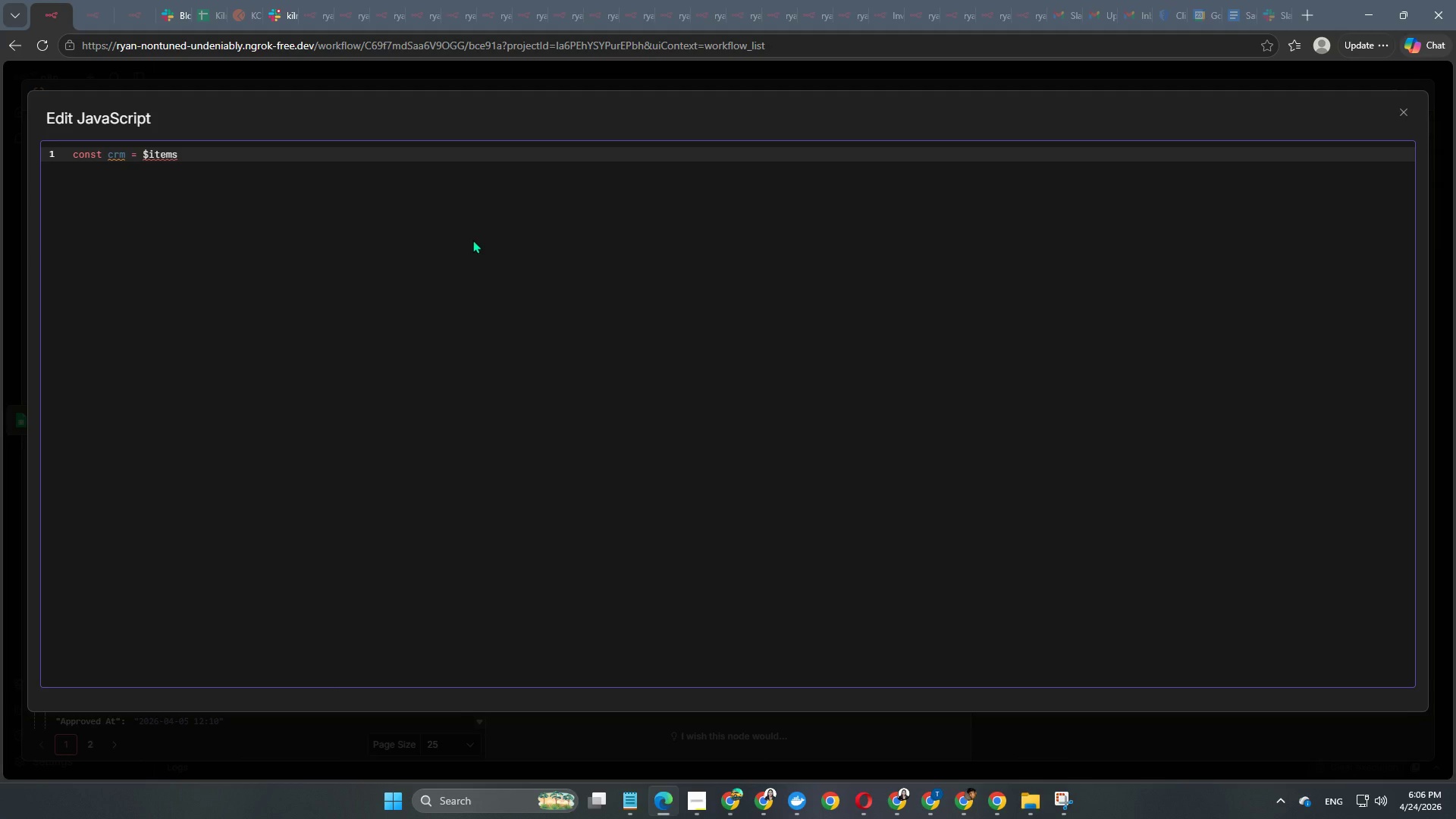 
type((Load Master CRM")
 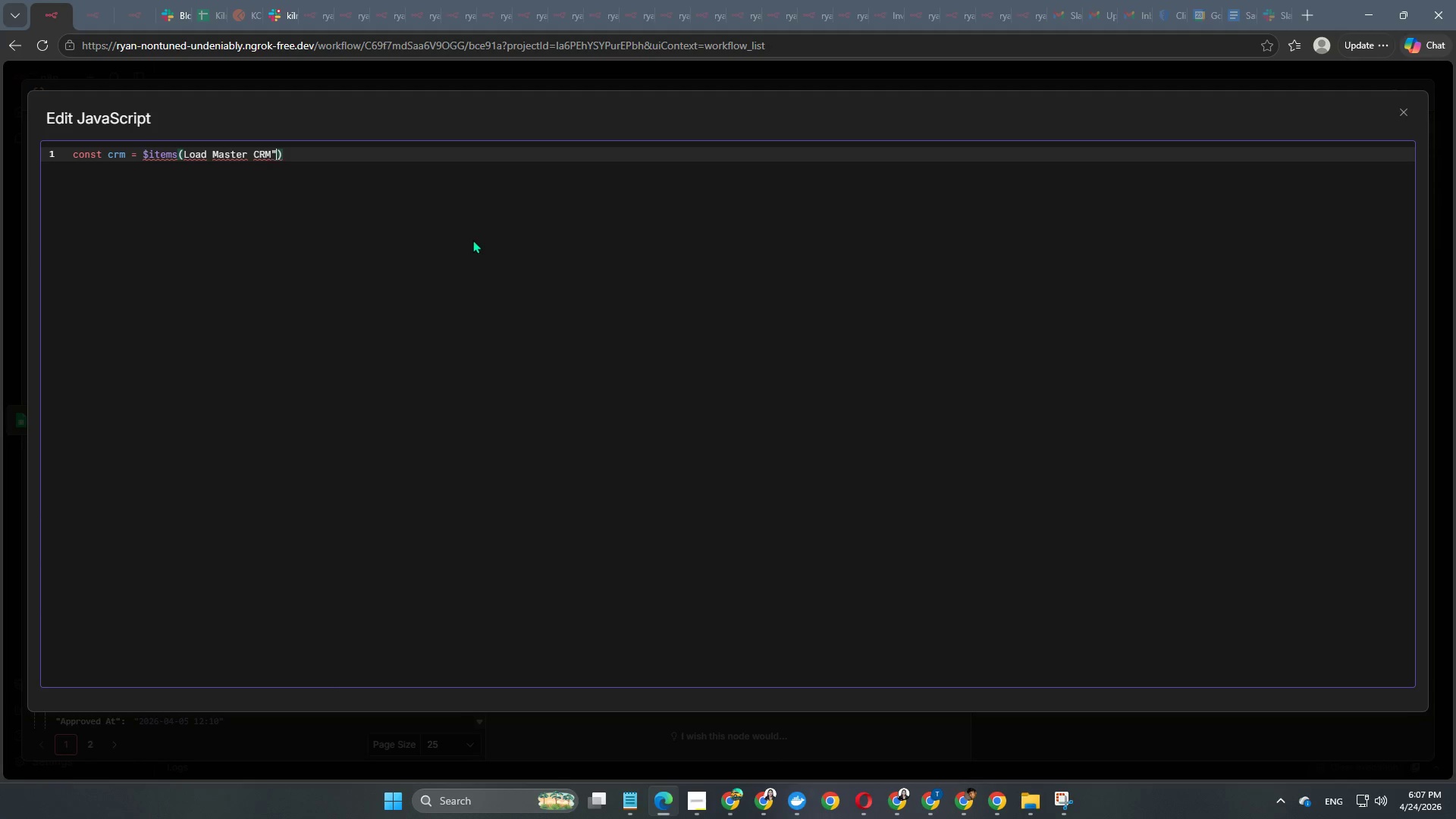 
key(ArrowLeft)
 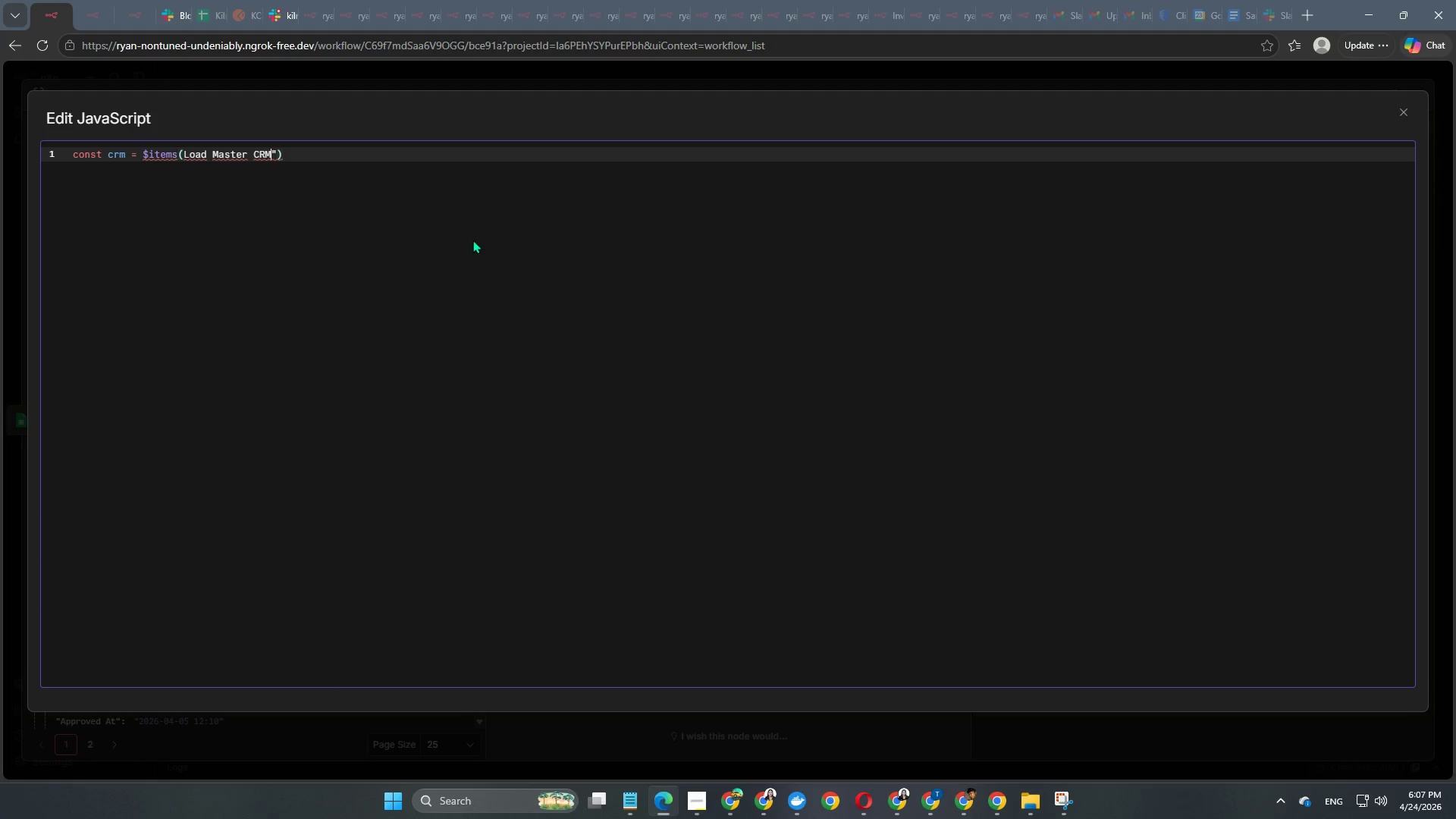 
key(ArrowLeft)
 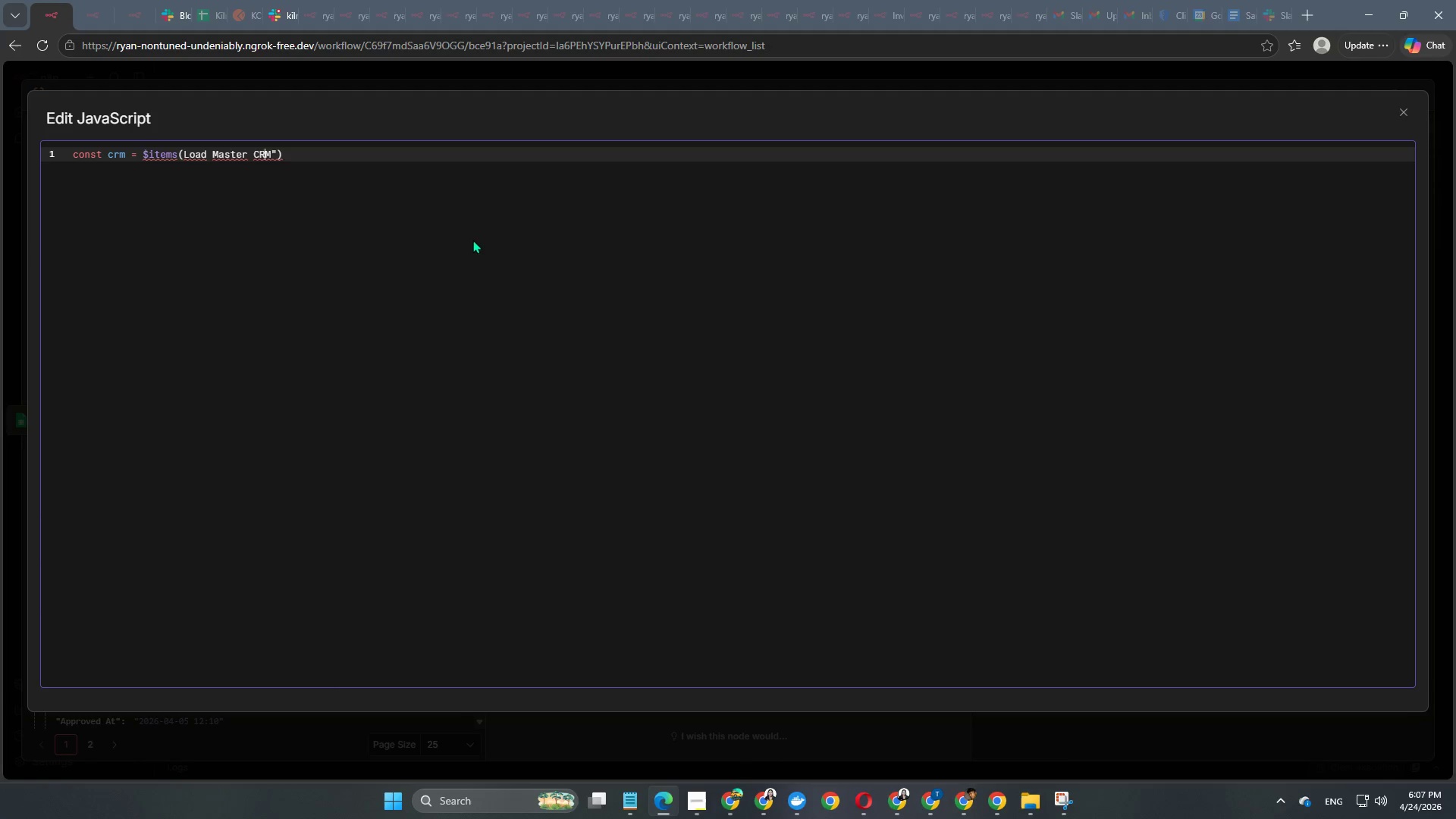 
hold_key(key=ArrowLeft, duration=0.81)
 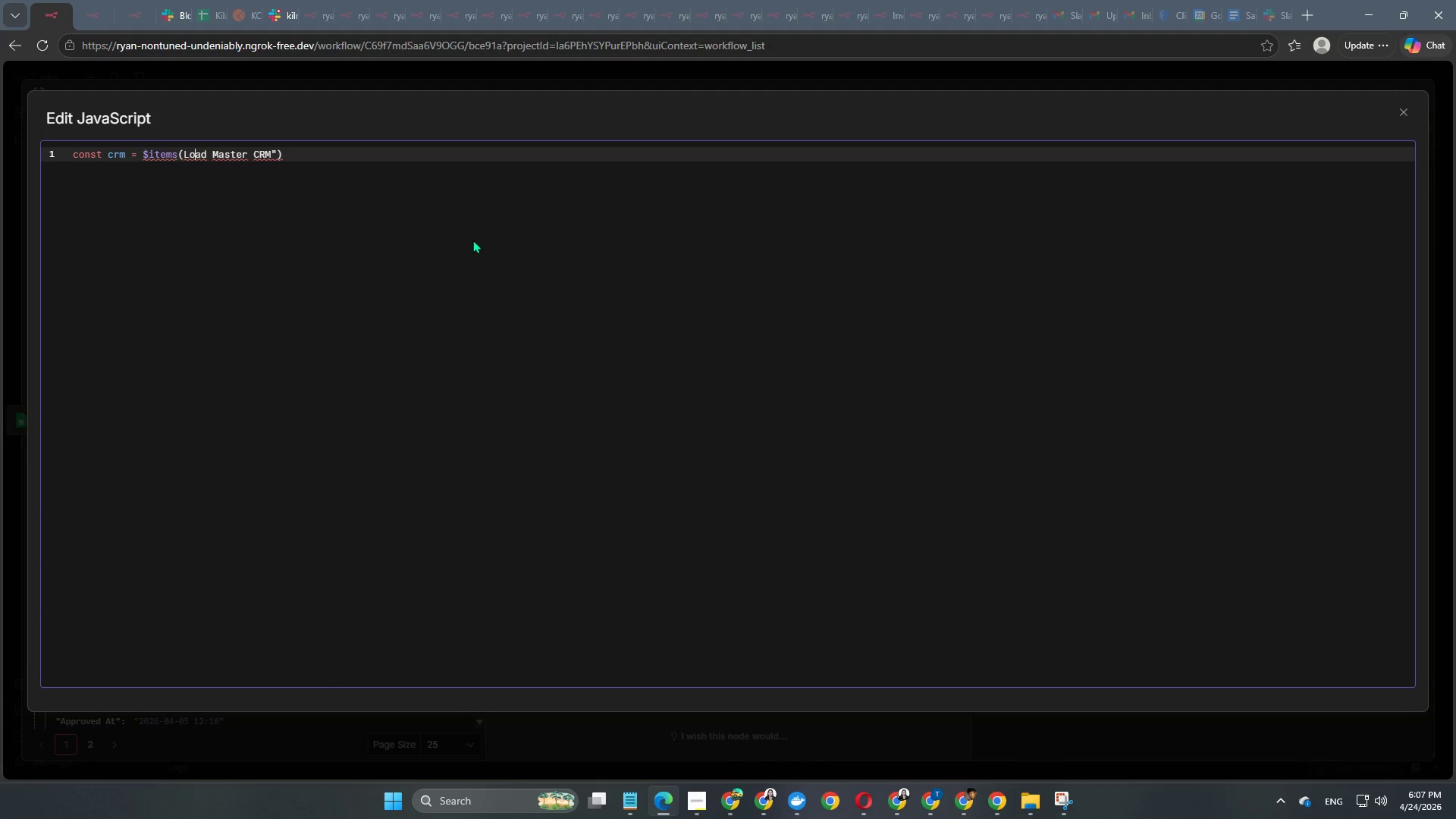 
key(ArrowLeft)
 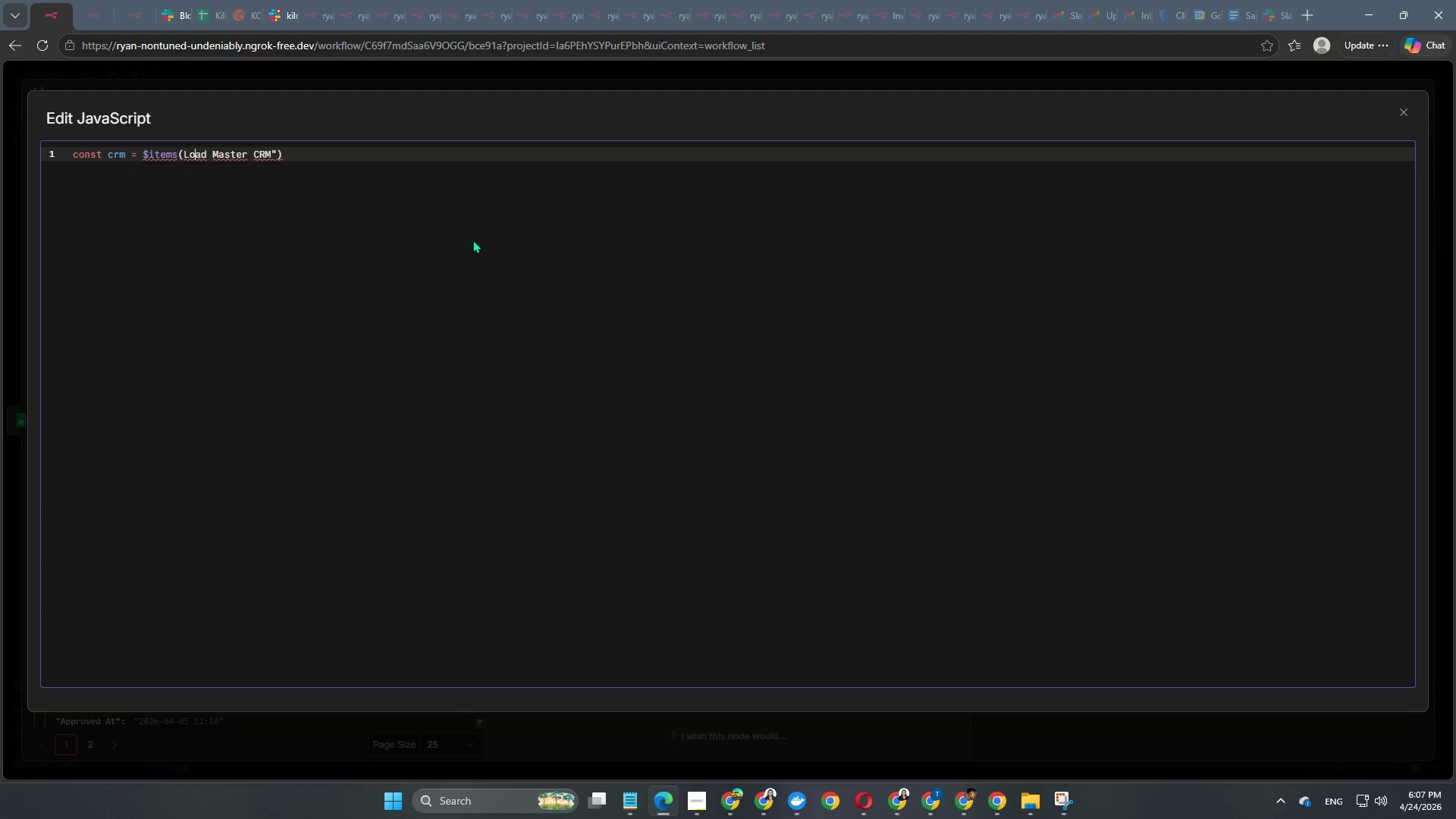 
key(ArrowLeft)
 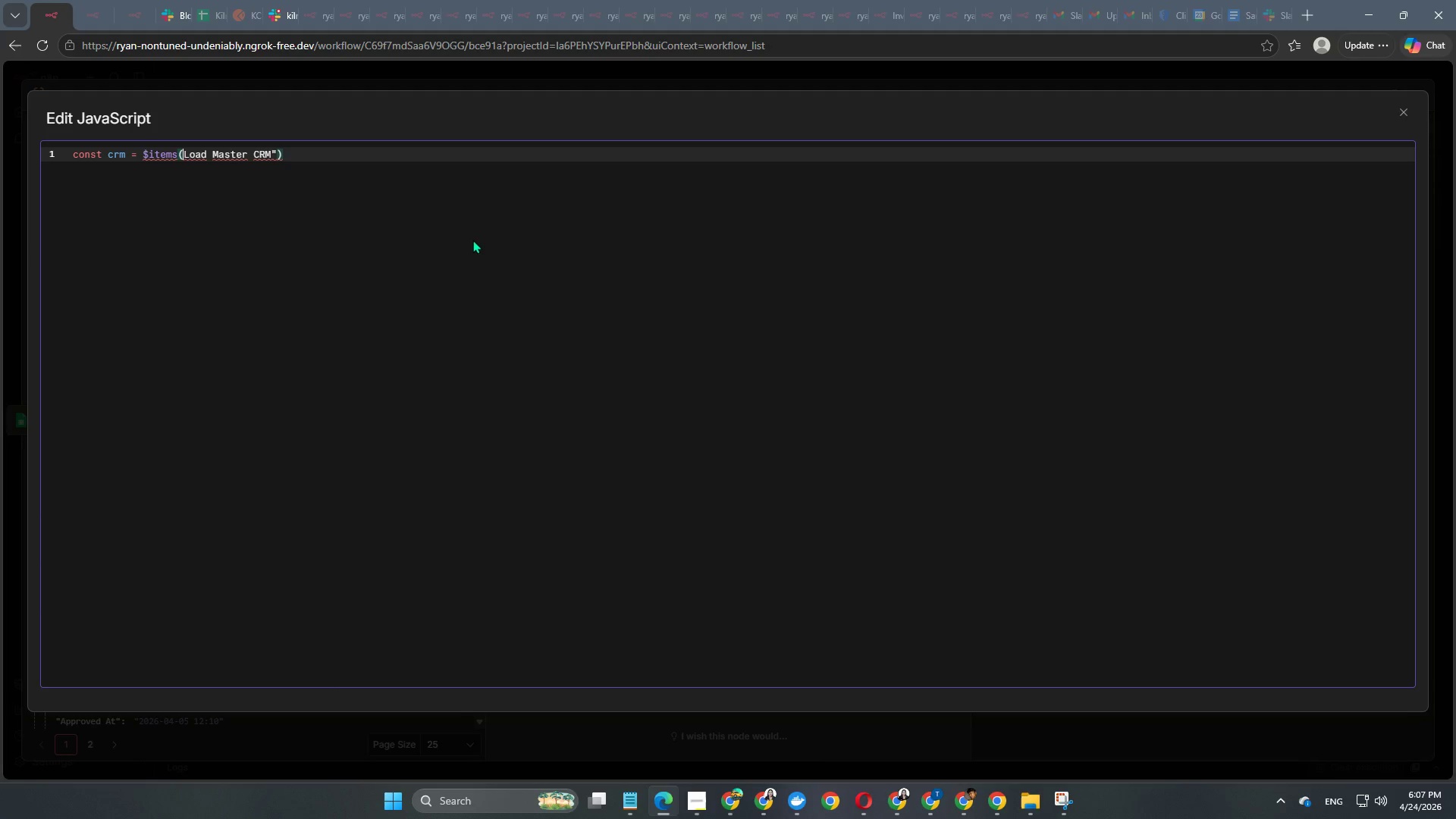 
key(ArrowLeft)
 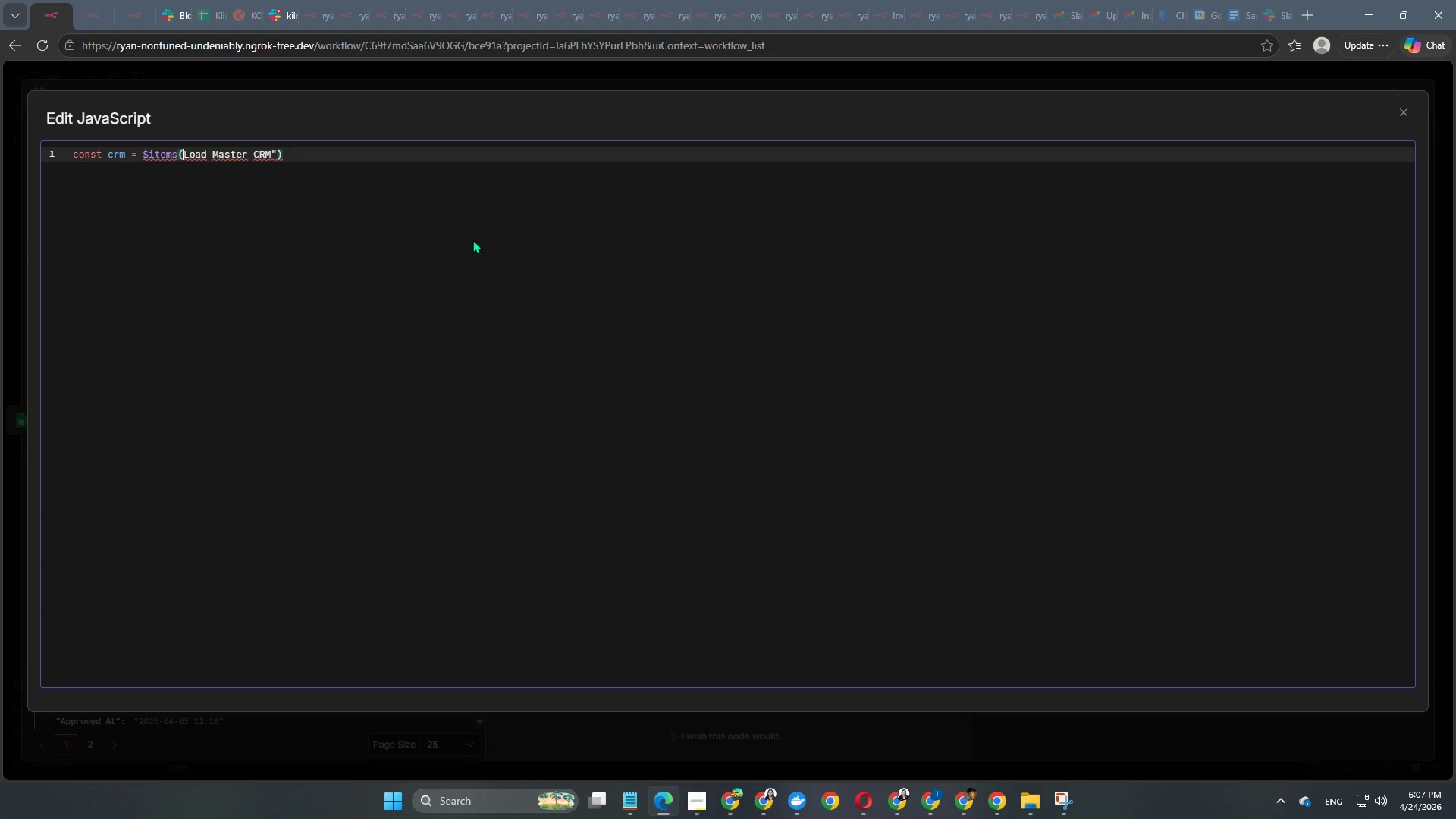 
key(Shift+ShiftRight)
 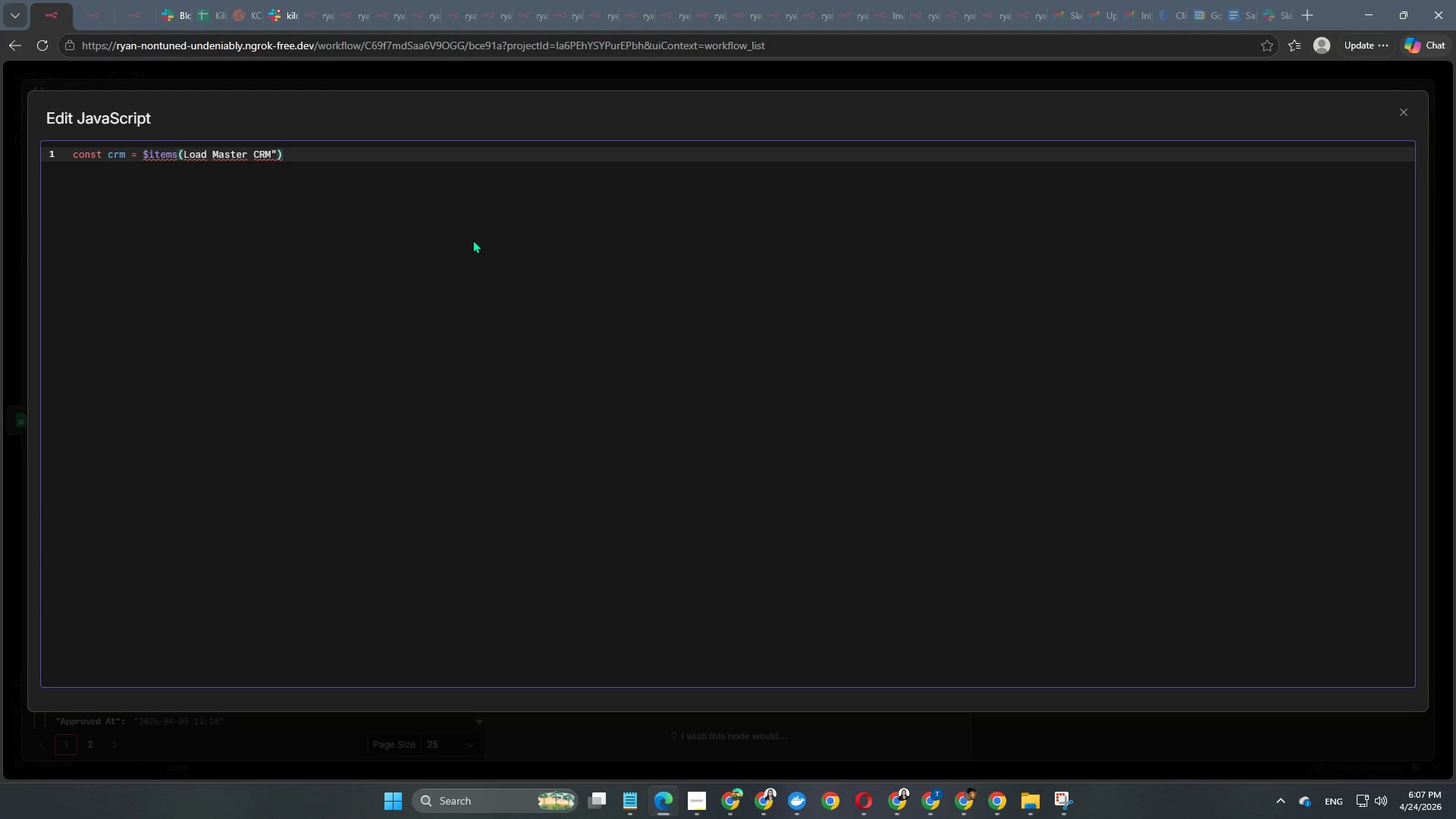 
key(Shift+Quote)
 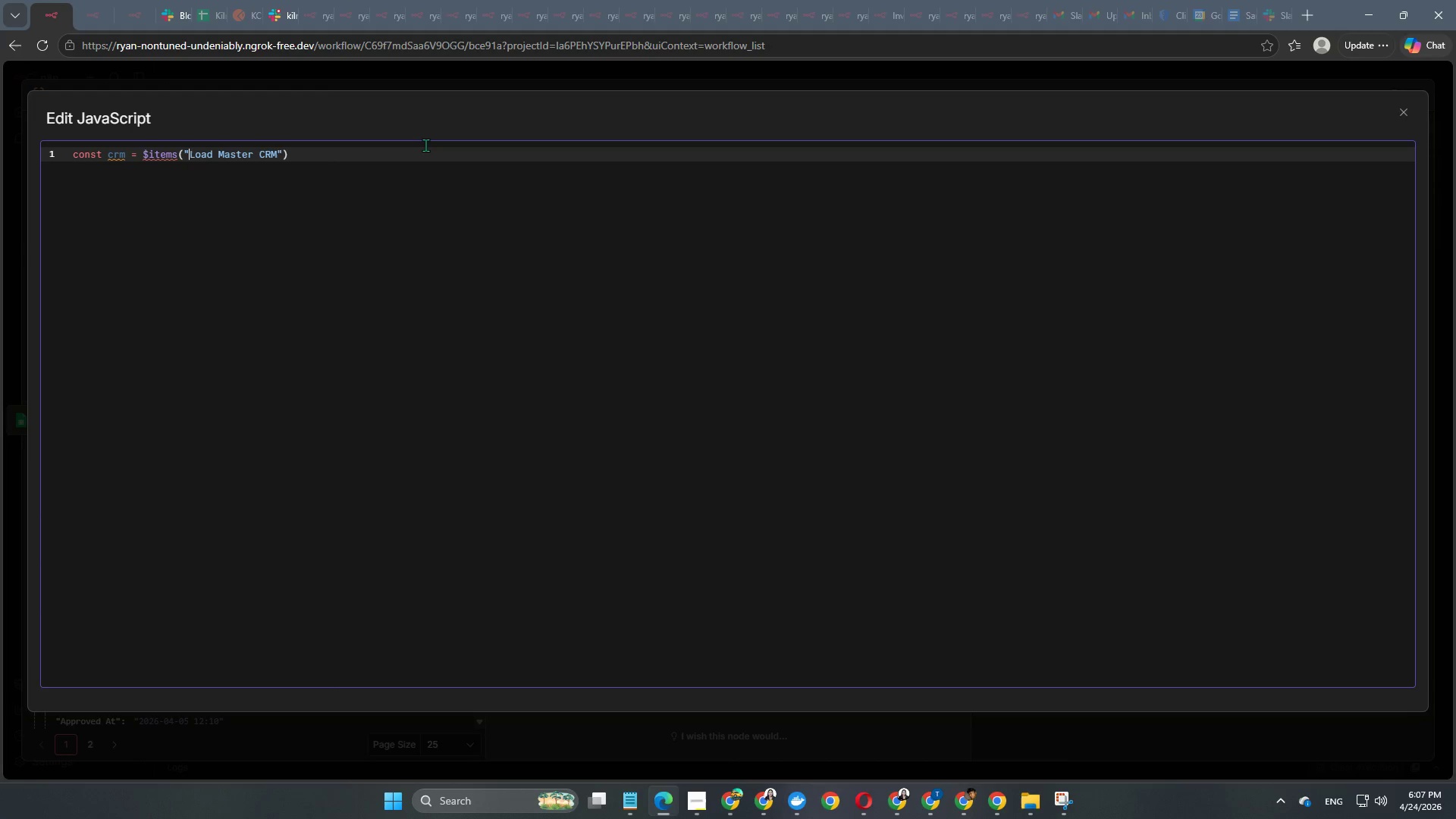 
double_click([411, 155])
 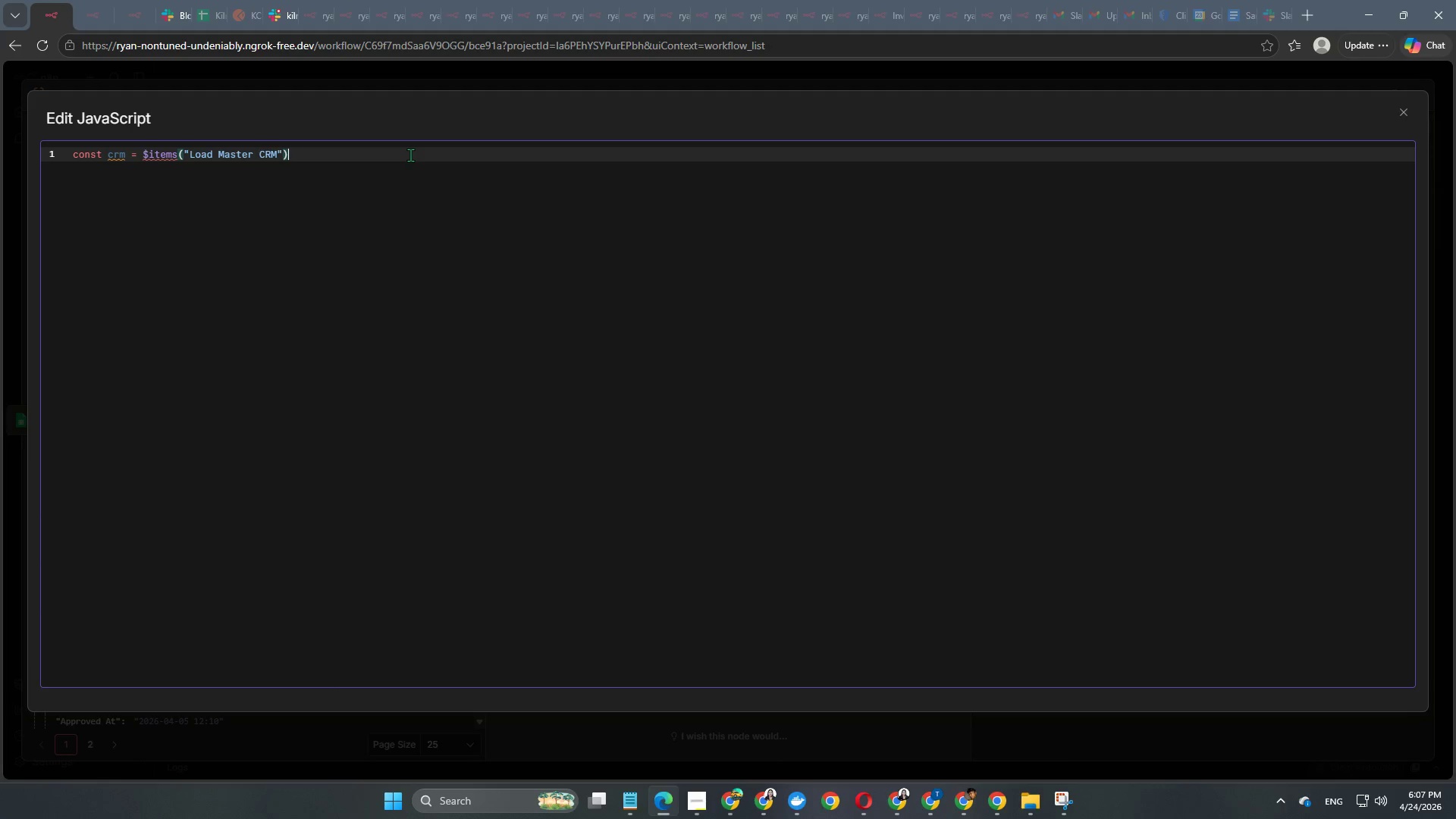 
type(.map(i=)
 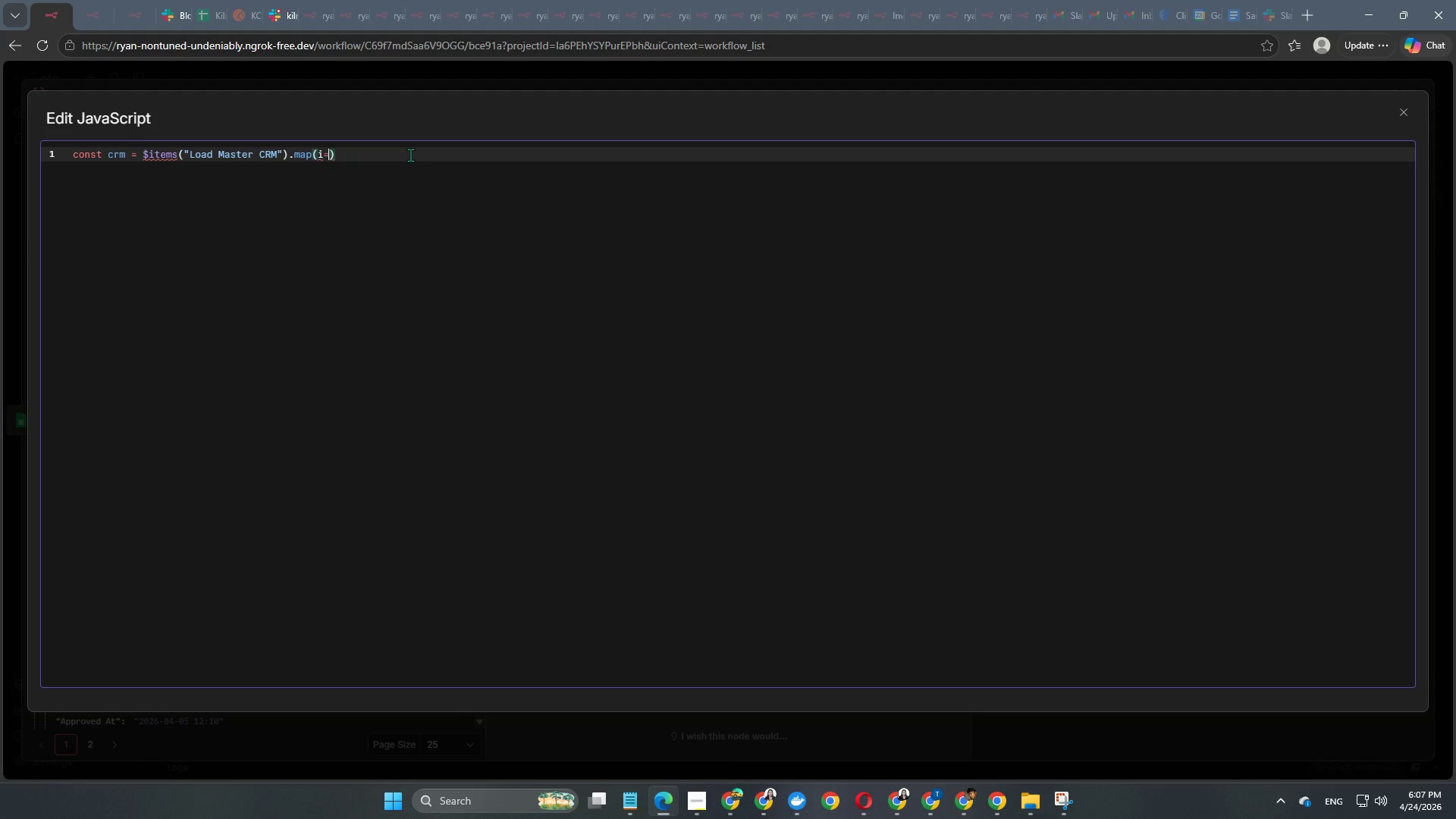 
key(Backspace)
 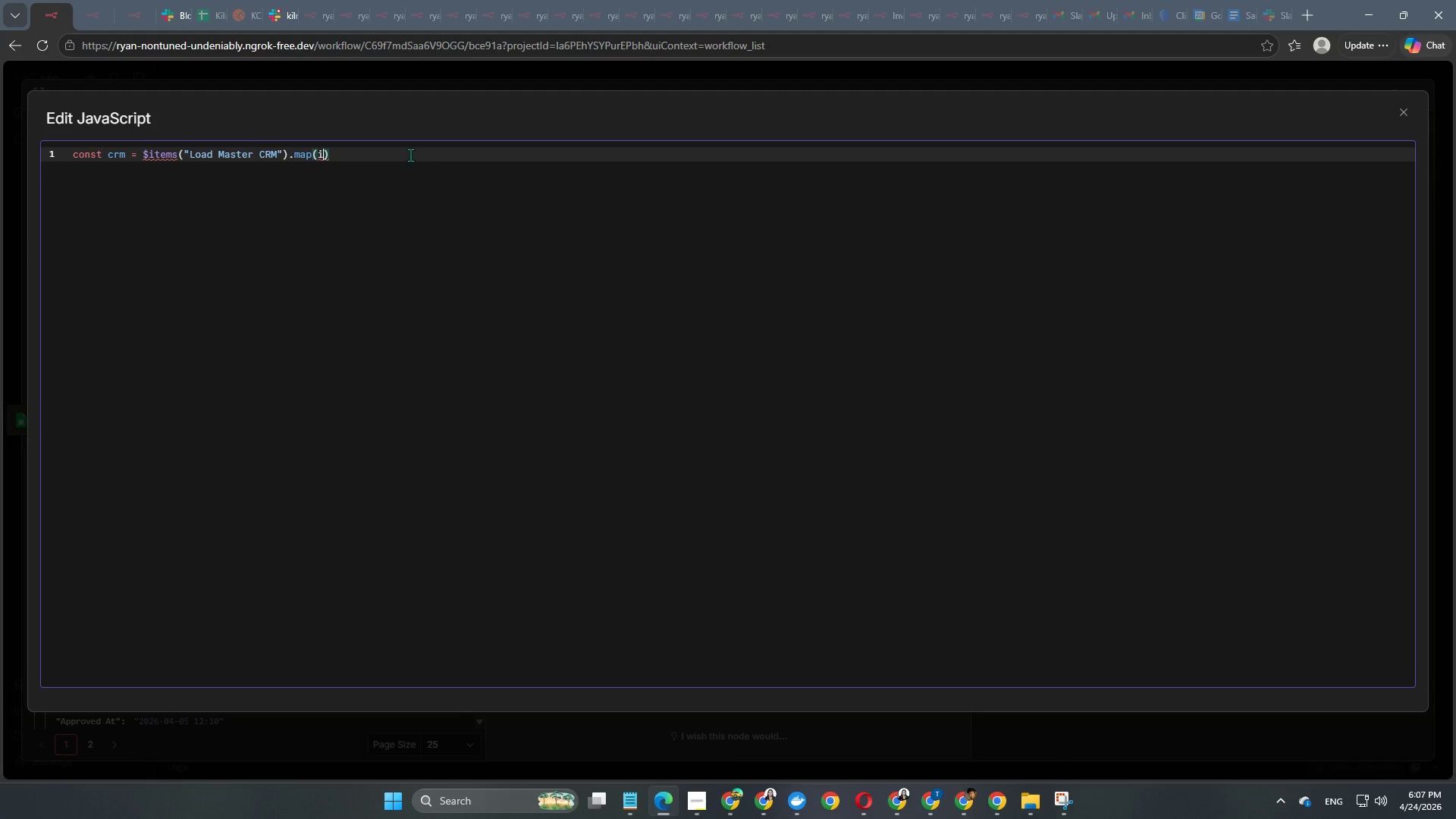 
key(Space)
 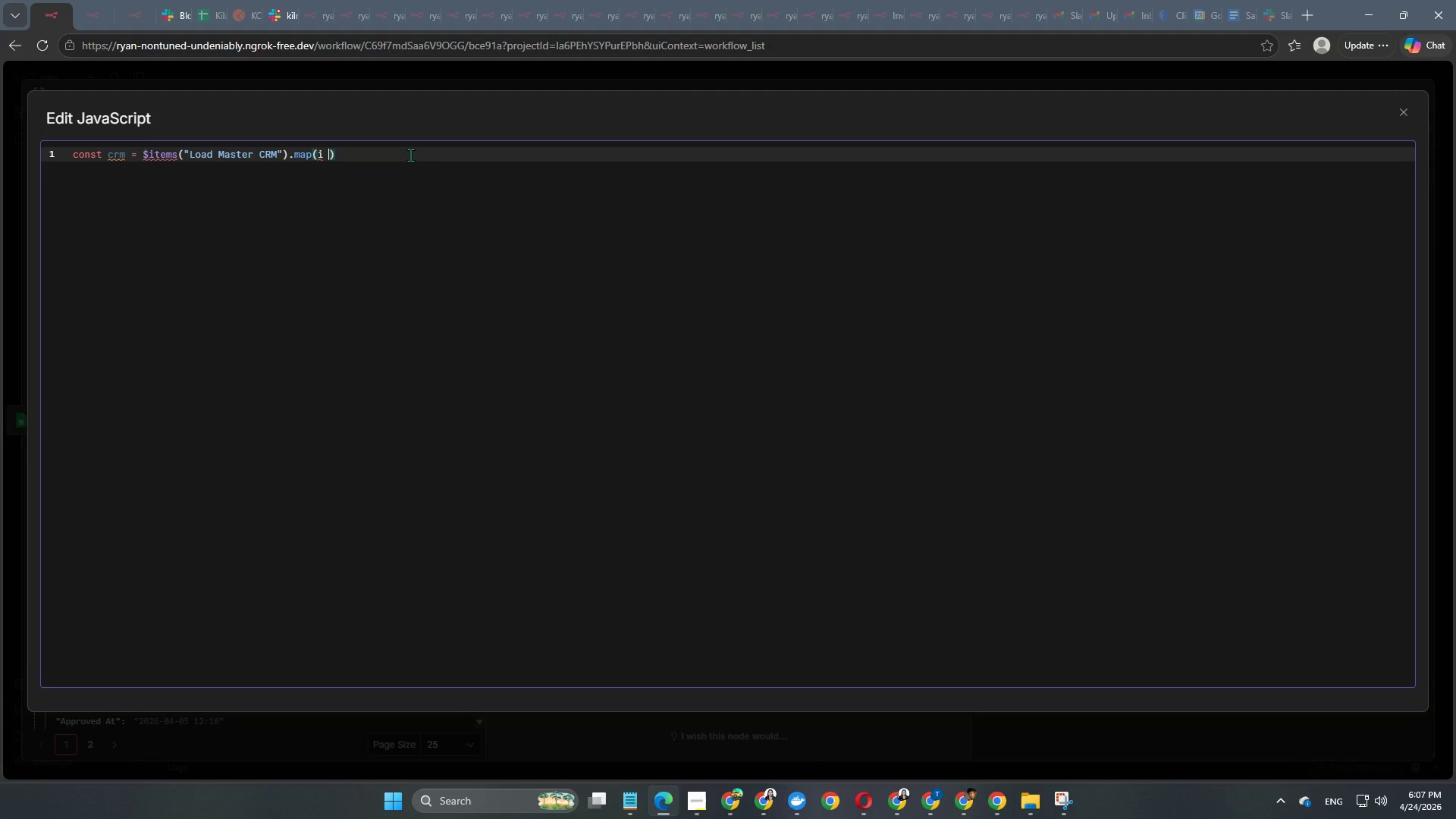 
key(Equal)
 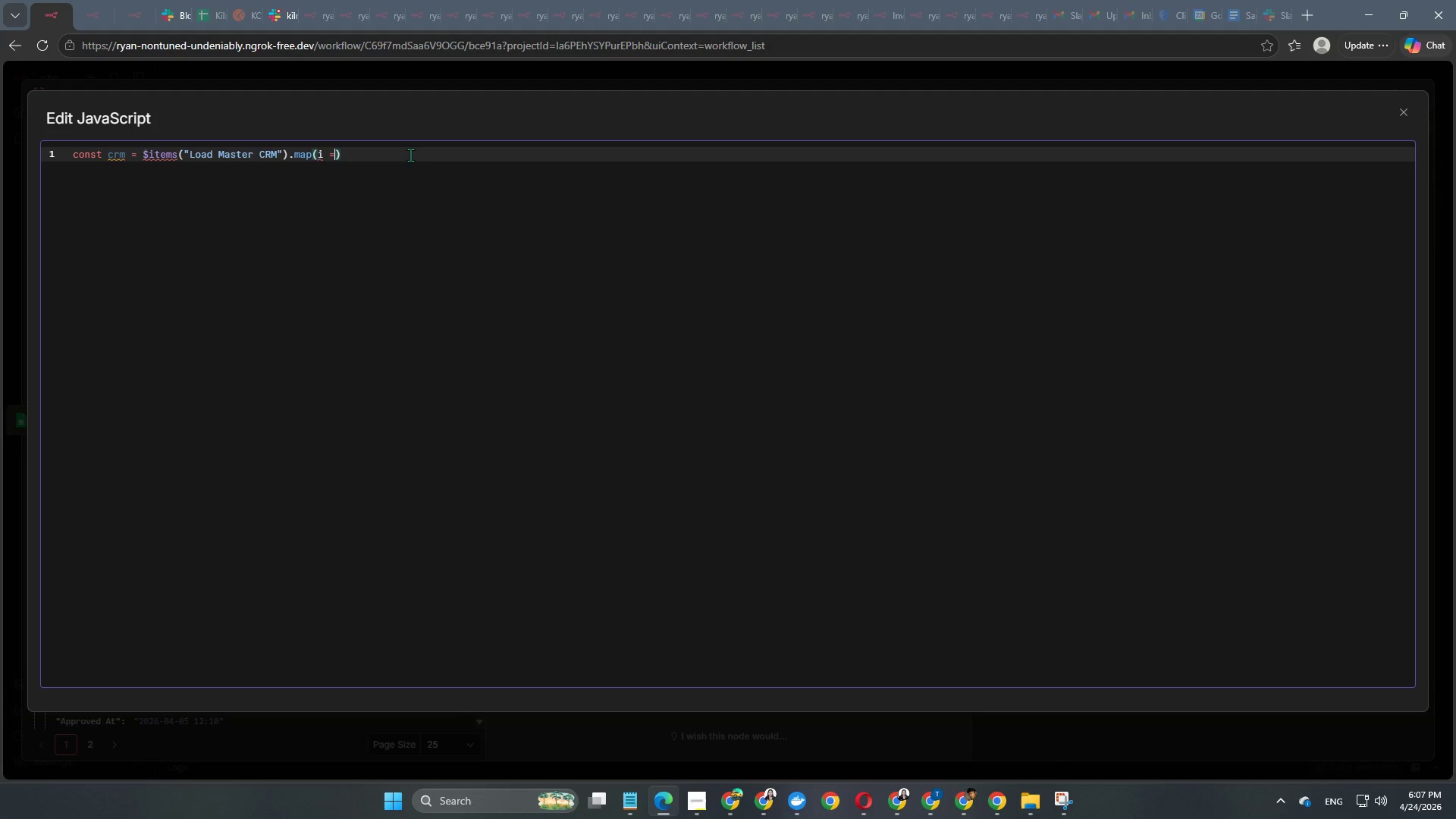 
key(Shift+ShiftRight)
 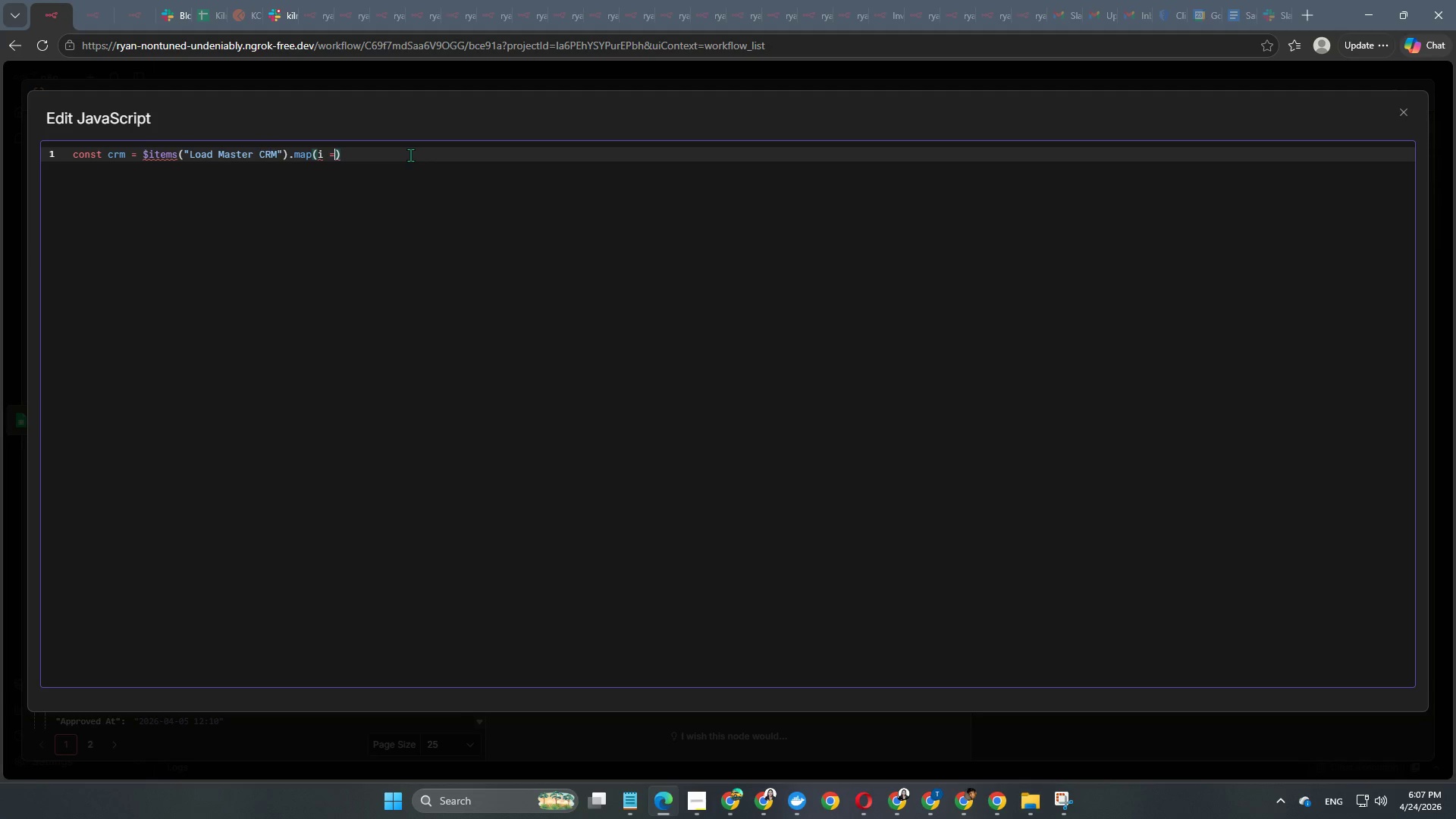 
key(Shift+Period)
 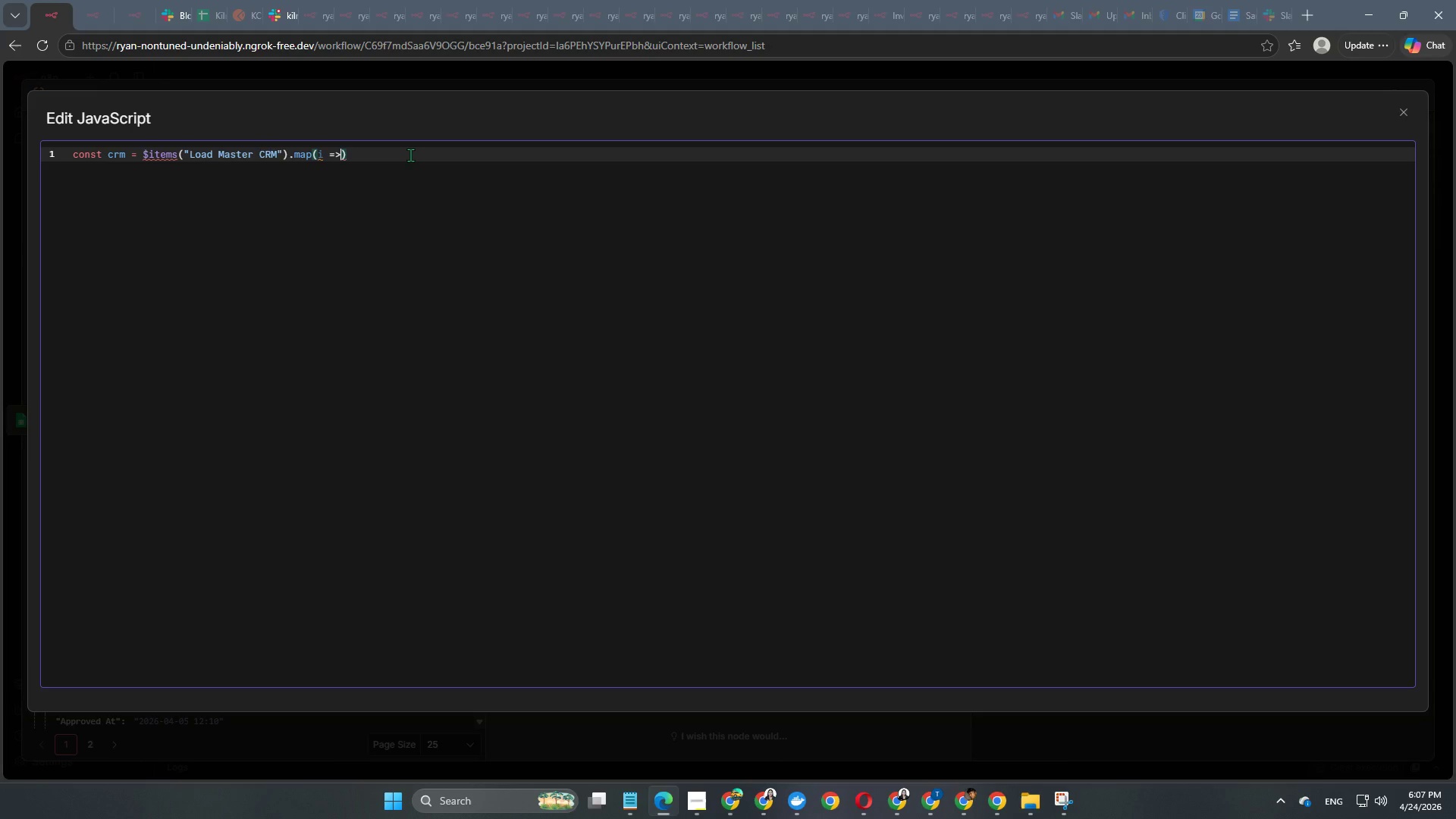 
key(Space)
 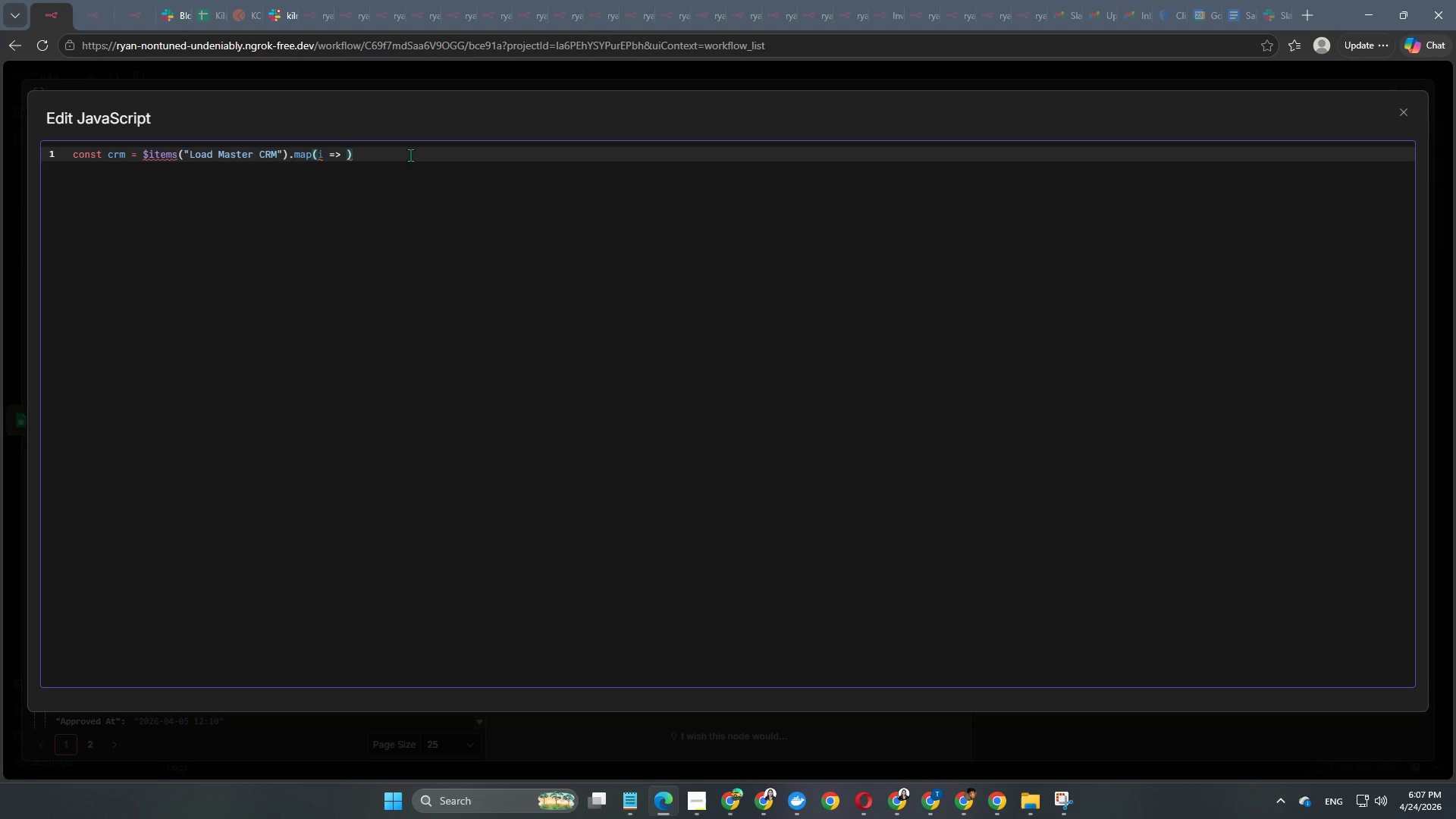 
wait(9.61)
 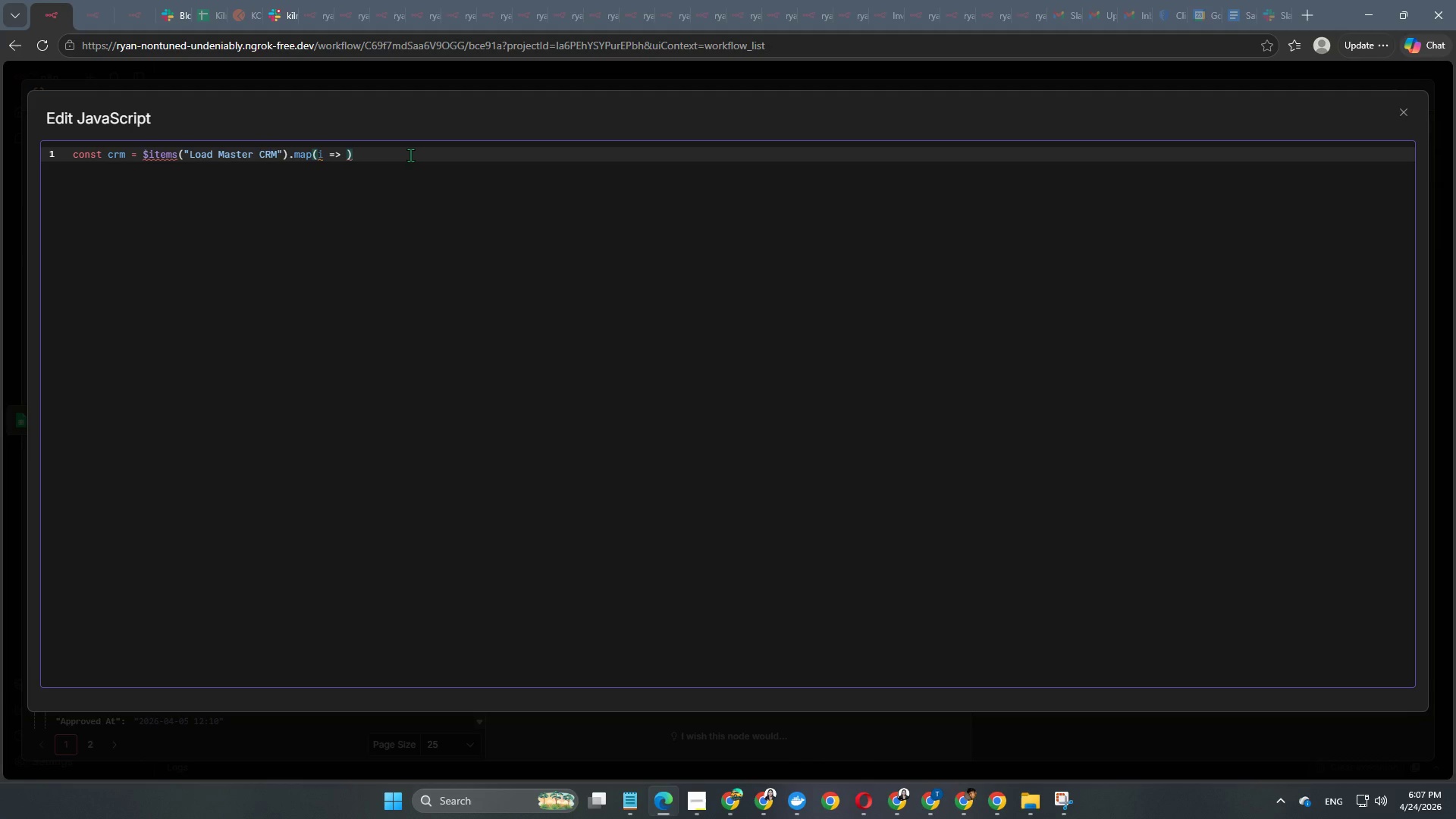 
key(Space)
 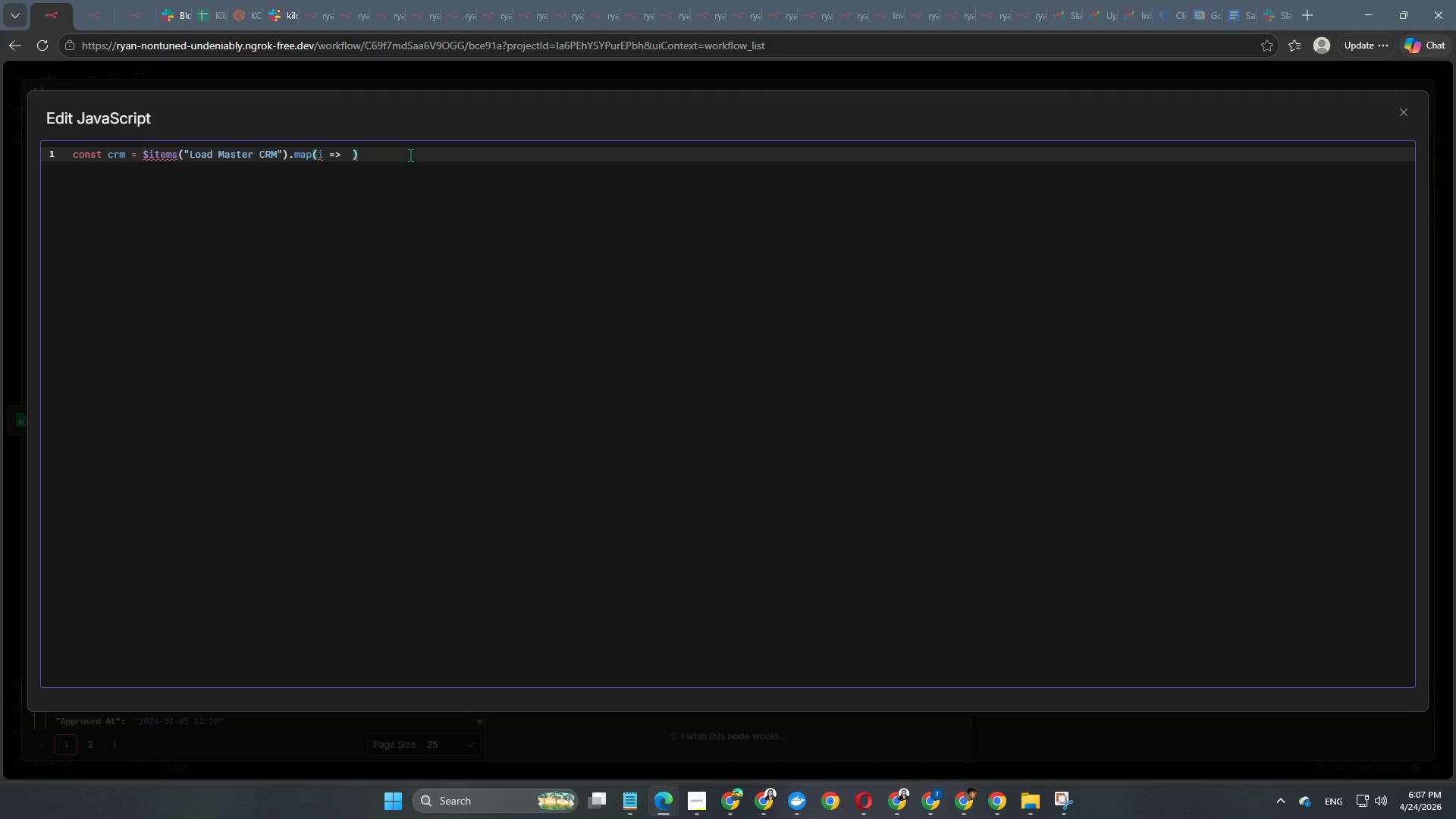 
key(Backspace)
 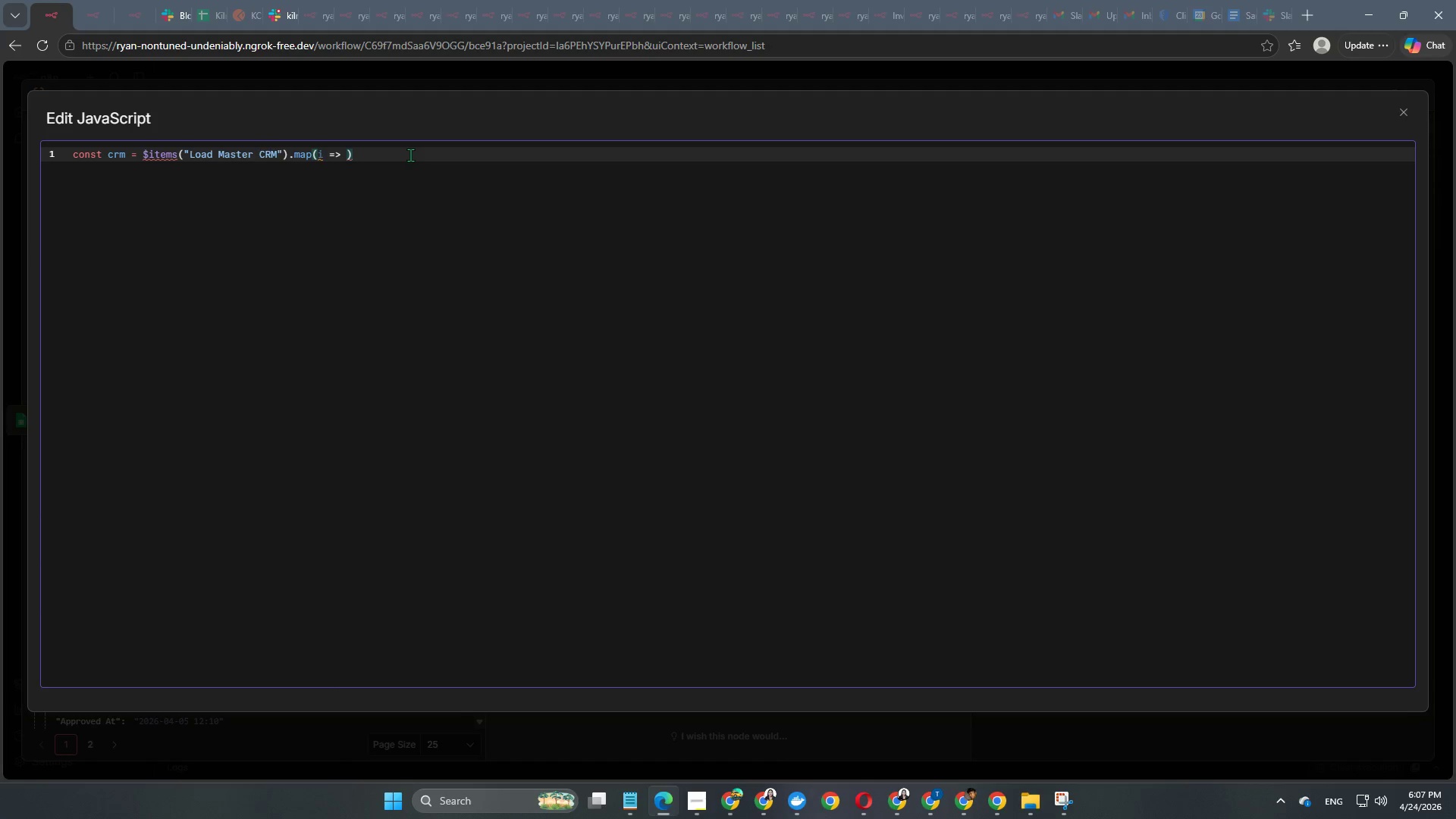 
type(i.json)
 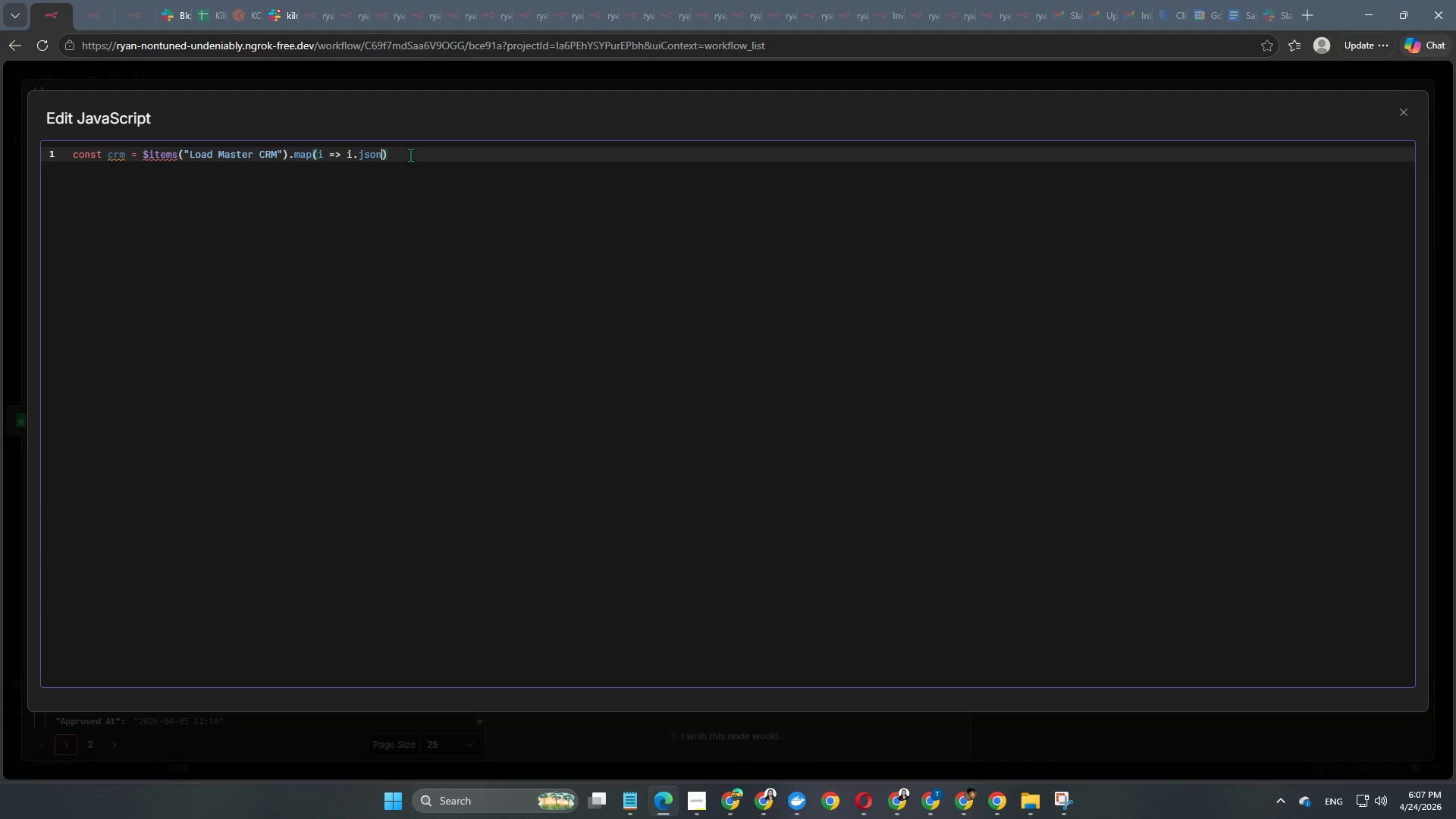 
key(ArrowRight)
 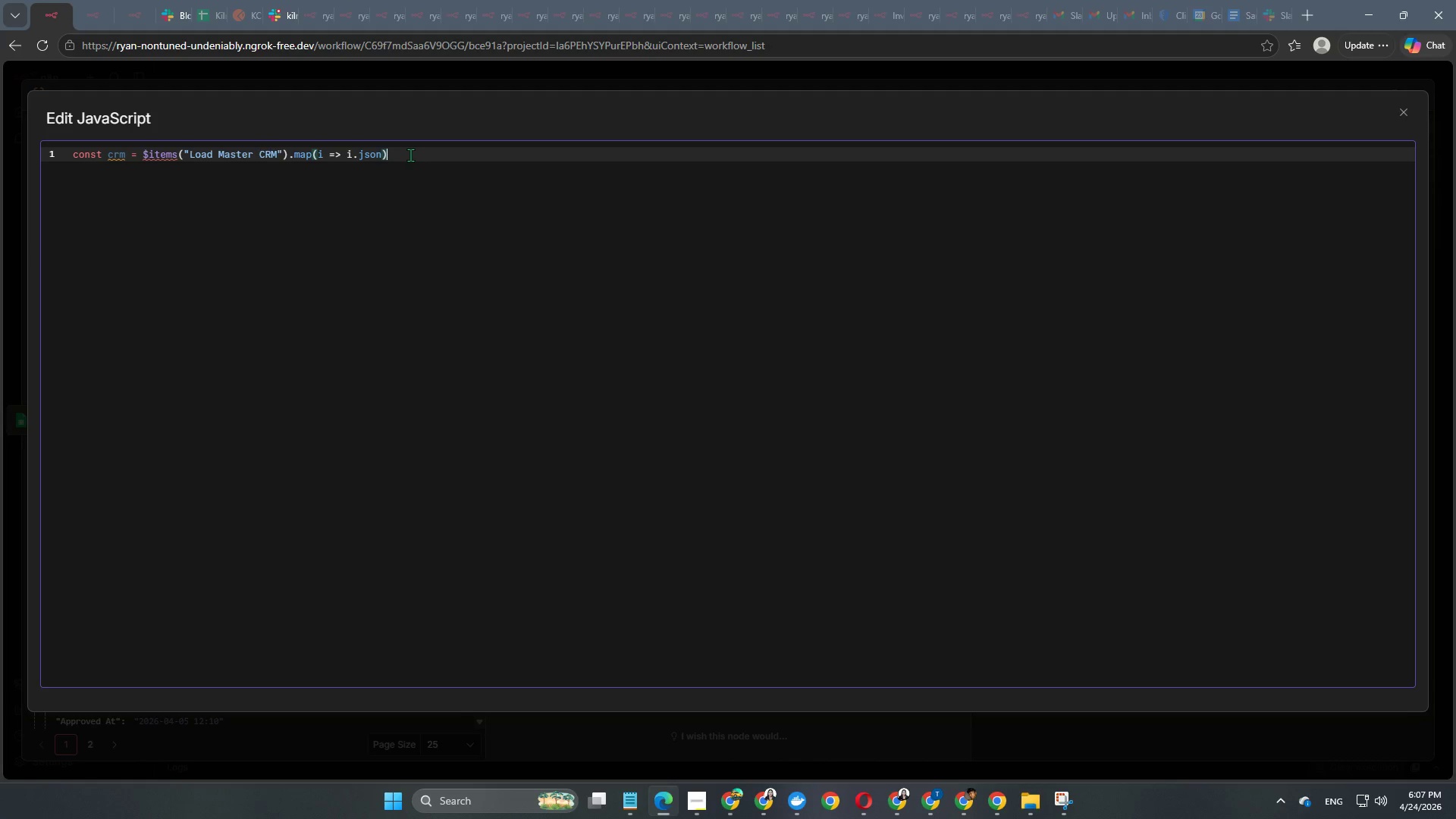 
key(Semicolon)
 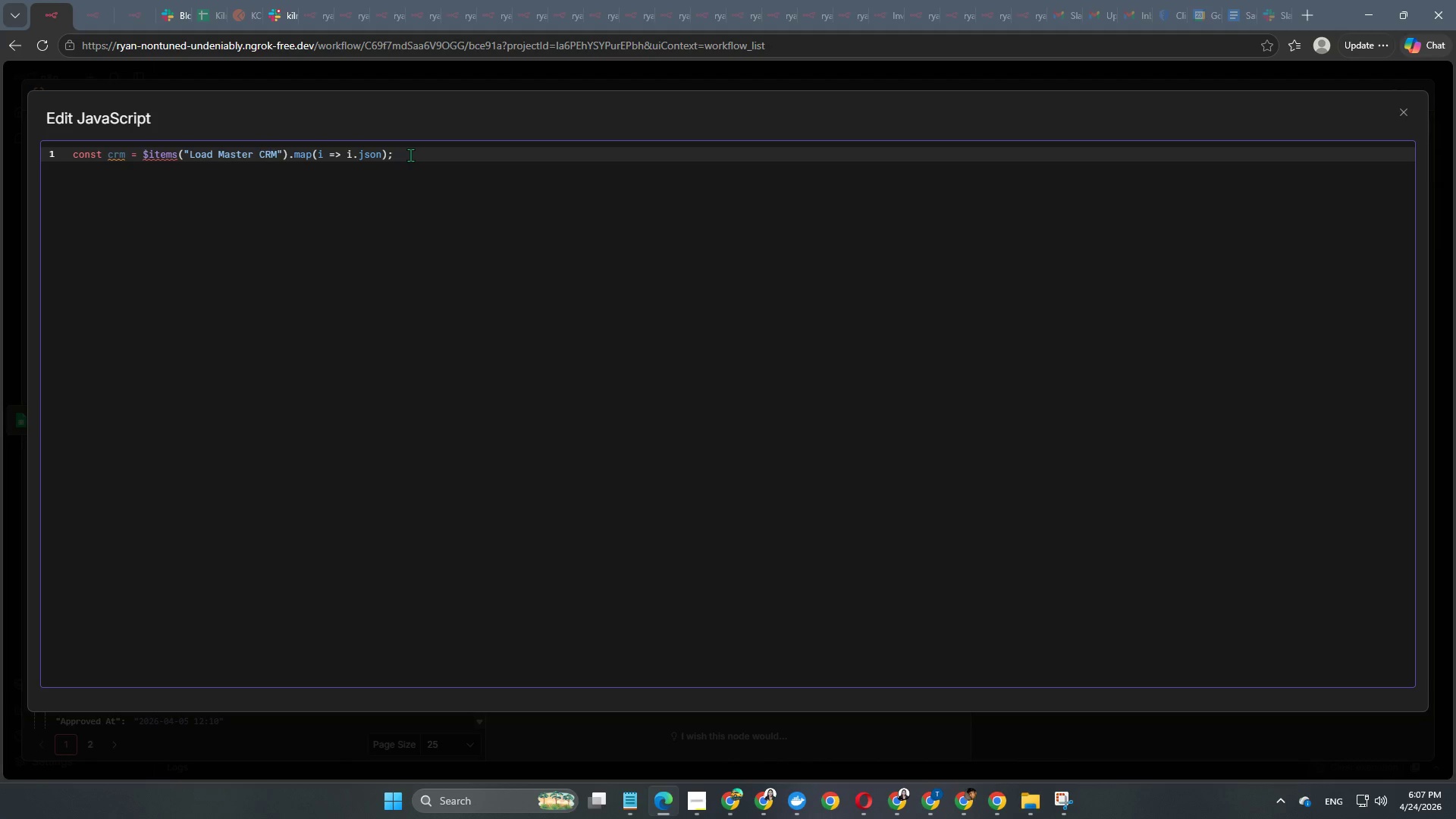 
key(Enter)
 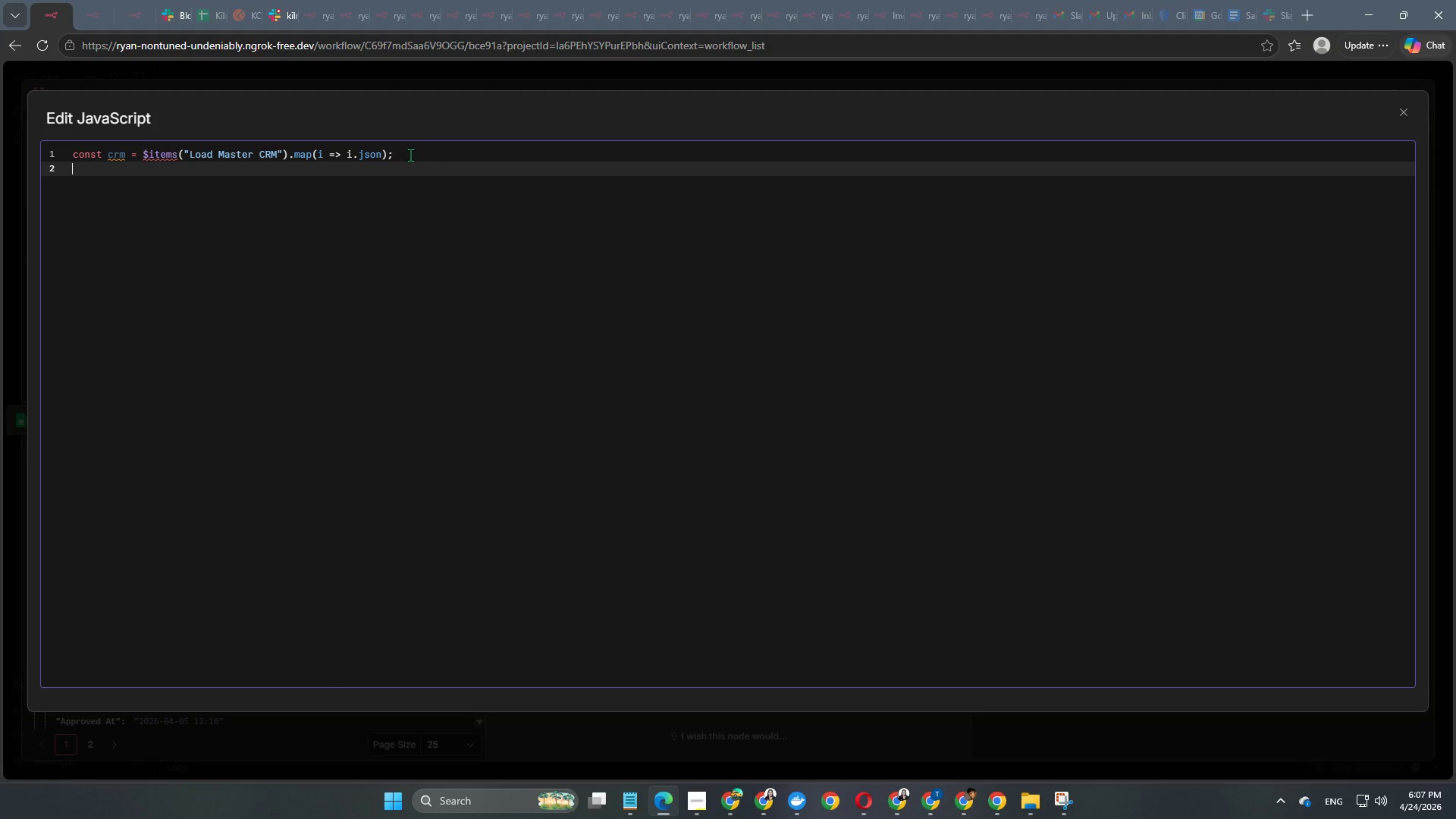 
type(const)
 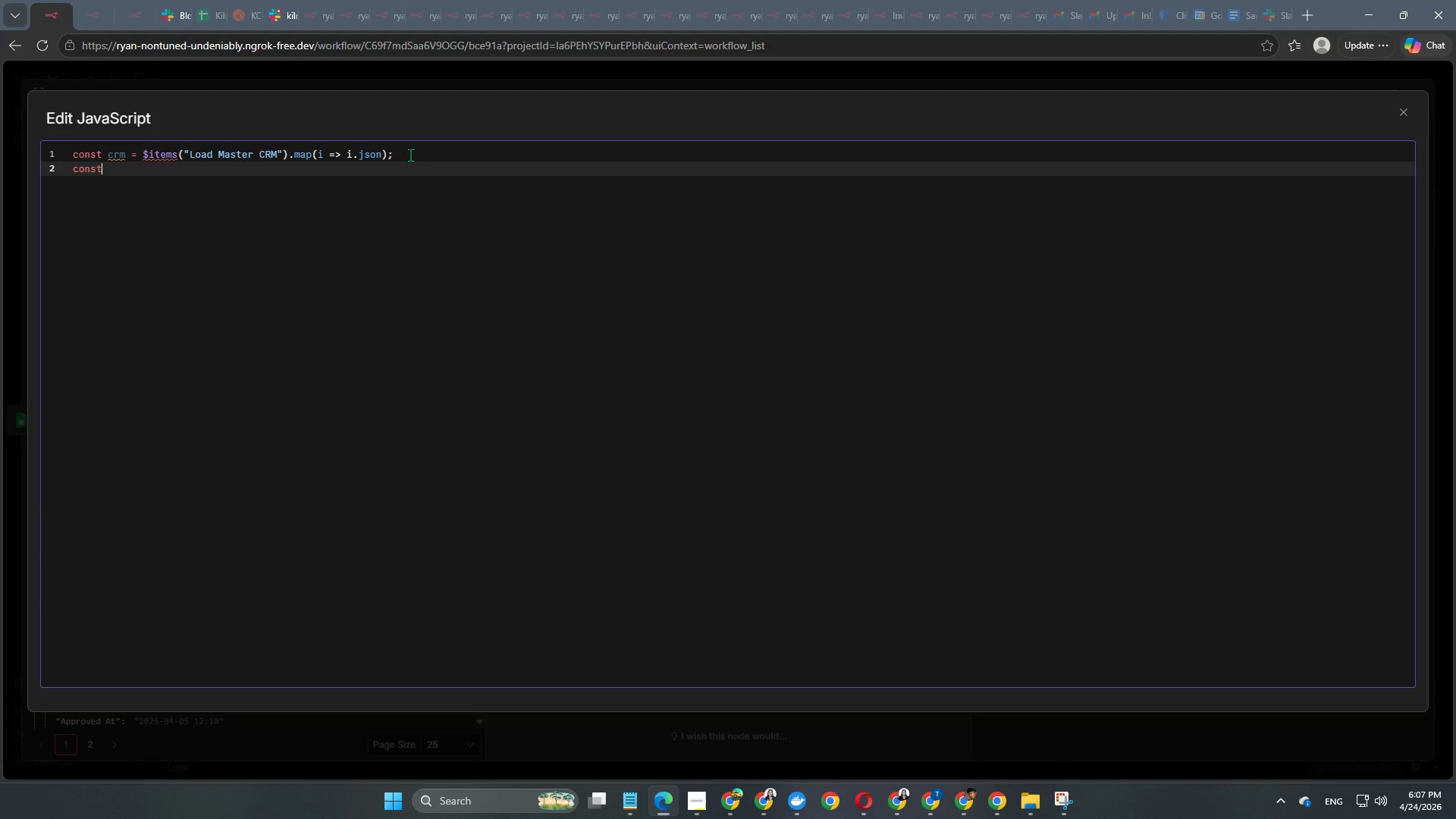 
key(Enter)
 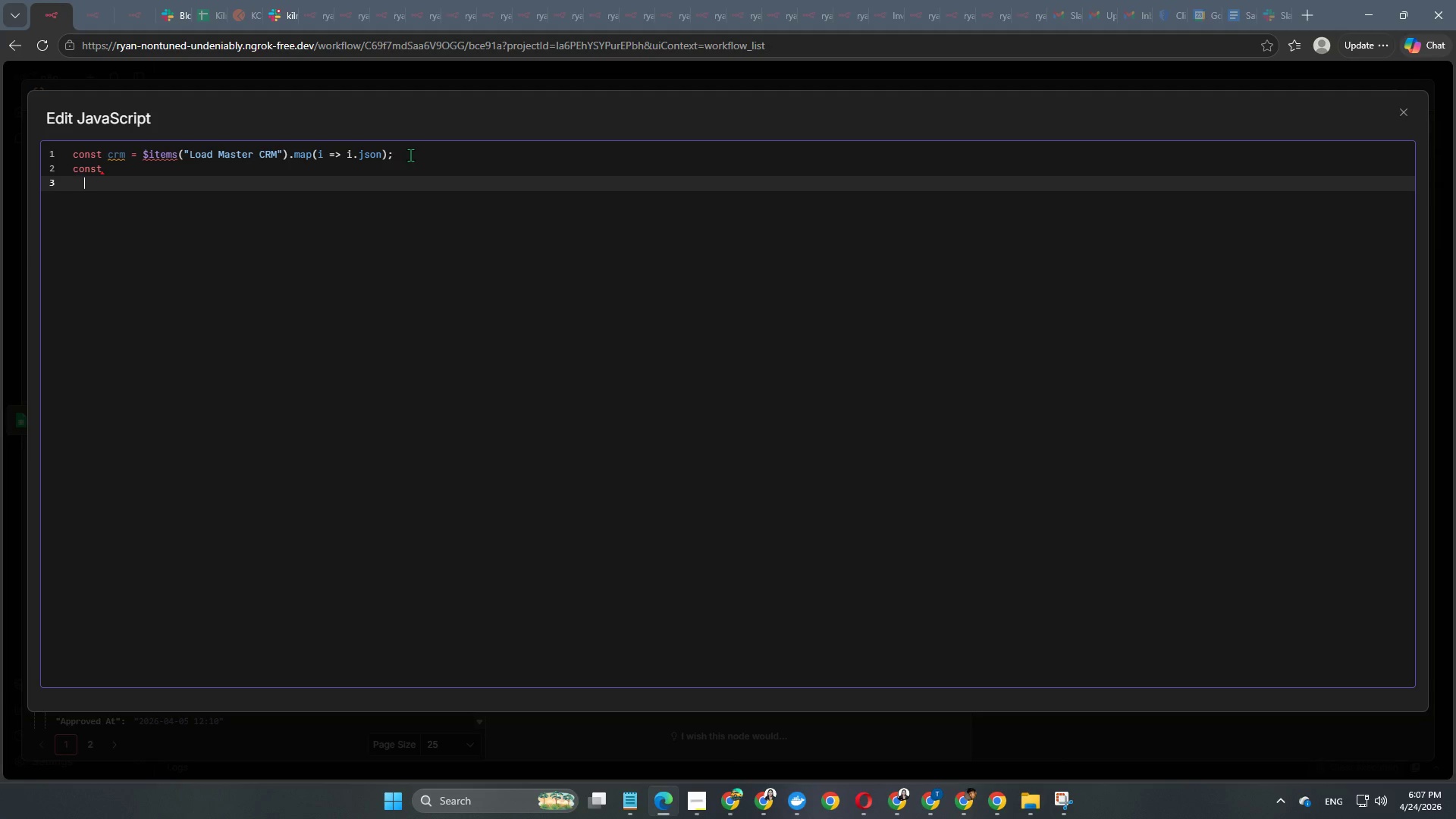 
key(Backspace)
key(Backspace)
type( sales = $items)
 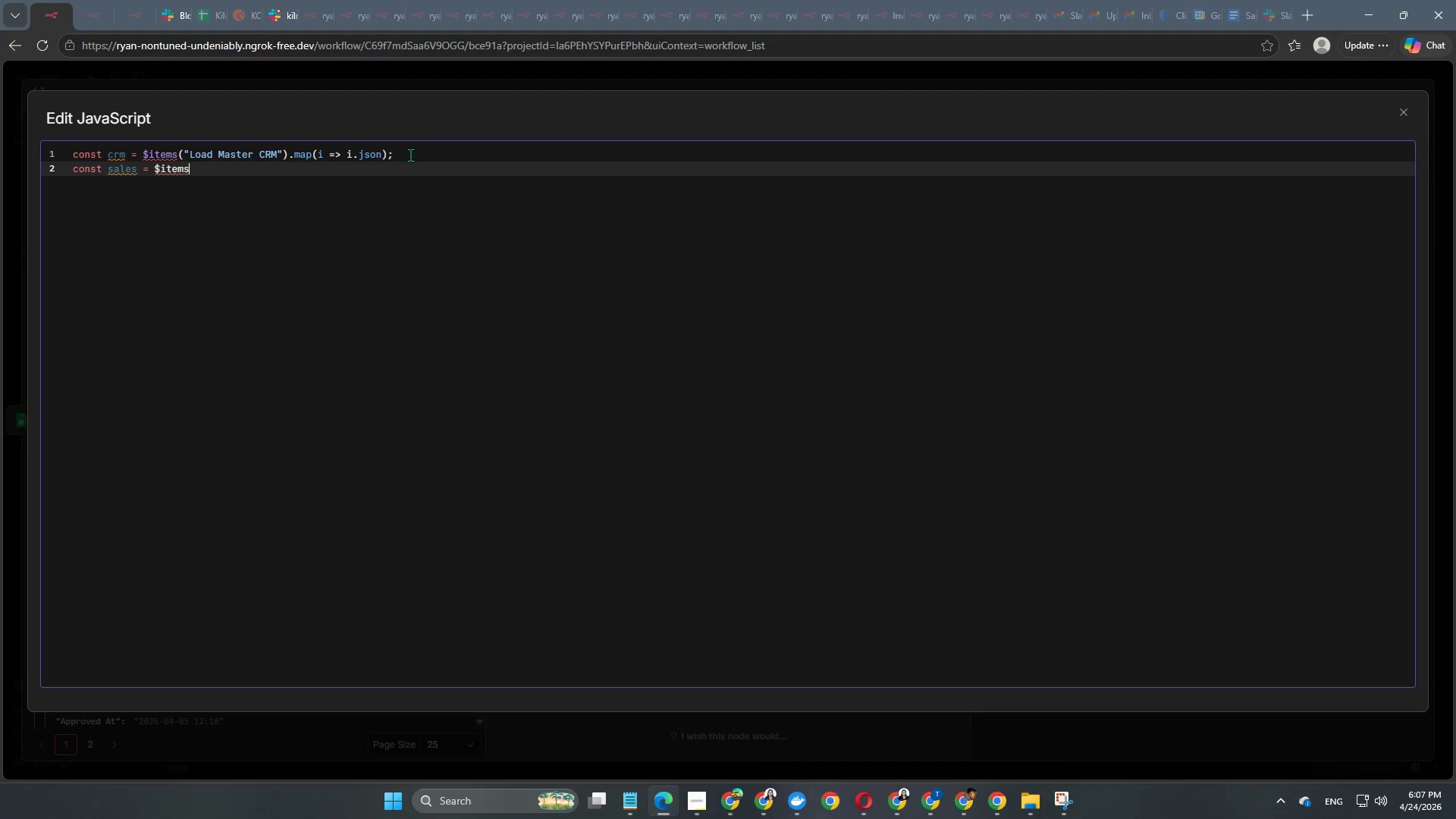 
key(Shift+9)
 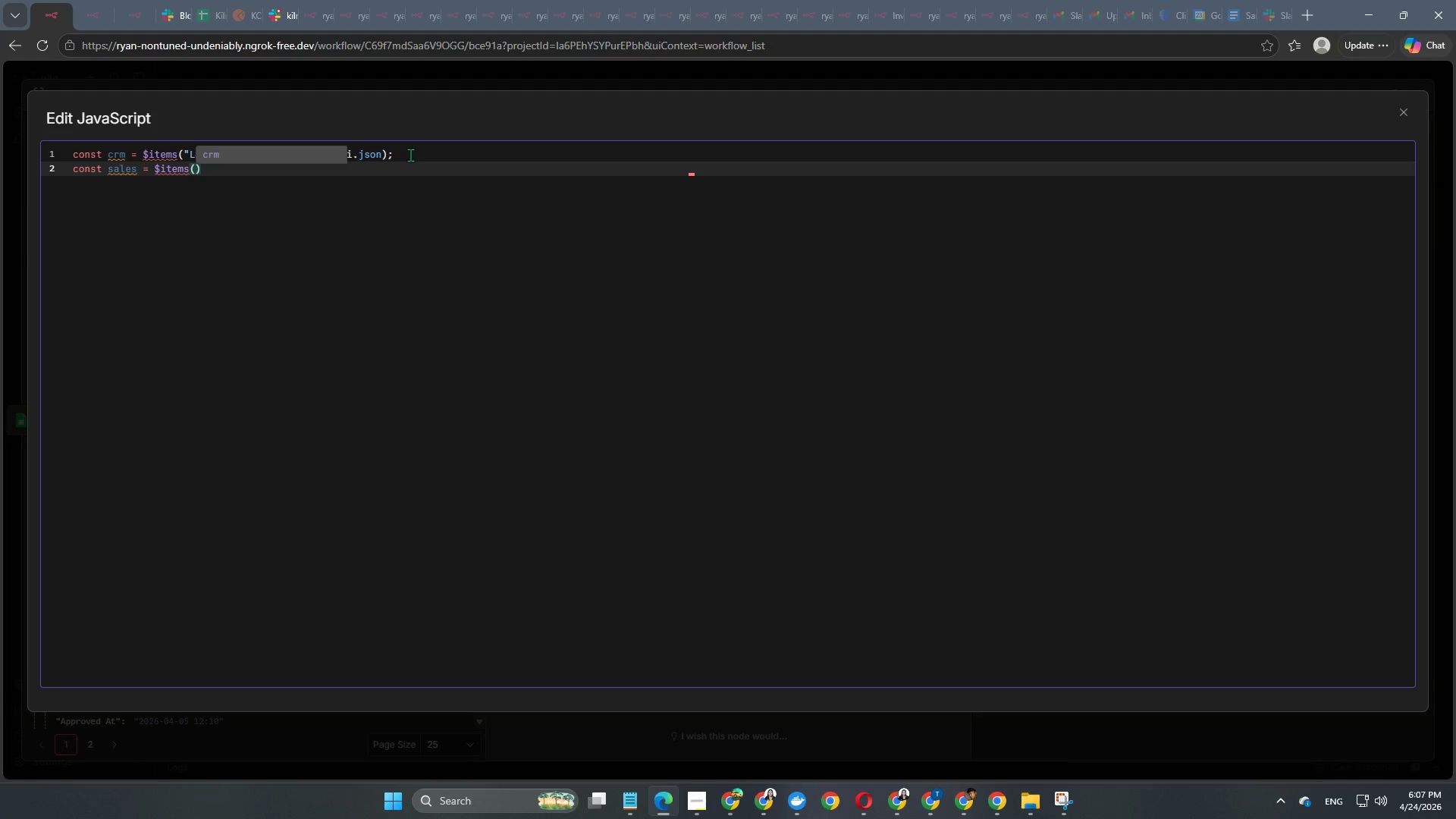 
type("Load Sales Ledger)
 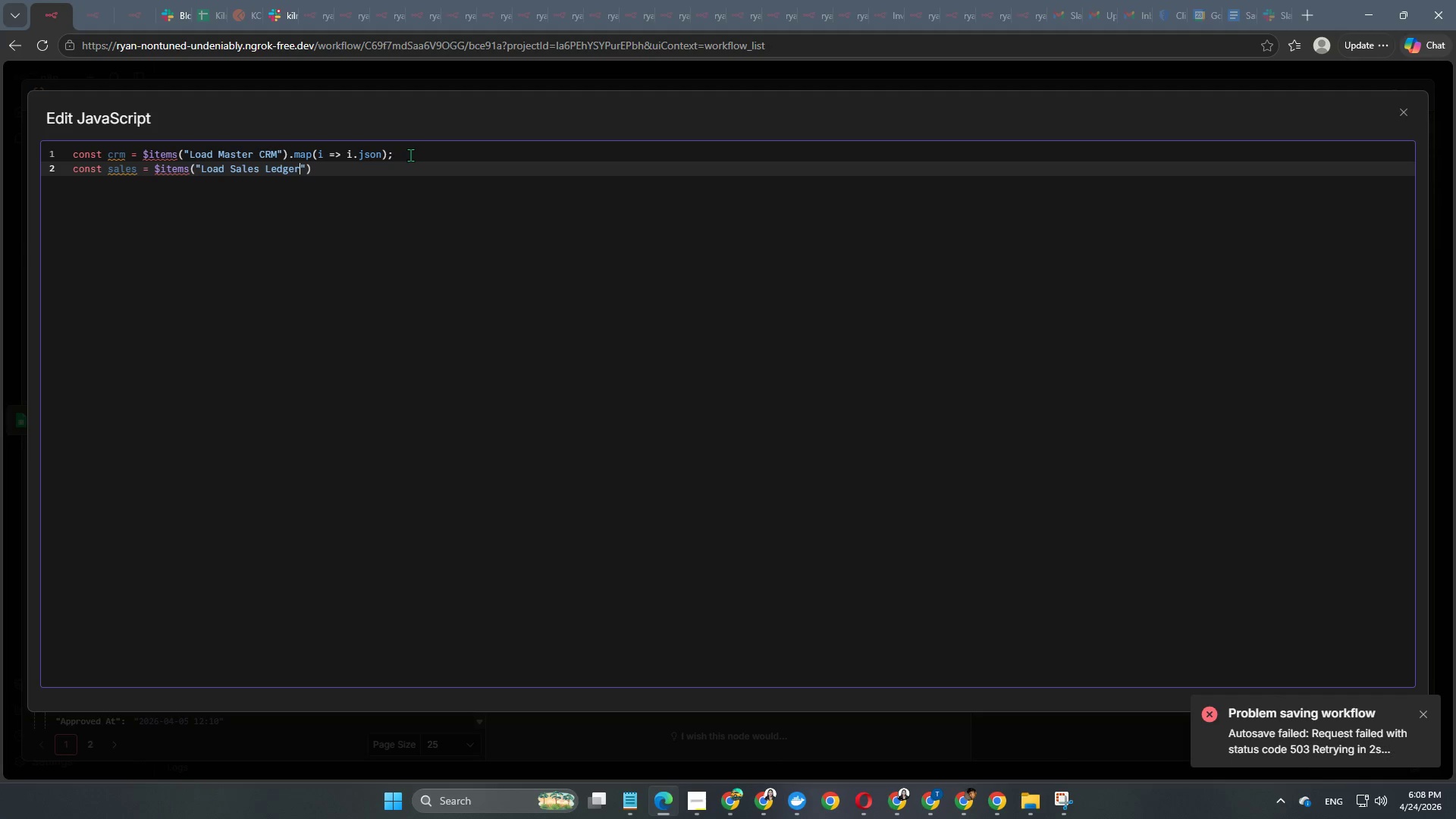 
key(ArrowRight)
 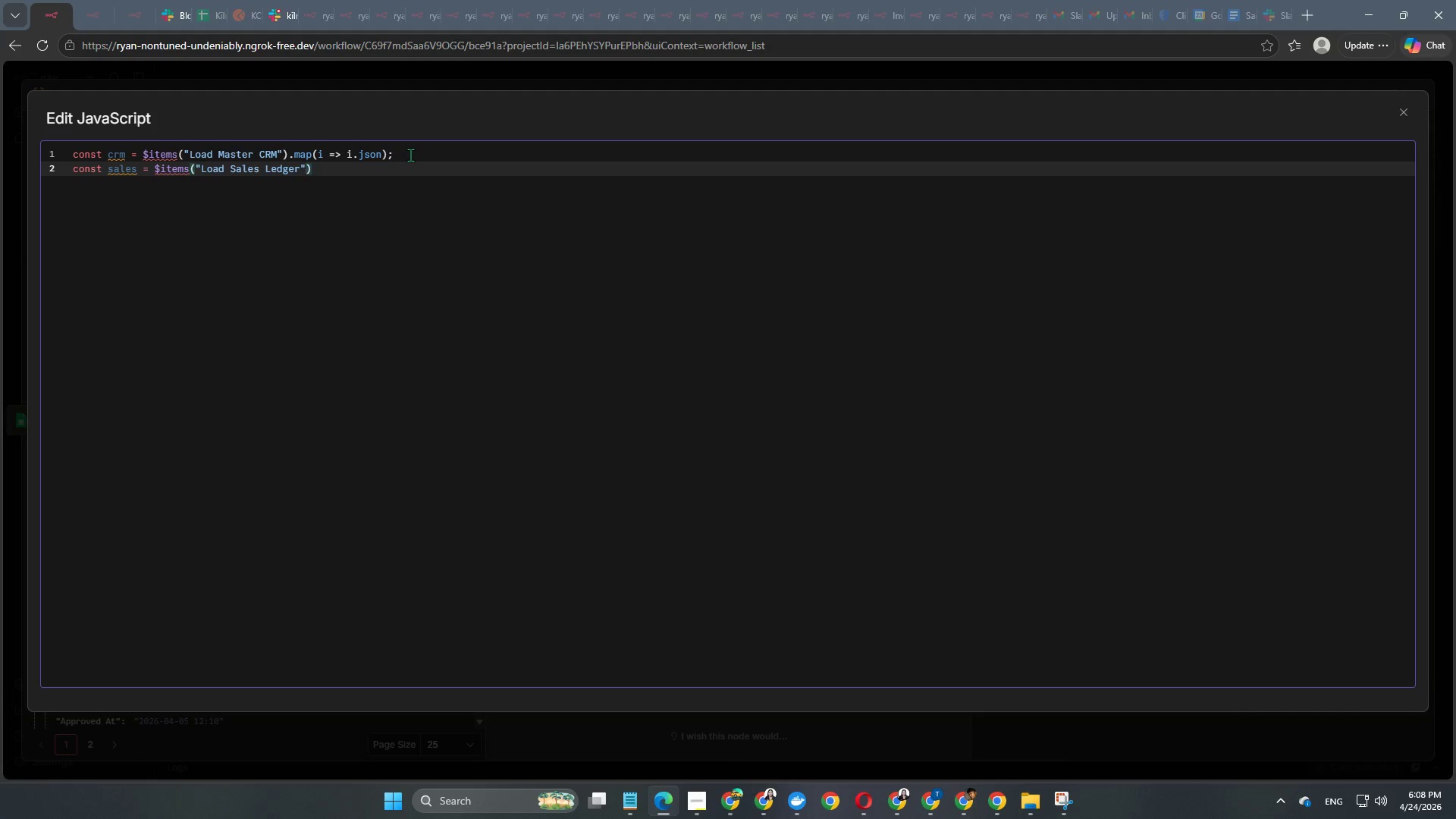 
key(ArrowRight)
 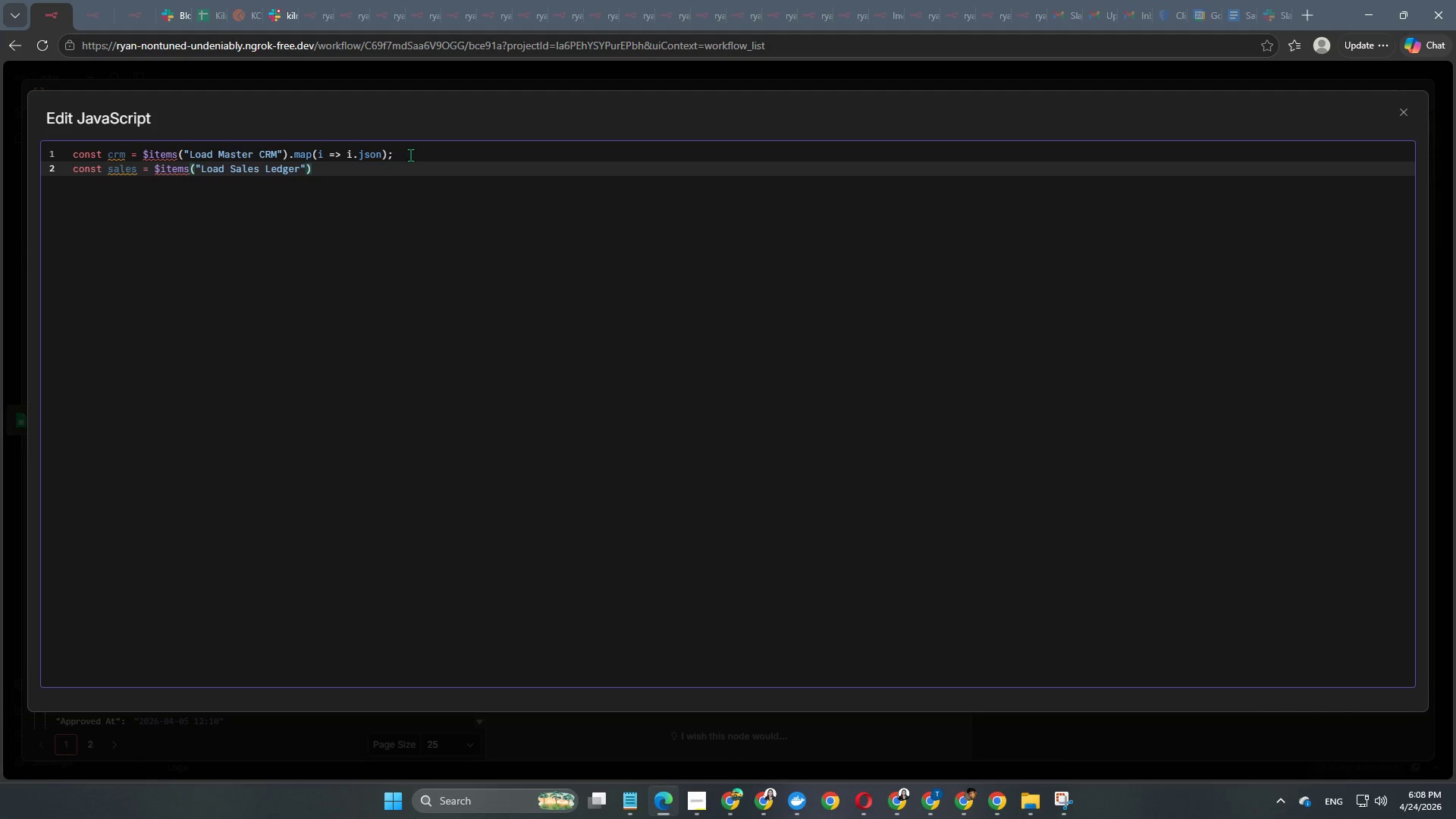 
type(.map(i = )
key(Backspace)
type(> i.json)
 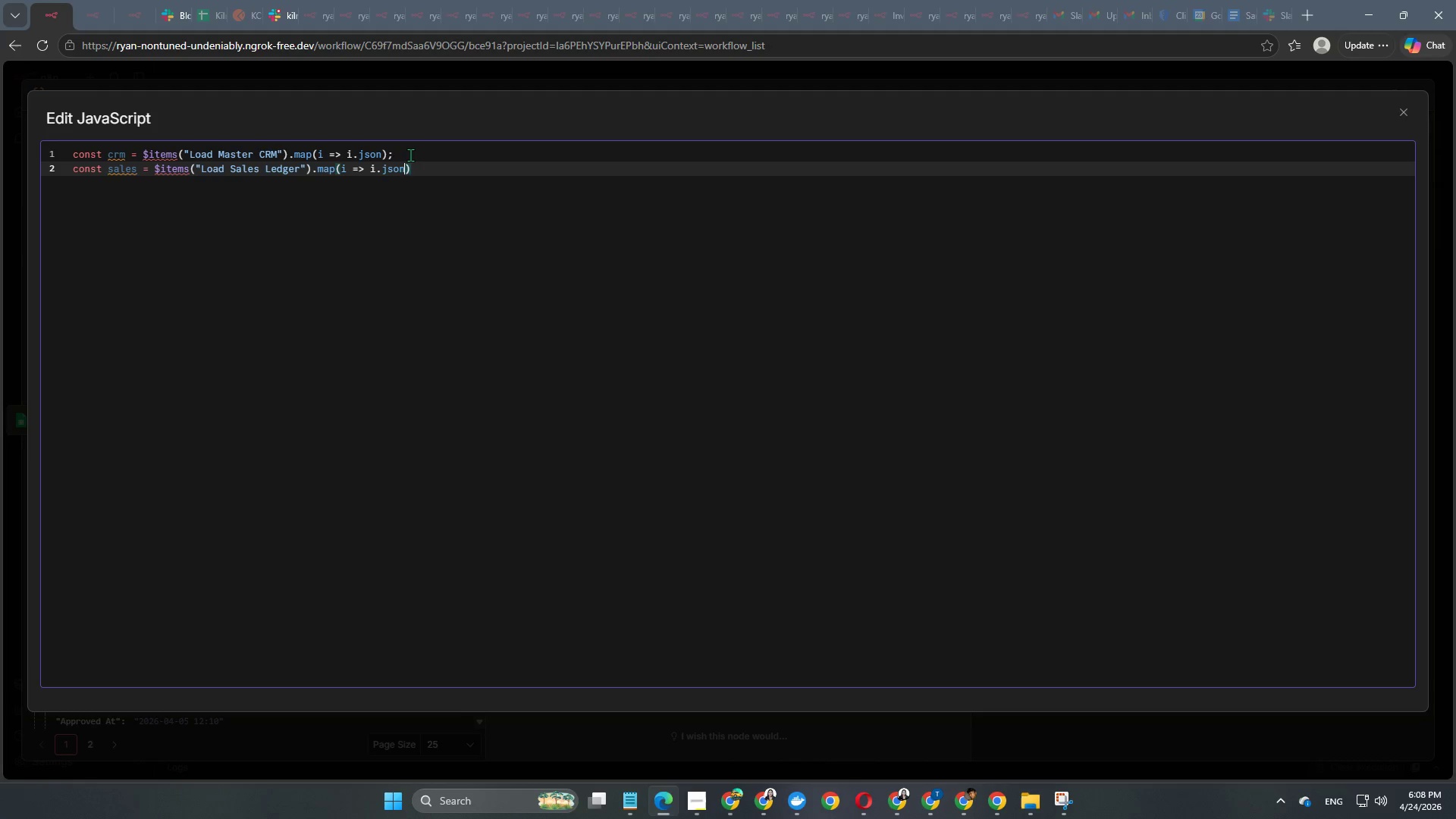 
key(ArrowRight)
 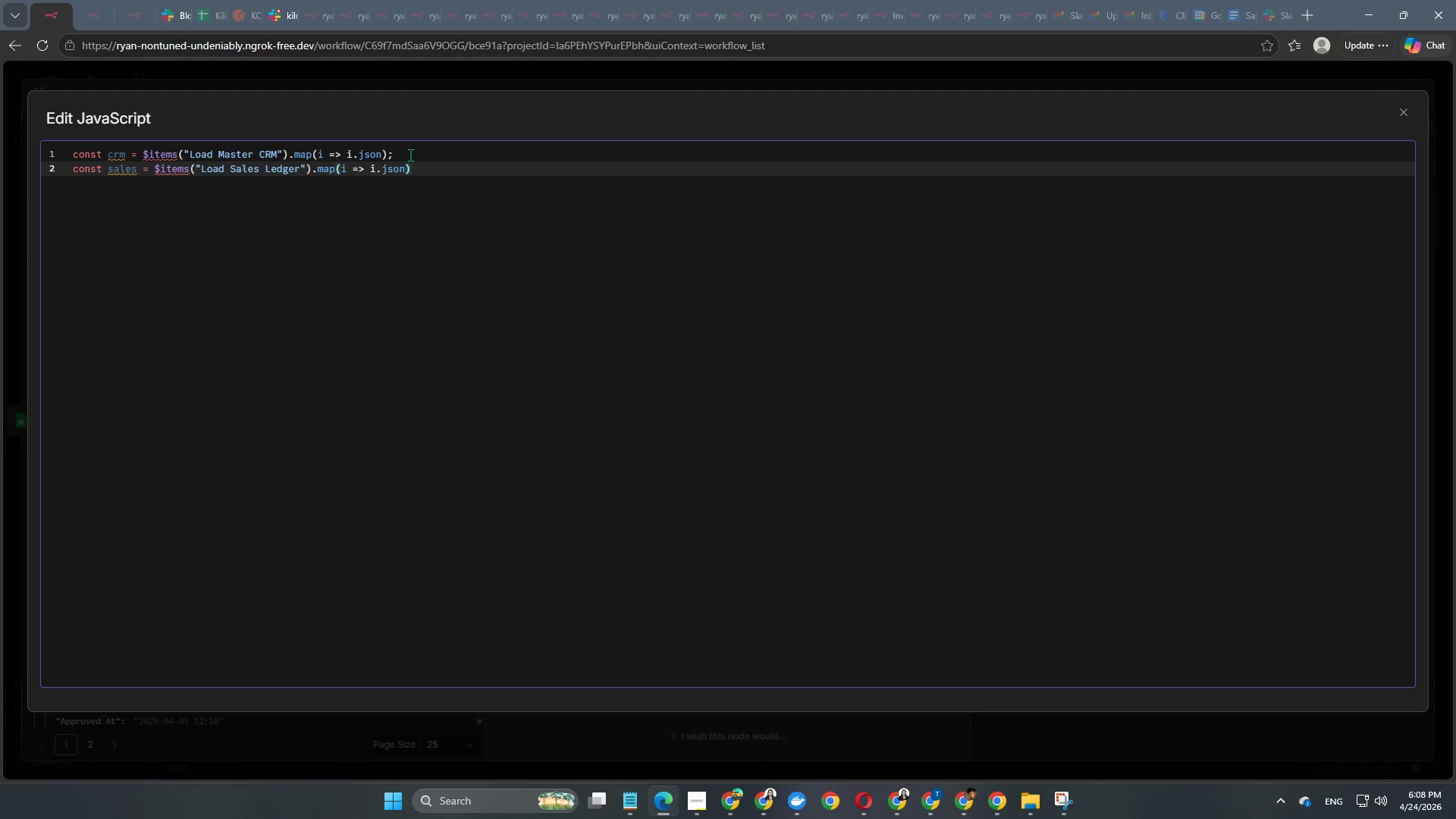 
key(Semicolon)
 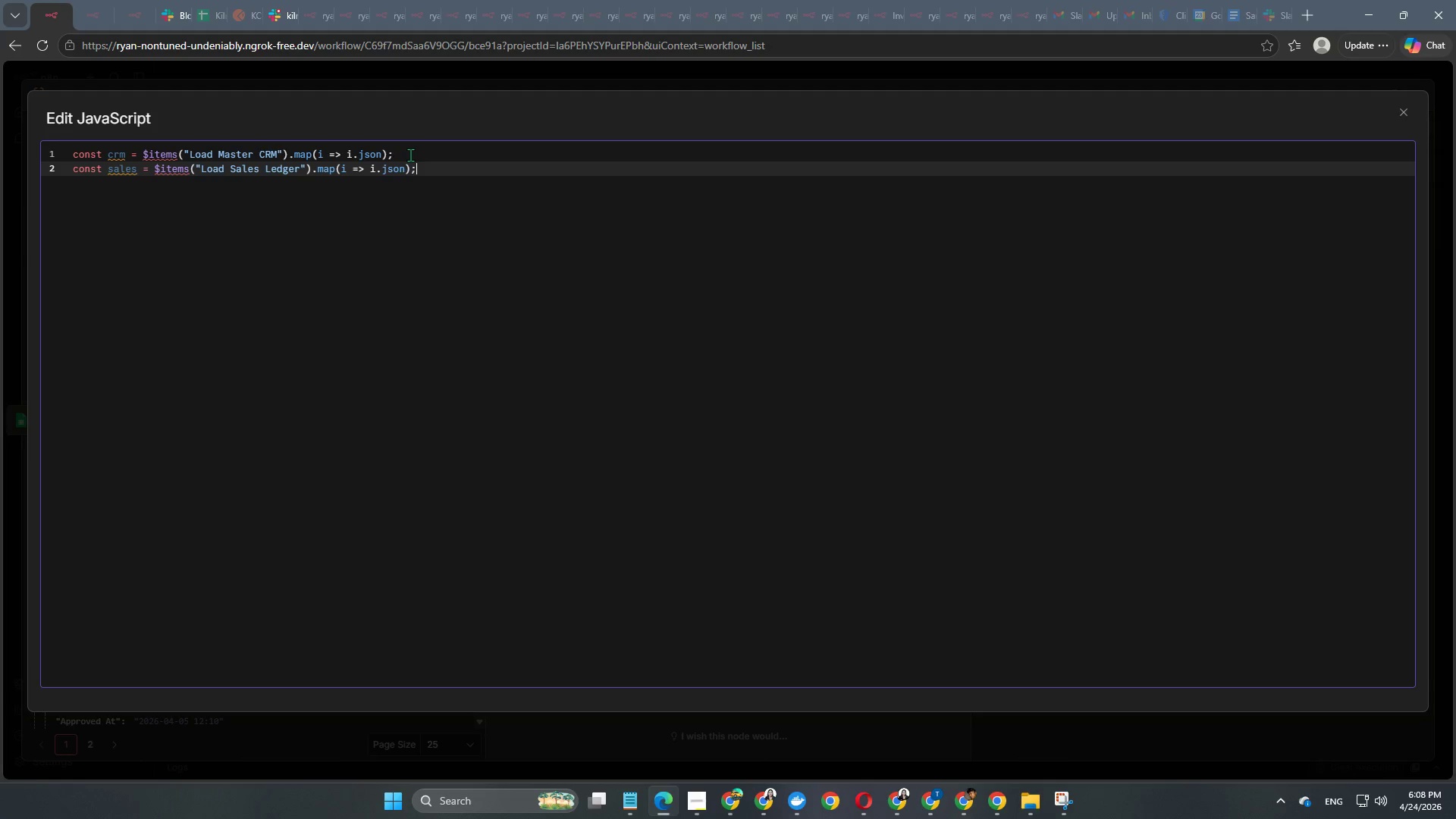 
key(Enter)
 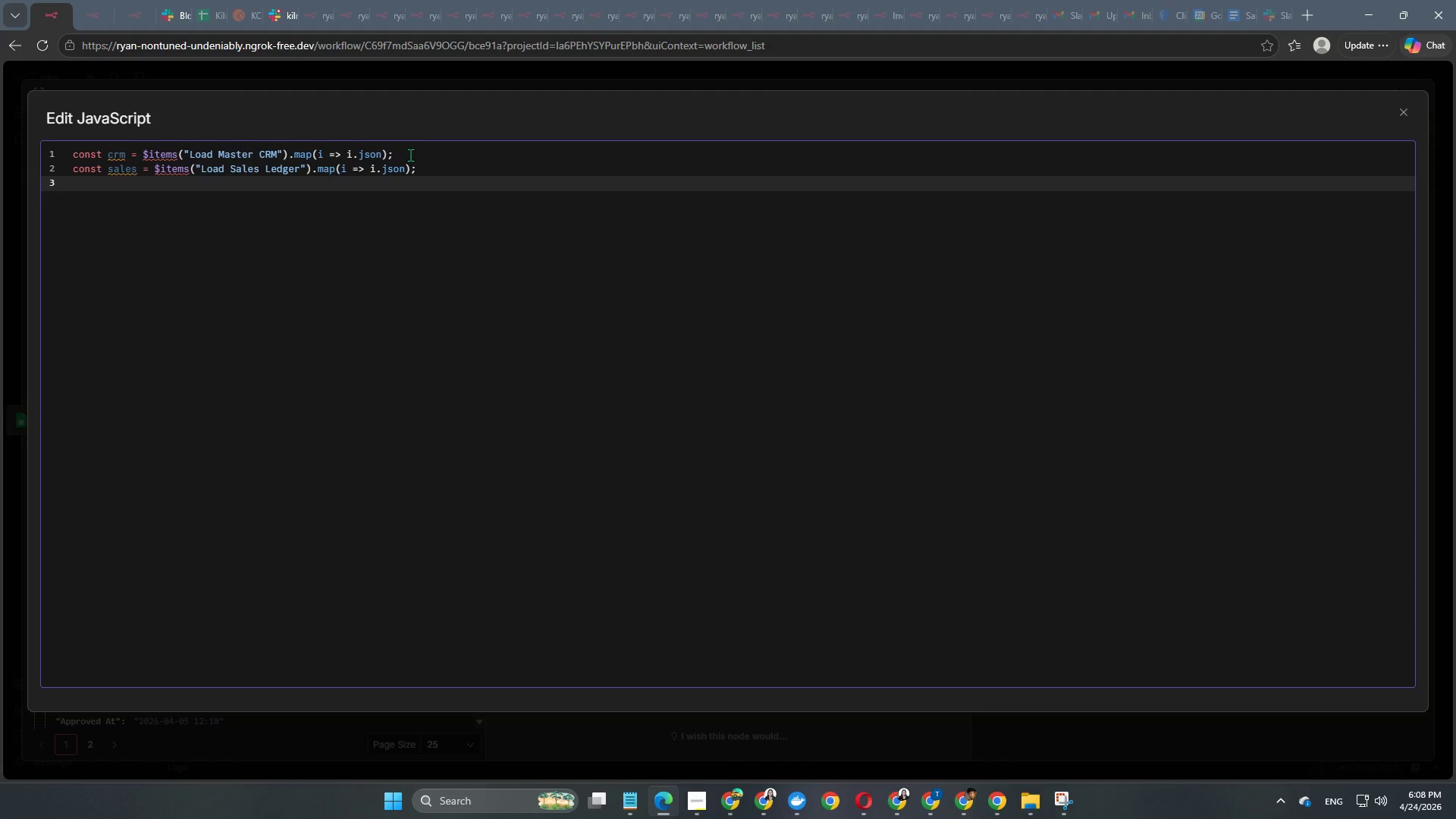 
wait(5.95)
 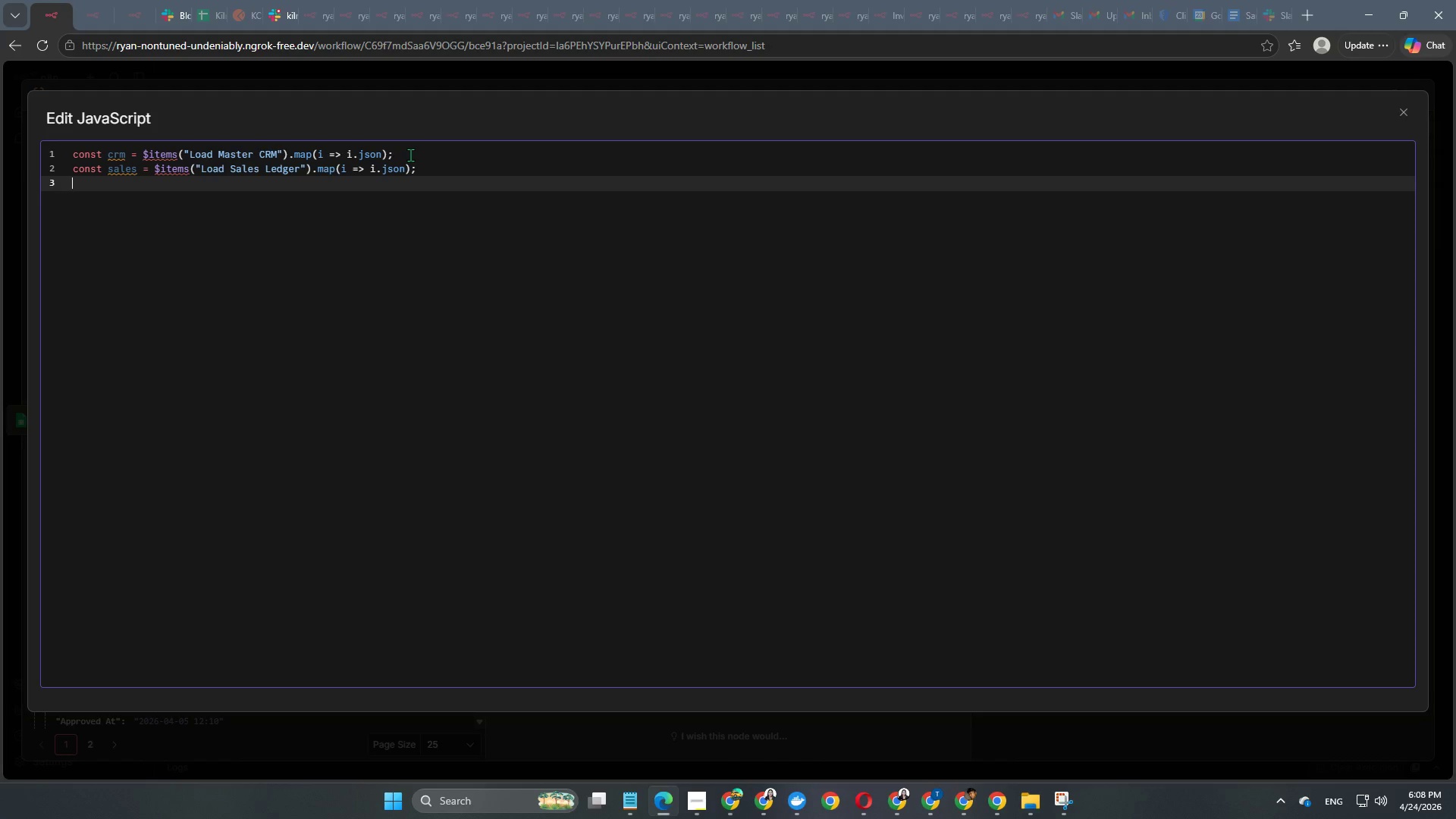 
mouse_move([206, 166])
 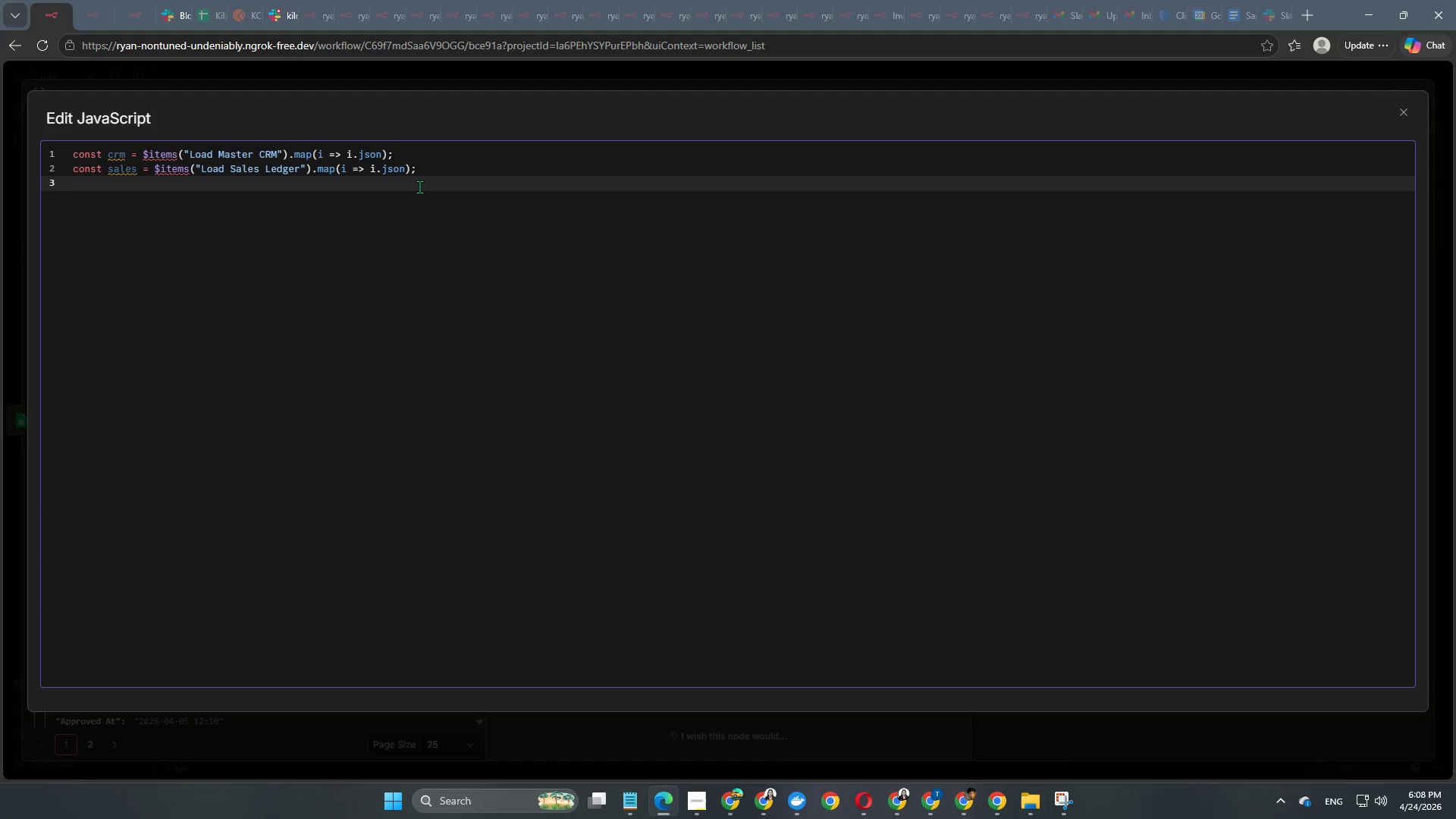 
wait(5.24)
 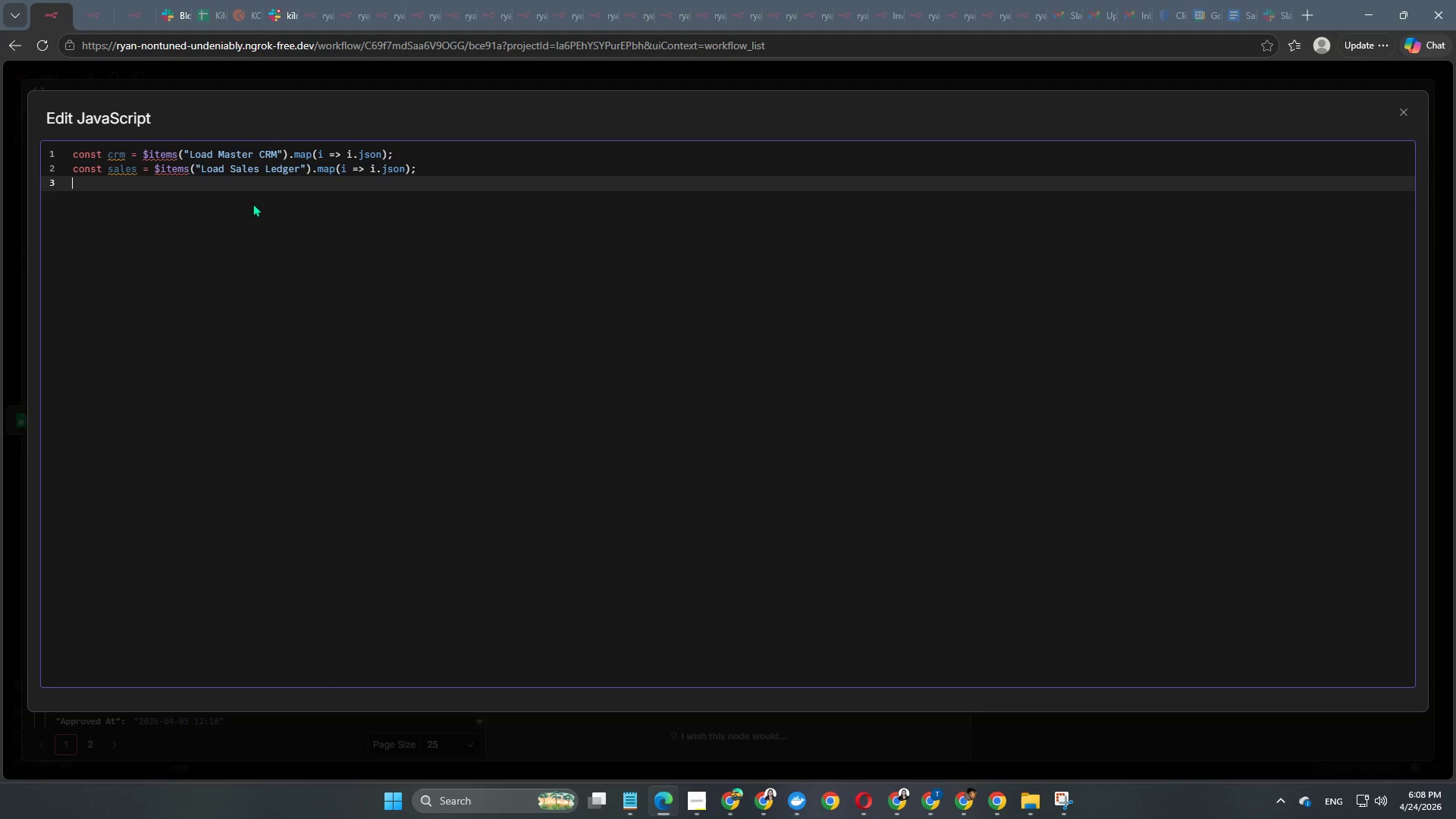 
type(const cancels = $items("Load Cancellation Q)
key(Backspace)
type(Re)
 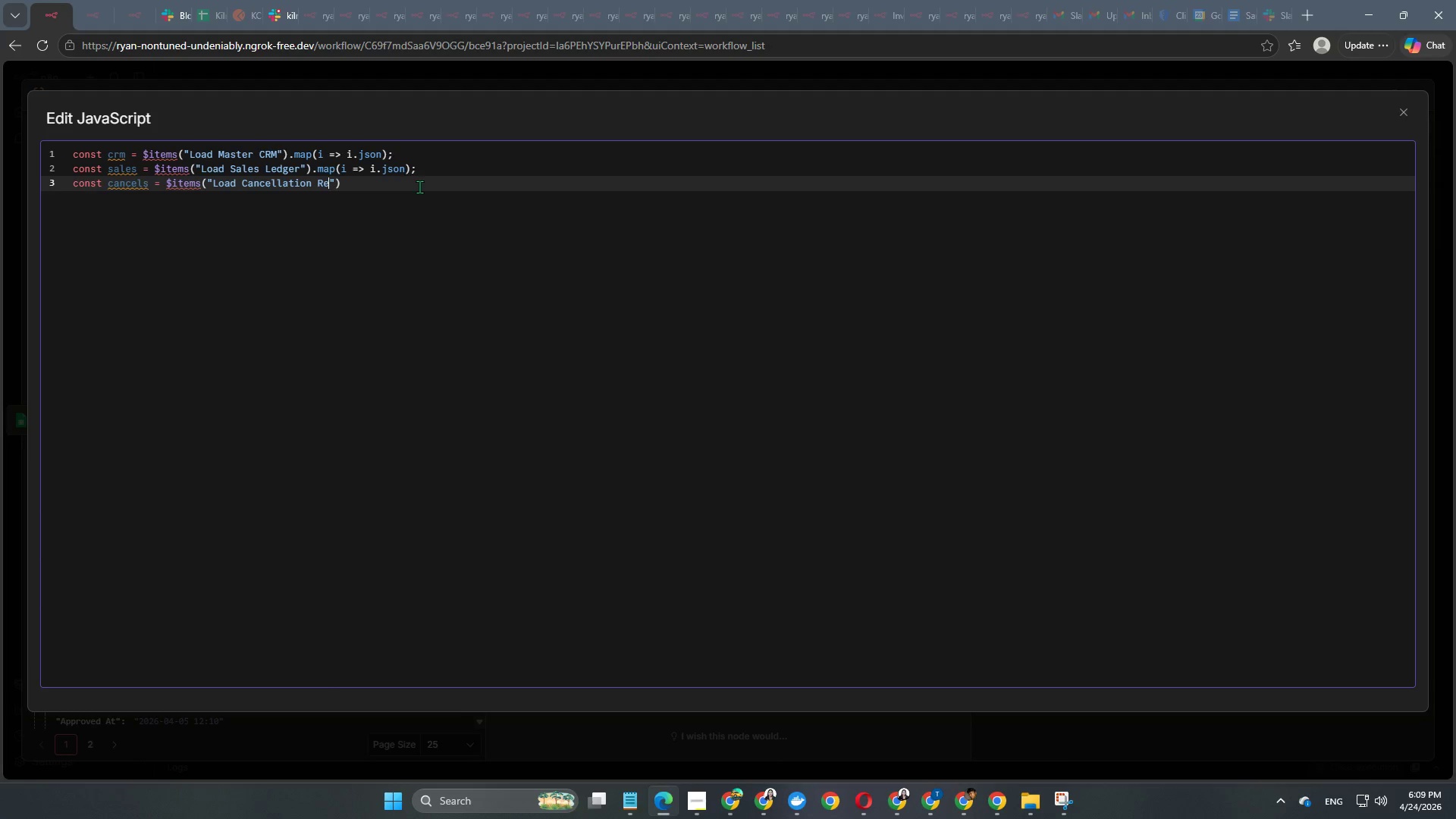 
type(quests)
 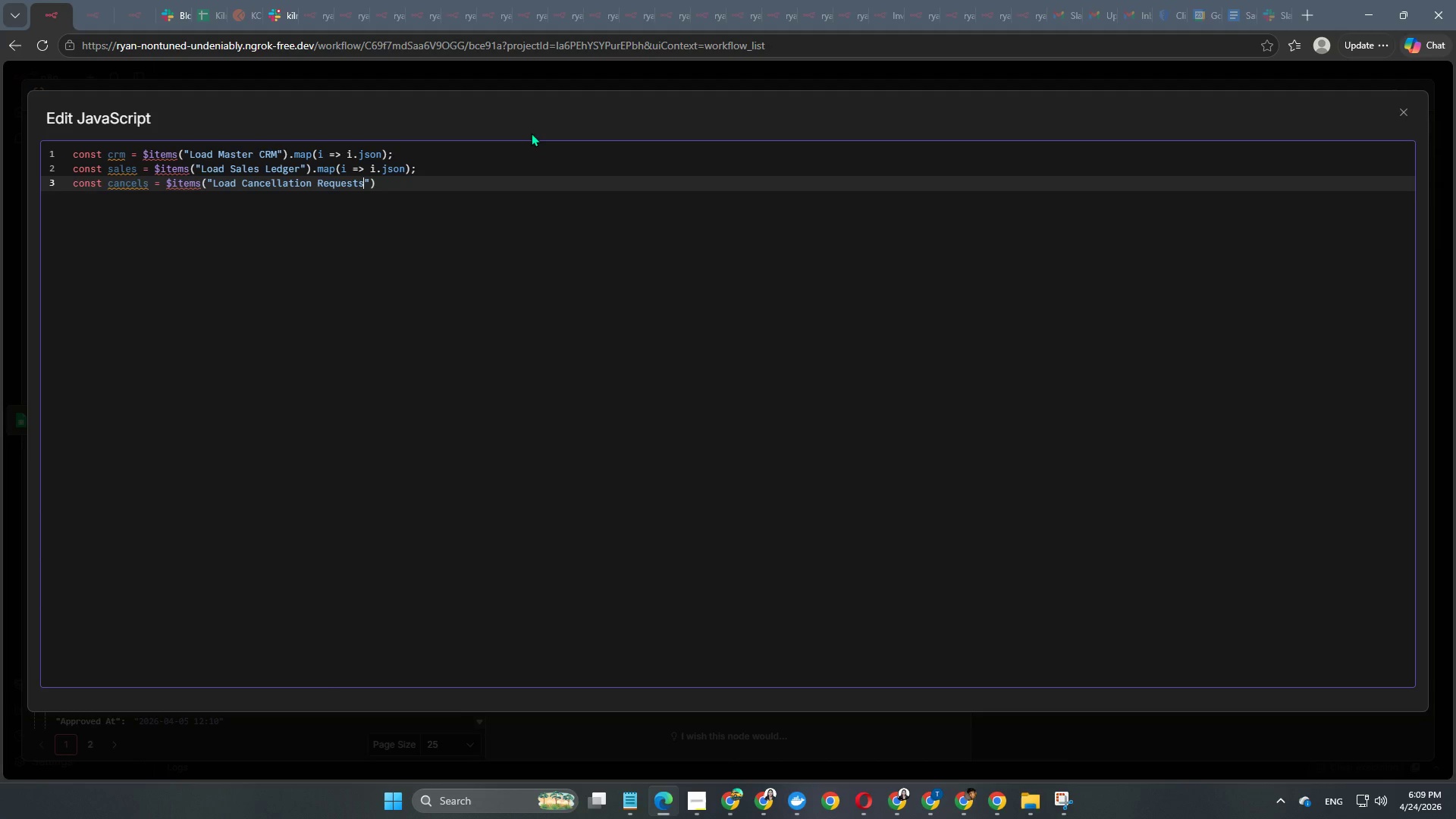 
key(ArrowRight)
 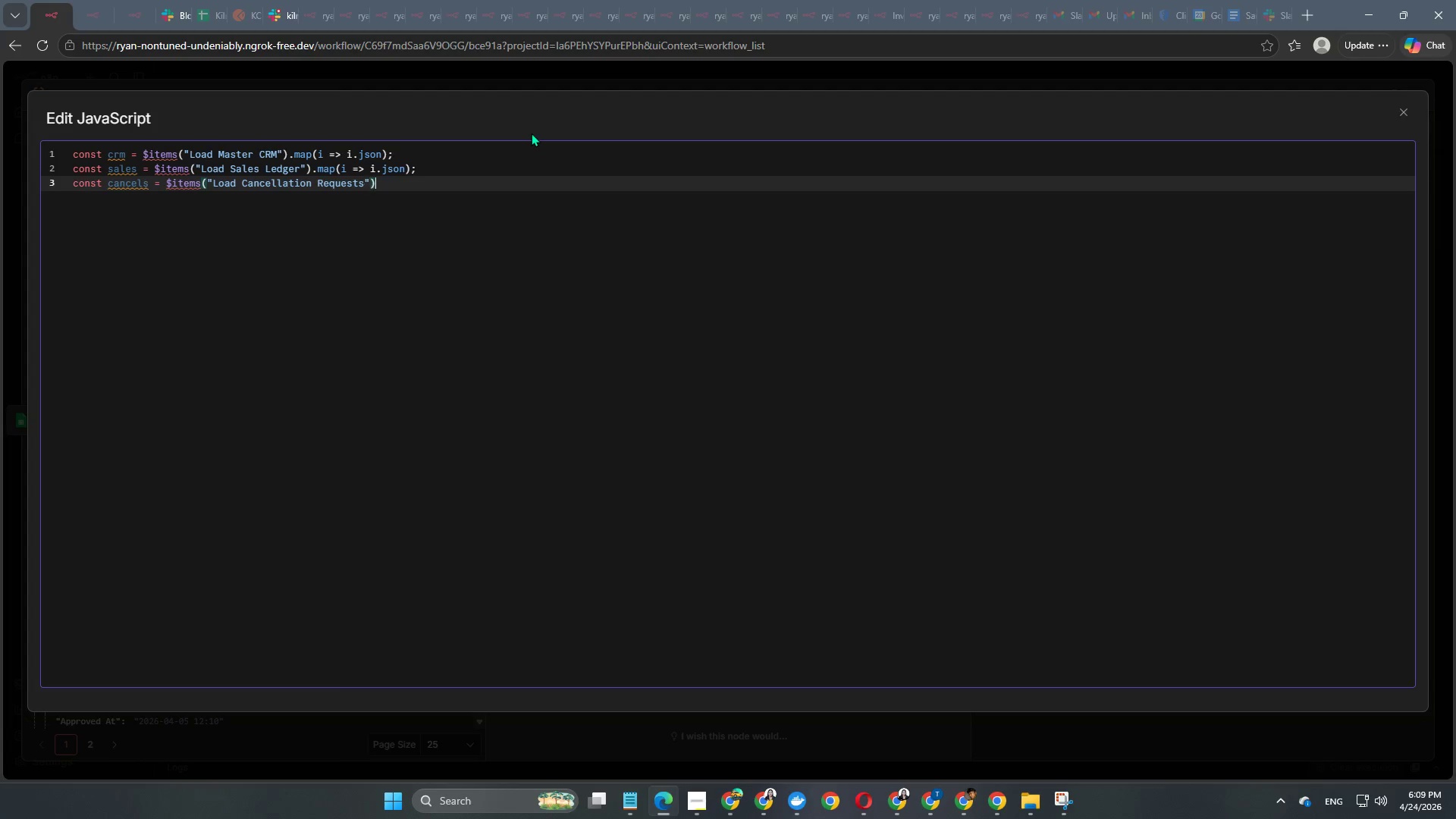 
key(ArrowRight)
 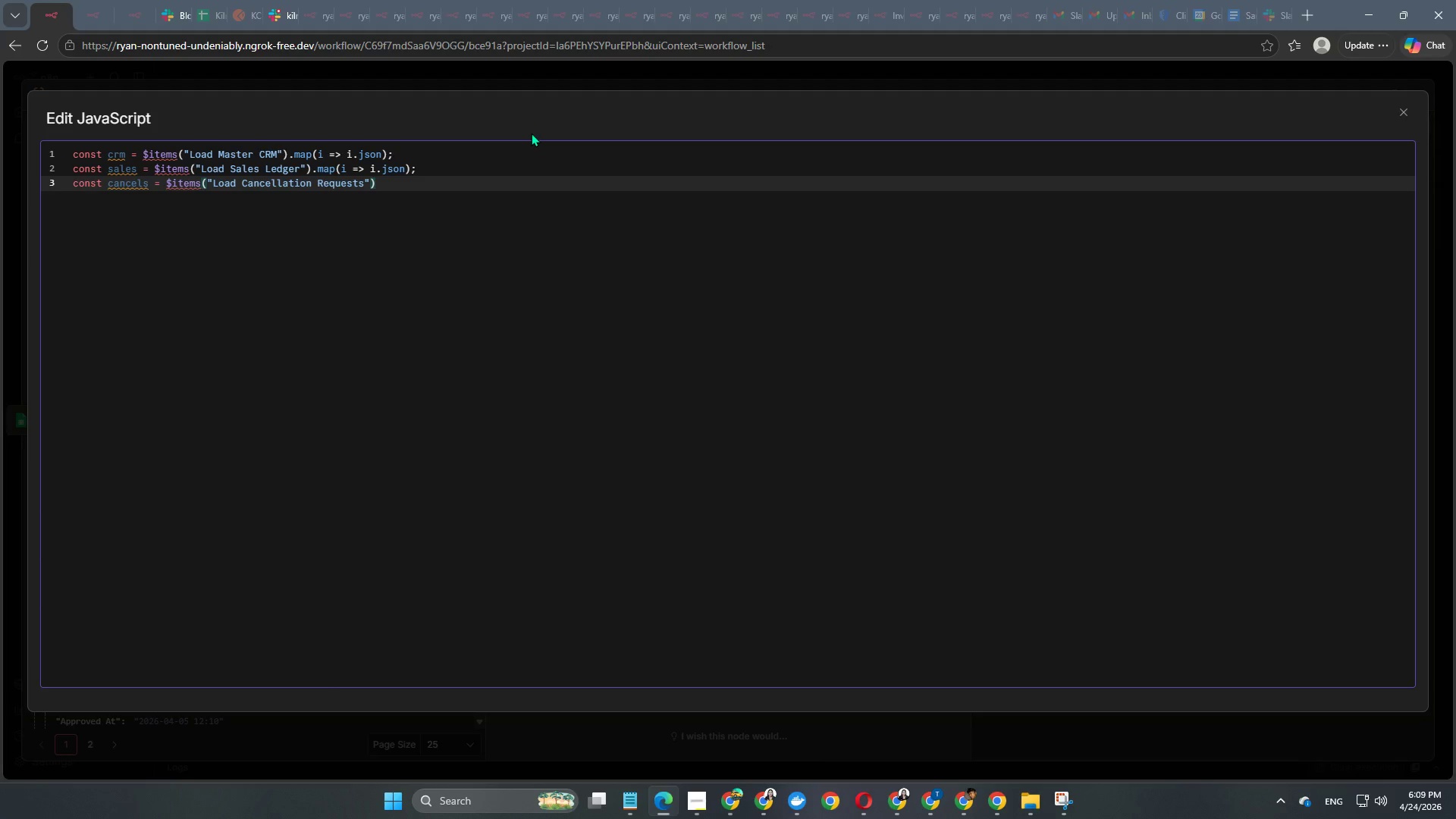 
type(.map(i => i.json)
 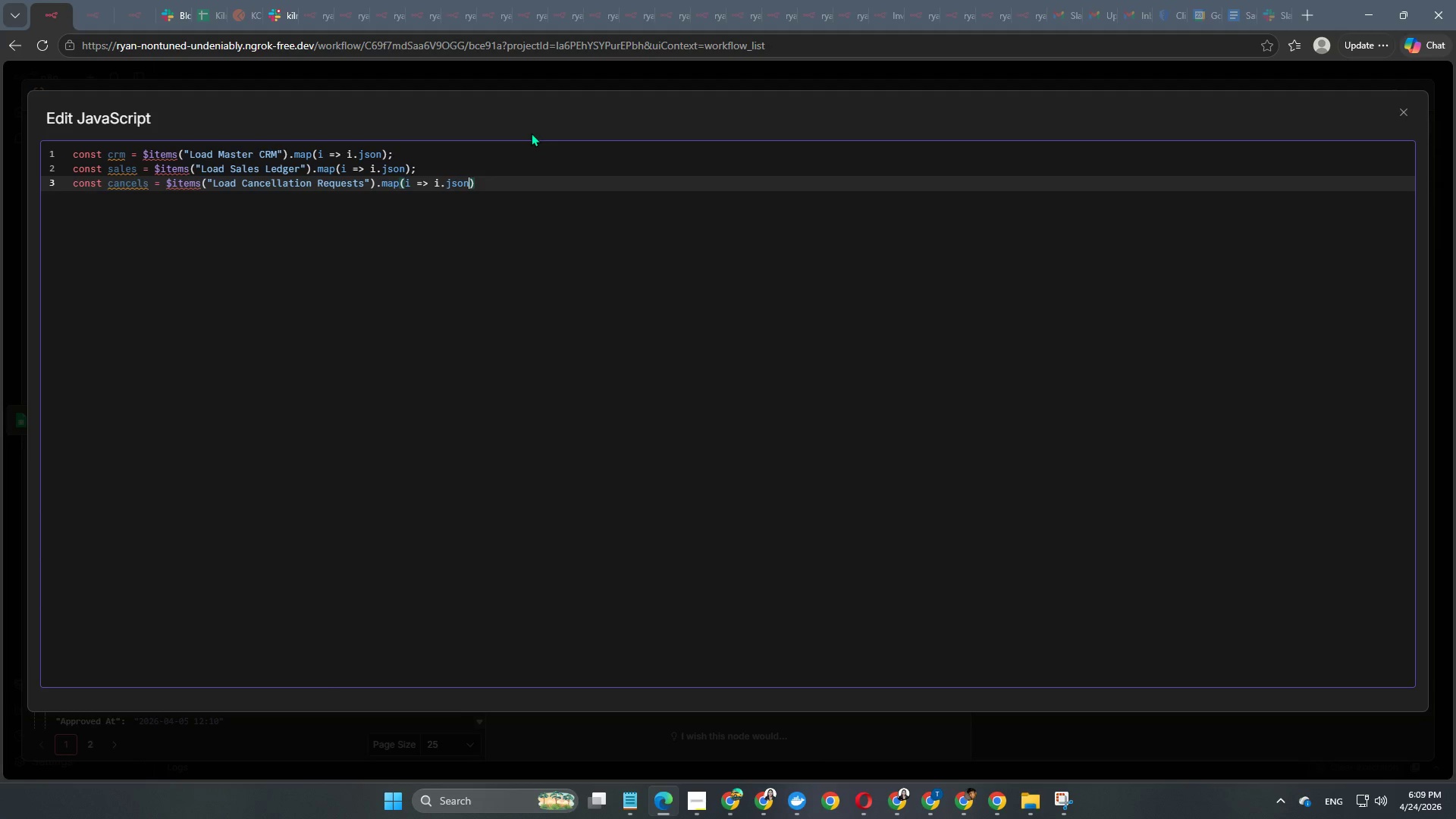 
key(ArrowRight)
 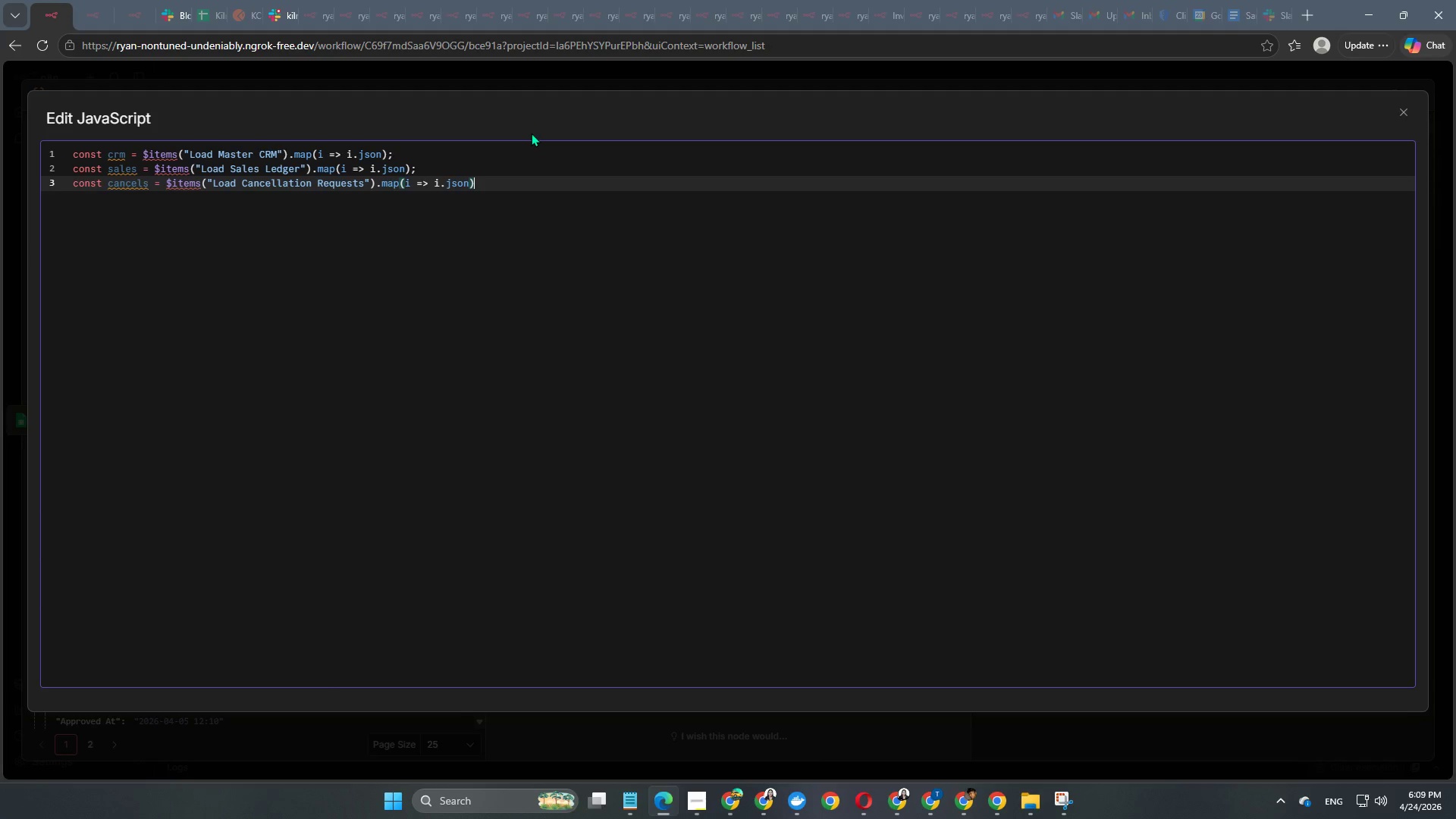 
wait(5.03)
 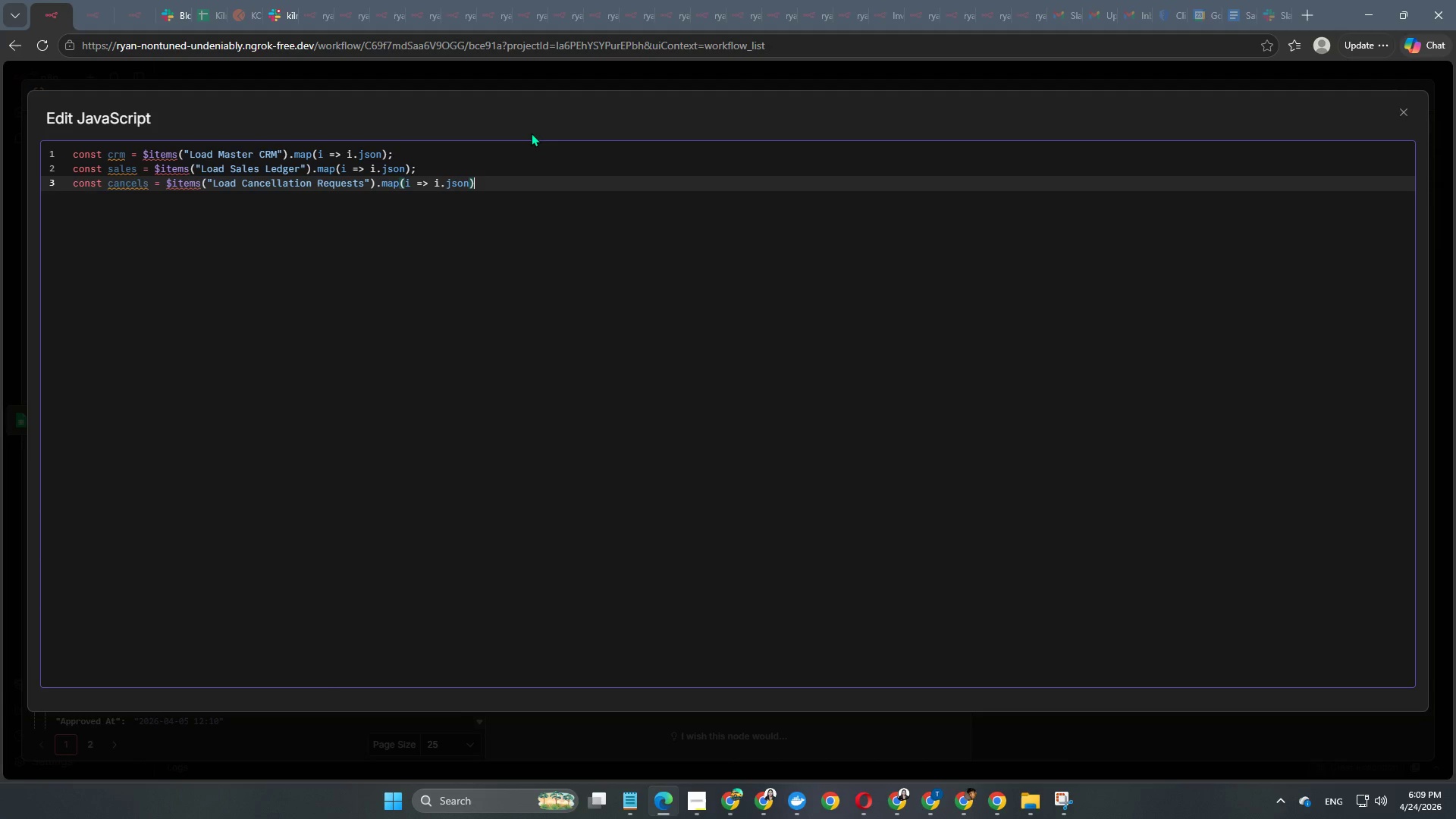 
key(Semicolon)
 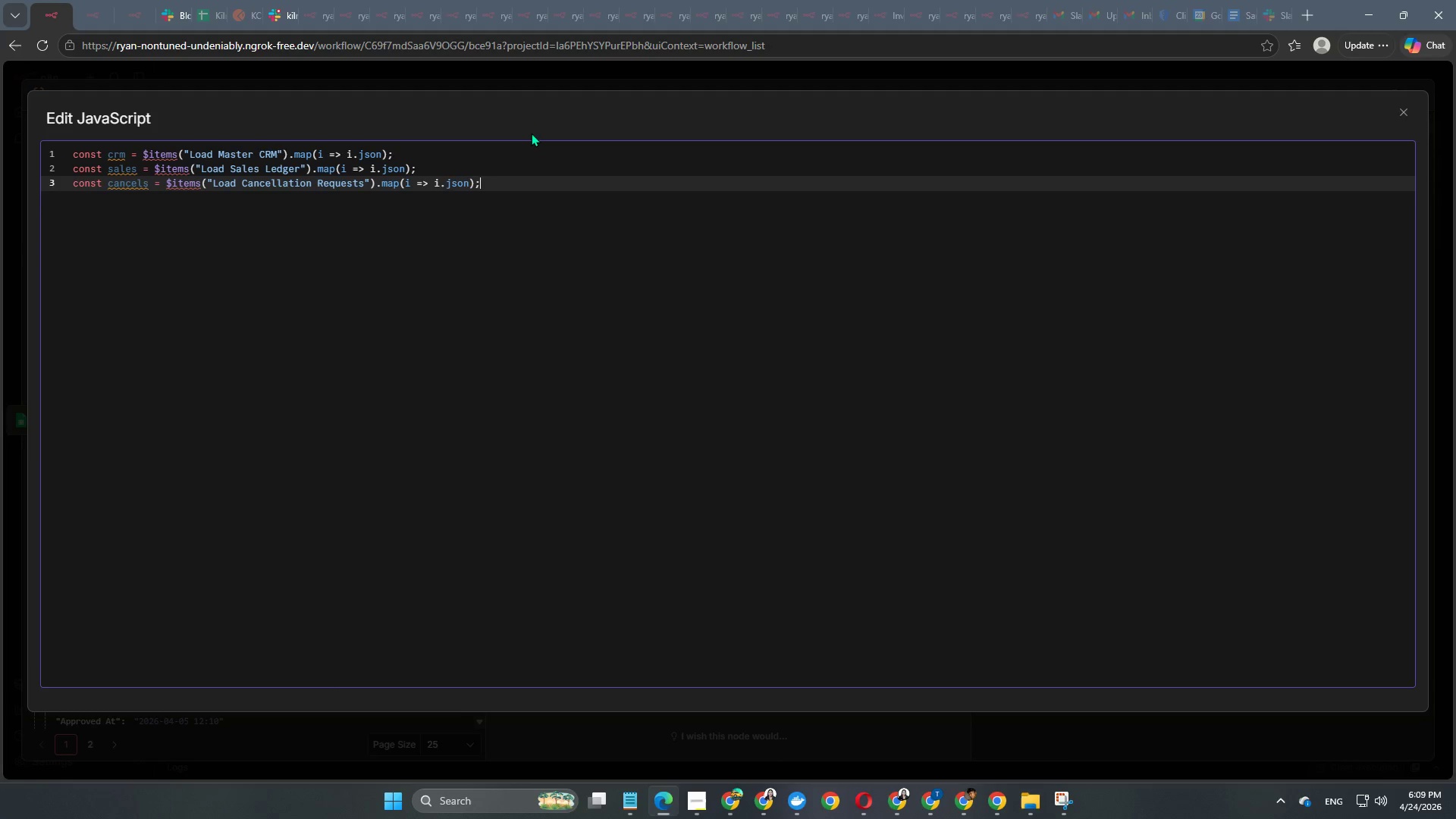 
key(Enter)
 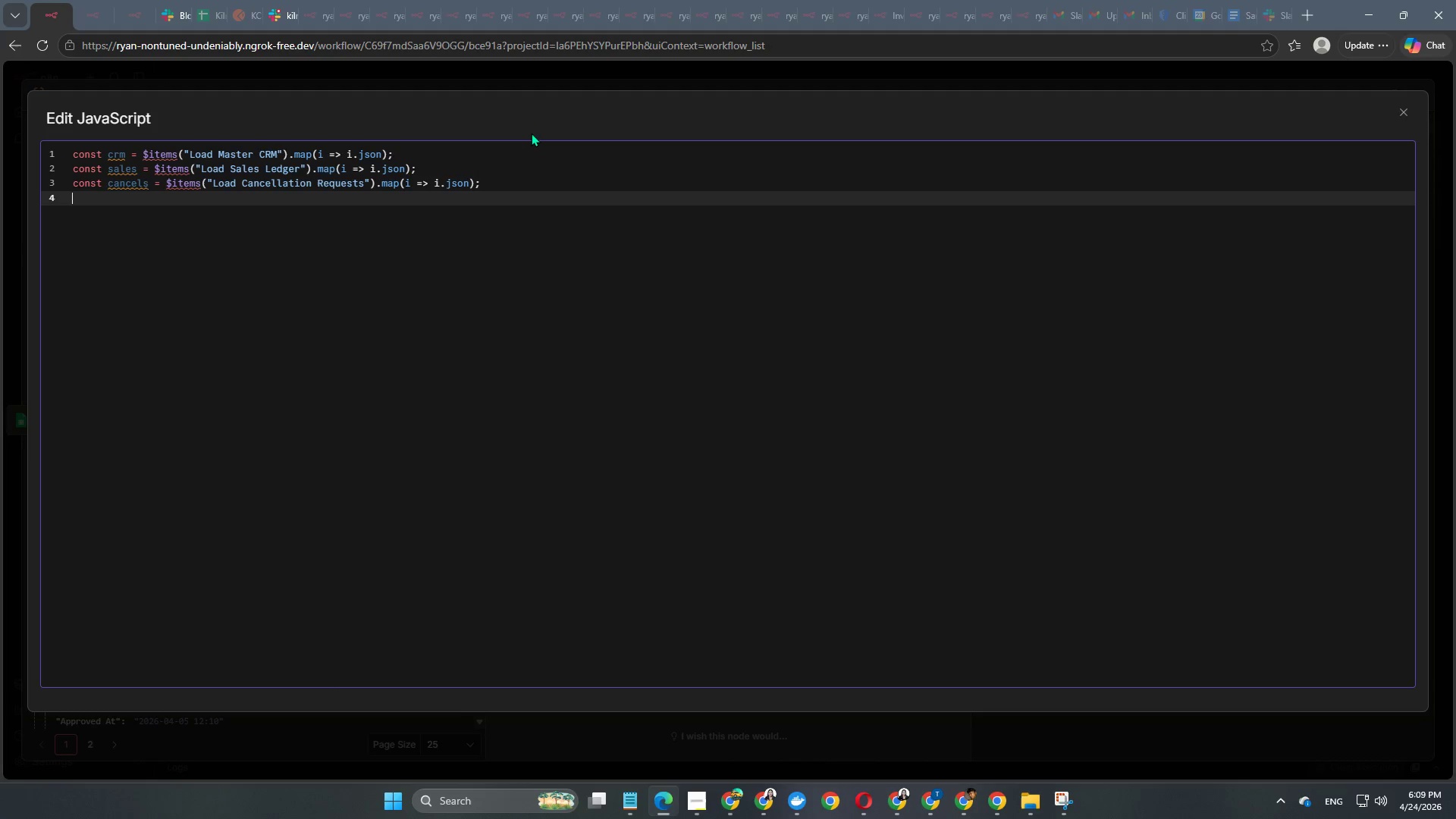 
key(Enter)
 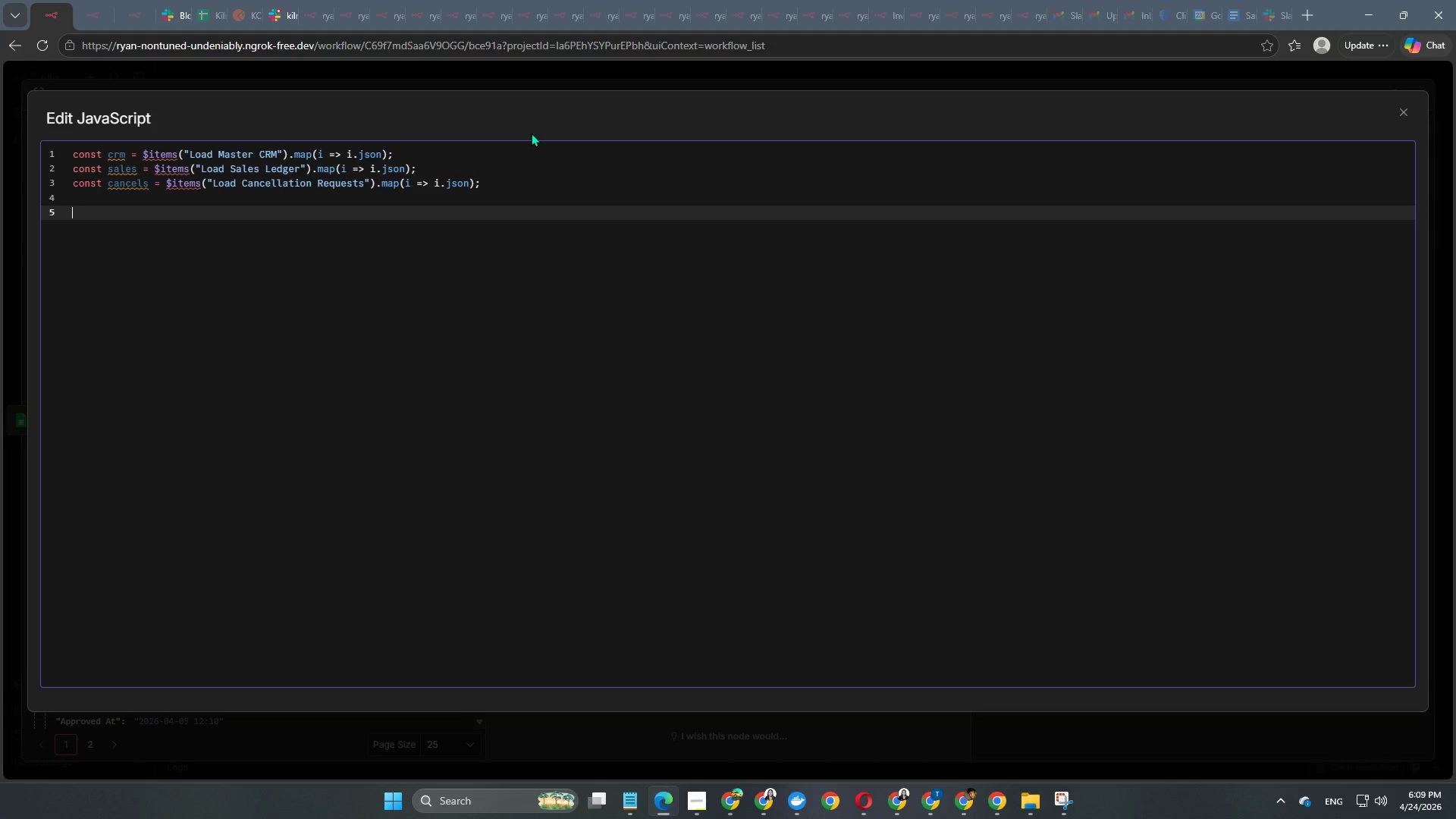 
type(const weekAgo = new Date()
 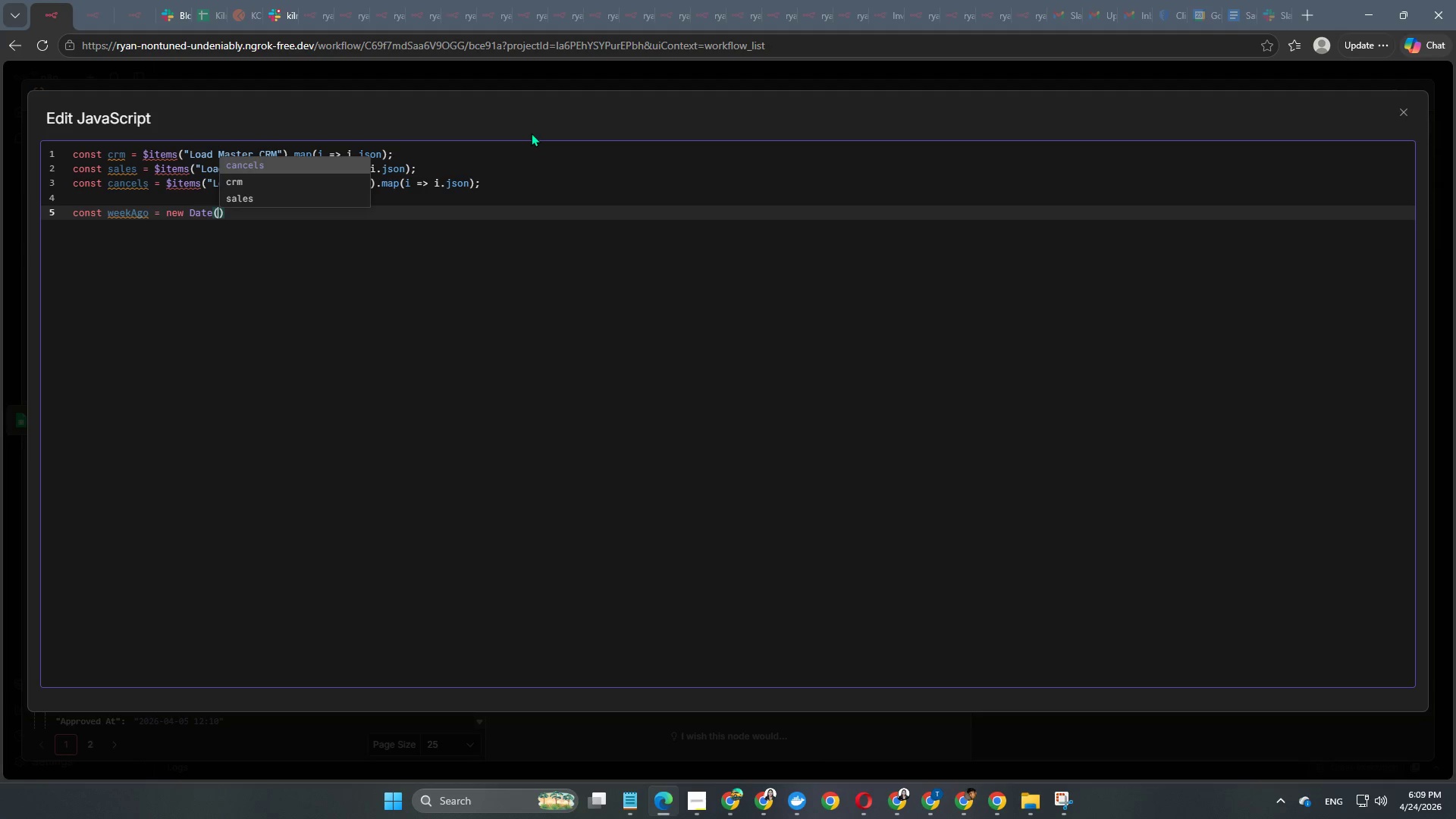 
key(ArrowRight)
 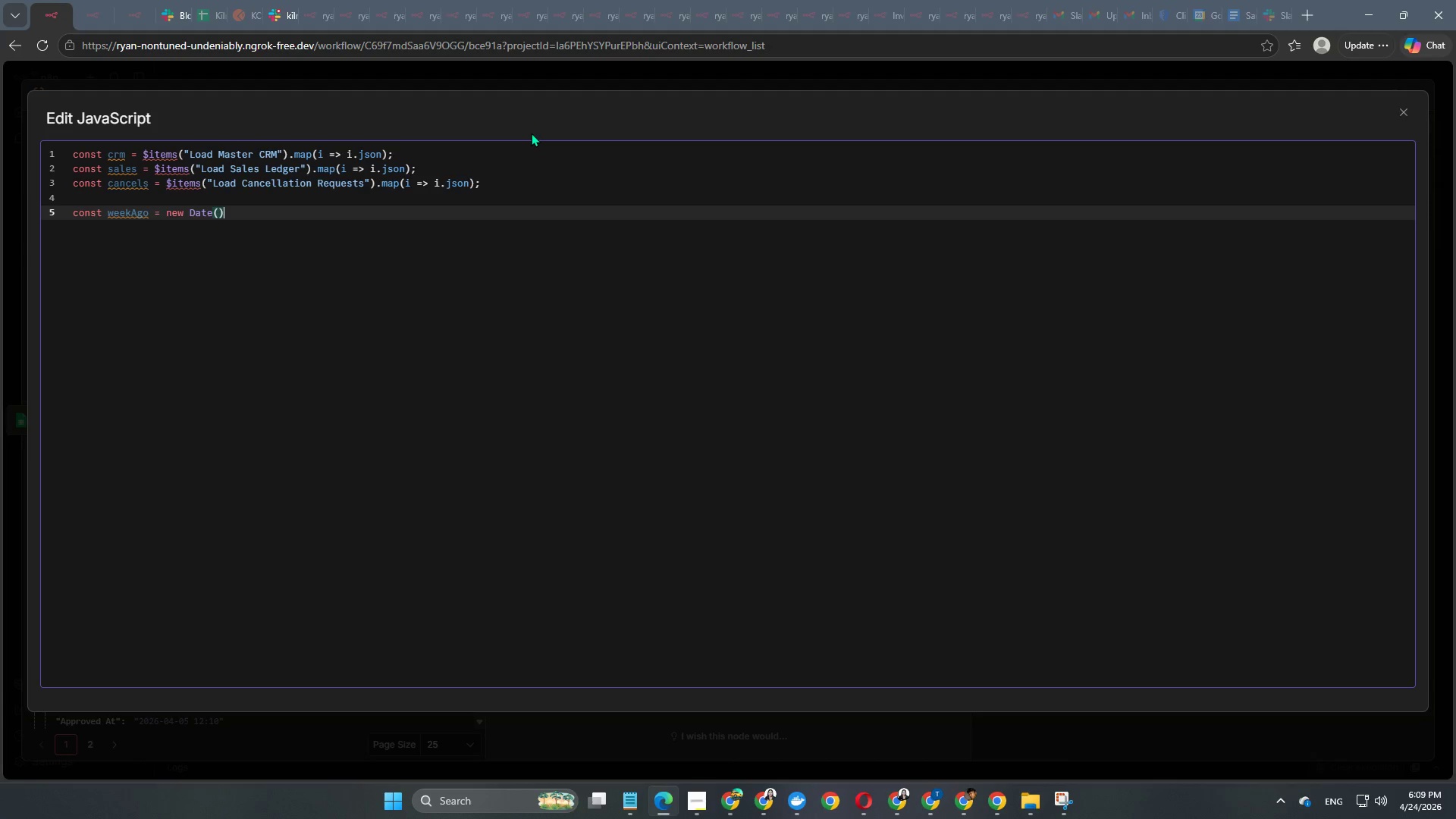 
key(Semicolon)
 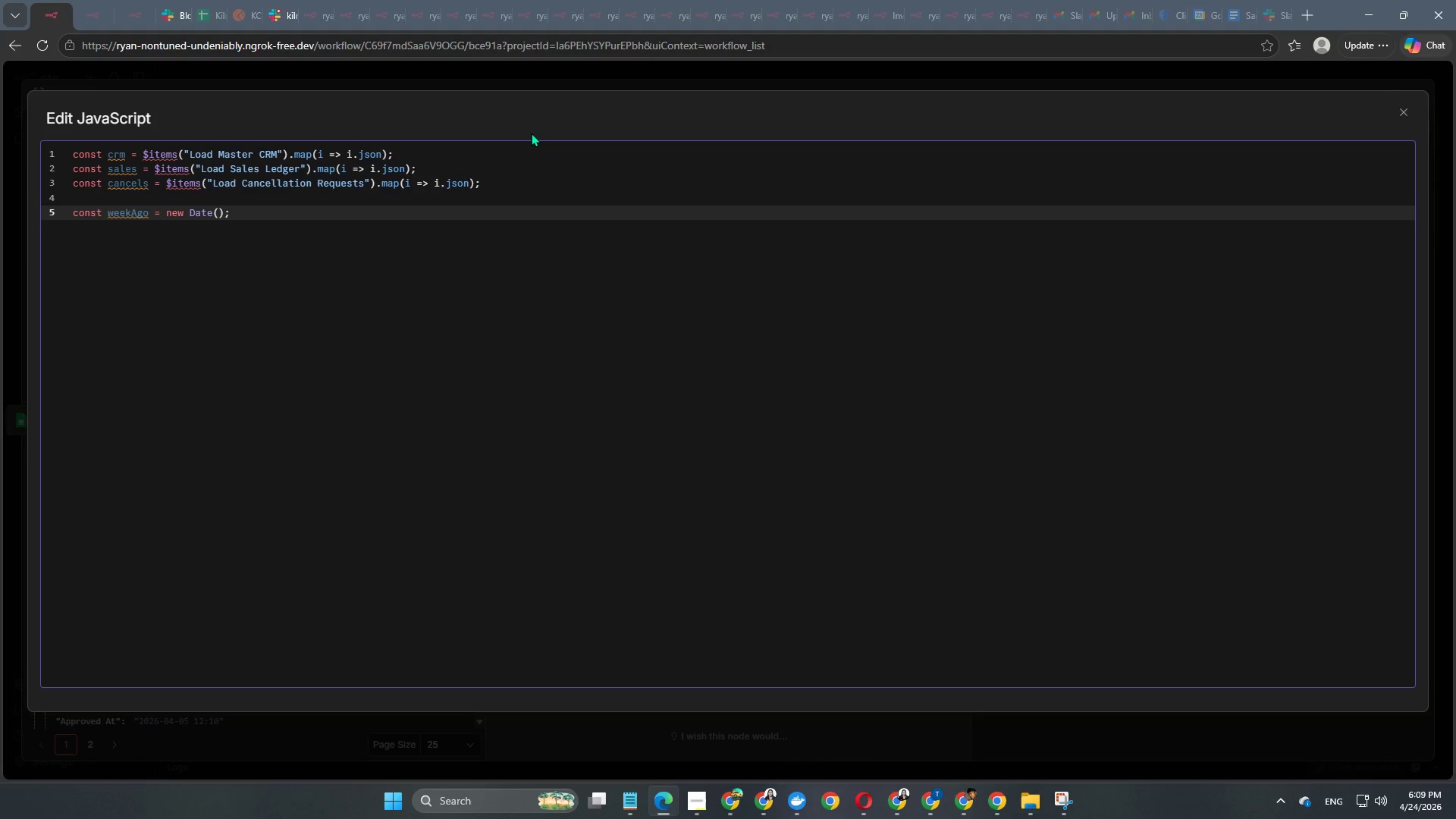 
key(Enter)
 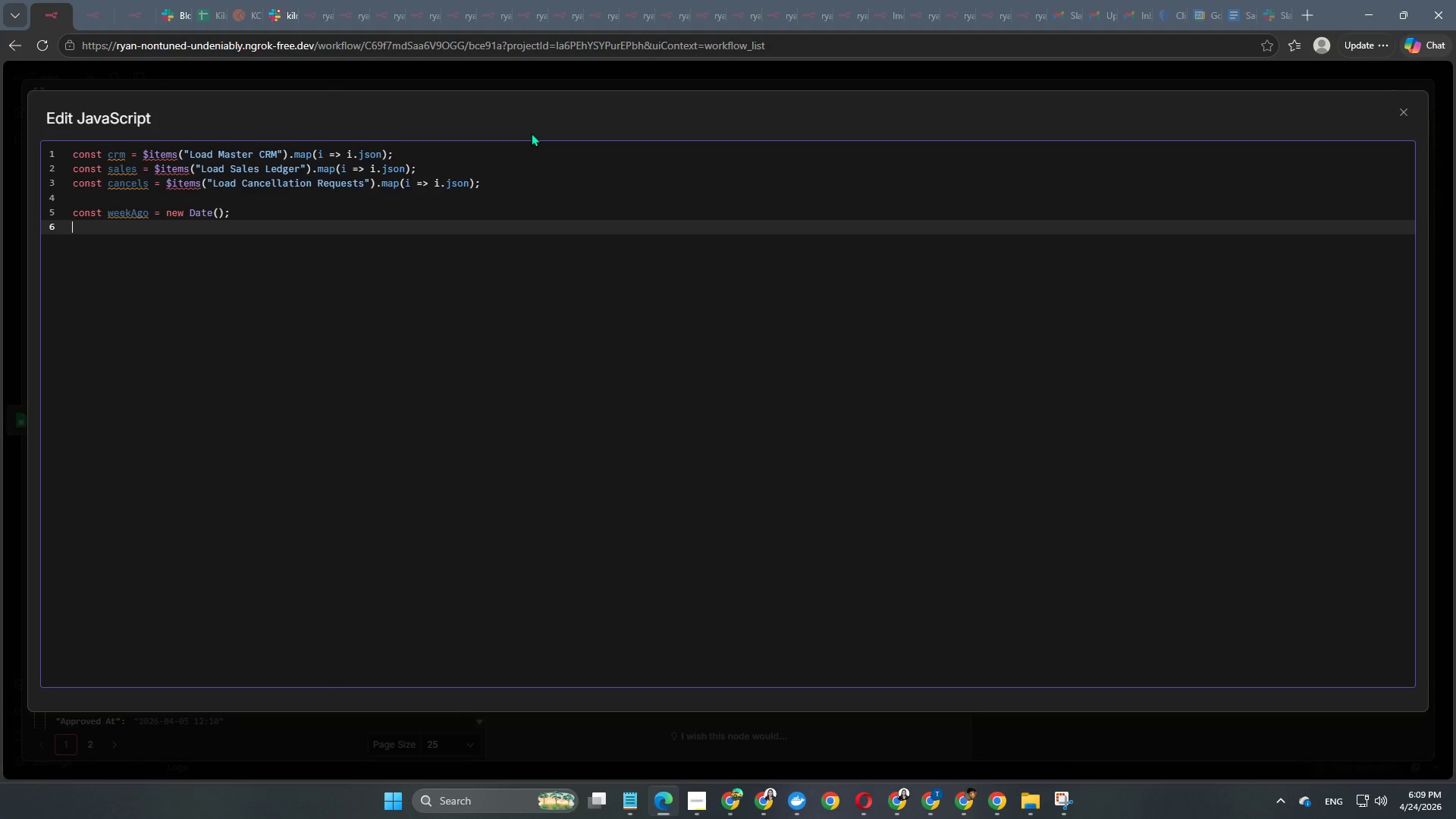 
type(week)
 